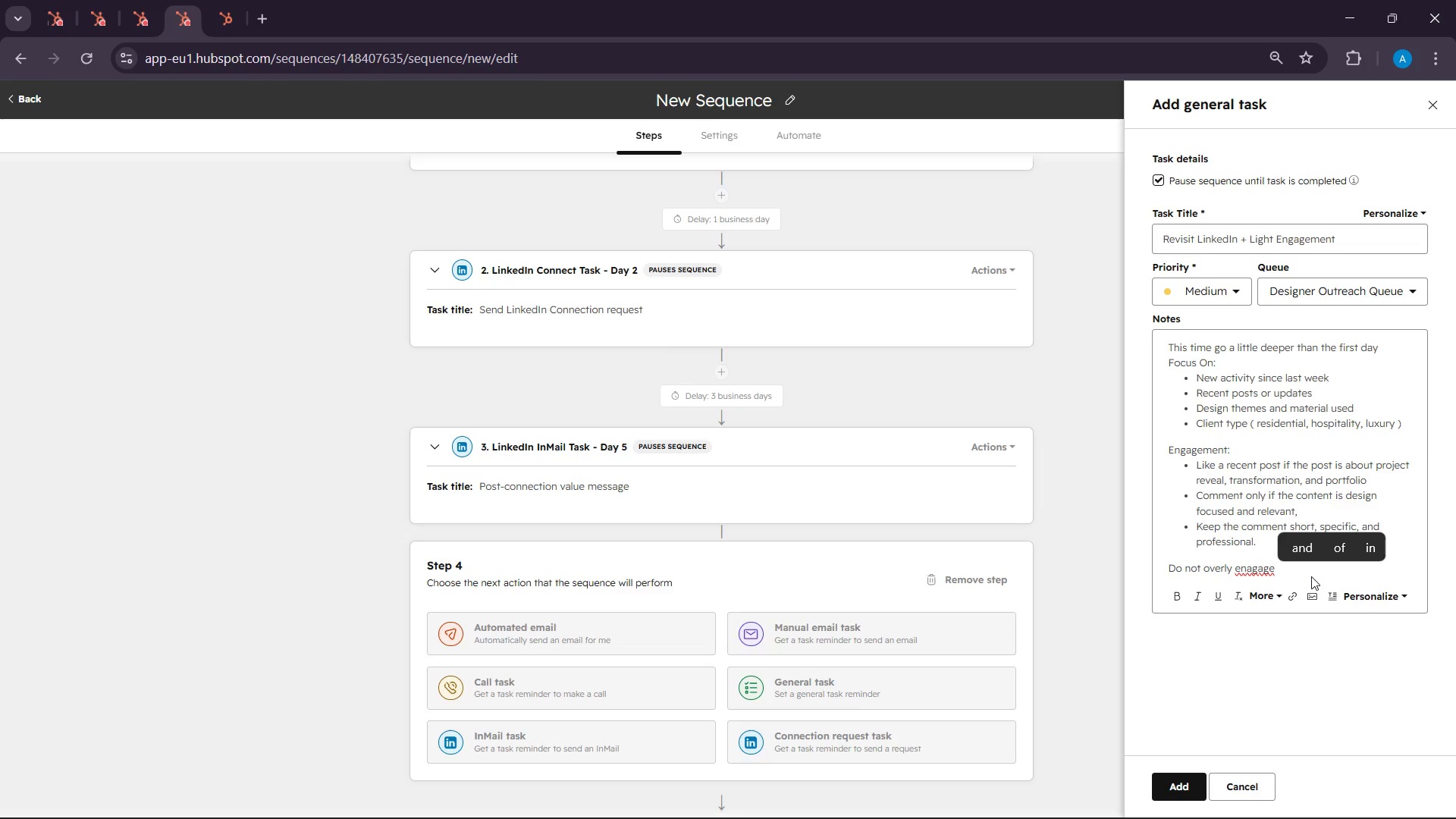 
wait(8.75)
 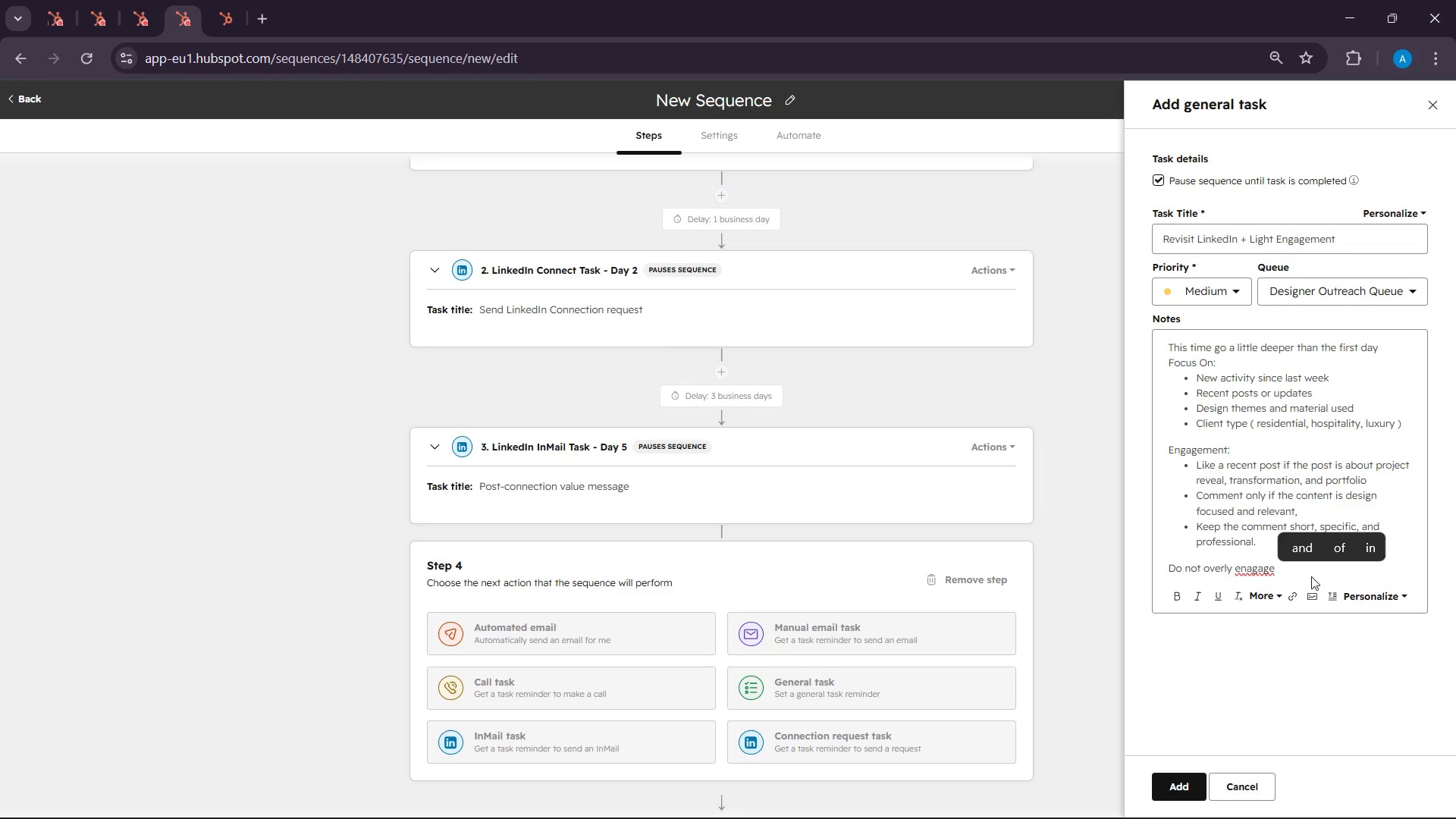 
left_click([1248, 569])
 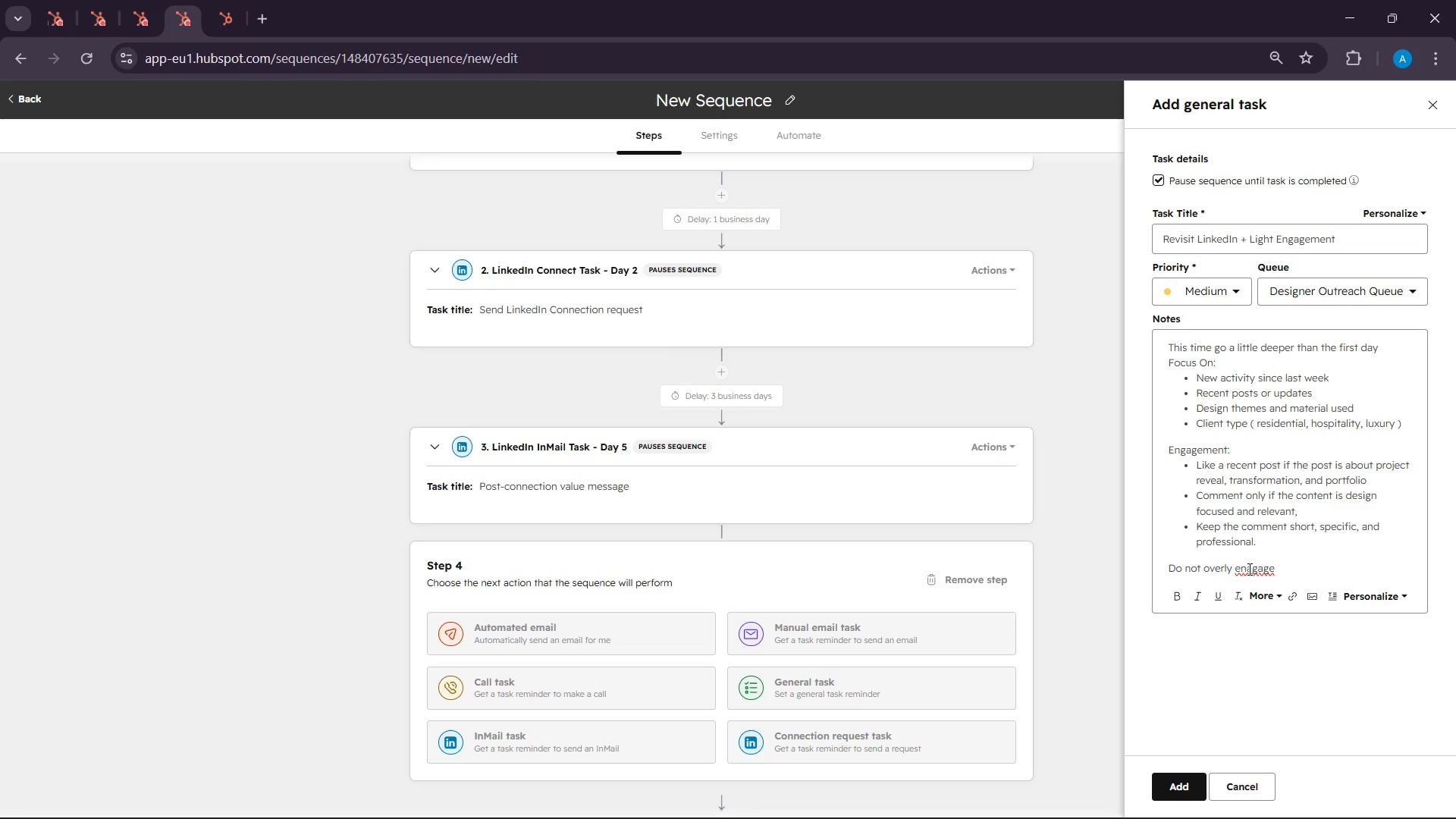 
key(Delete)
 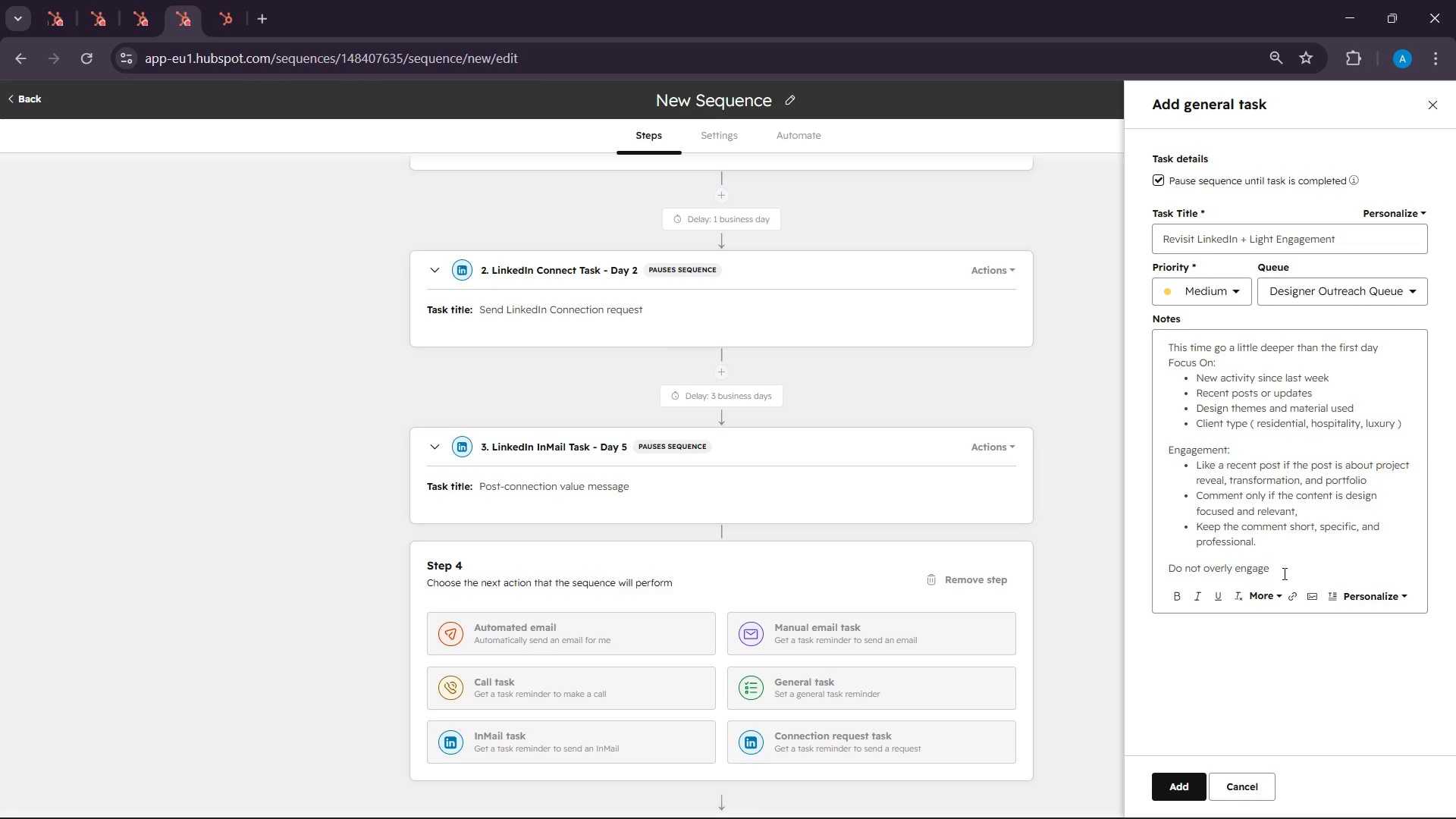 
left_click([1283, 573])
 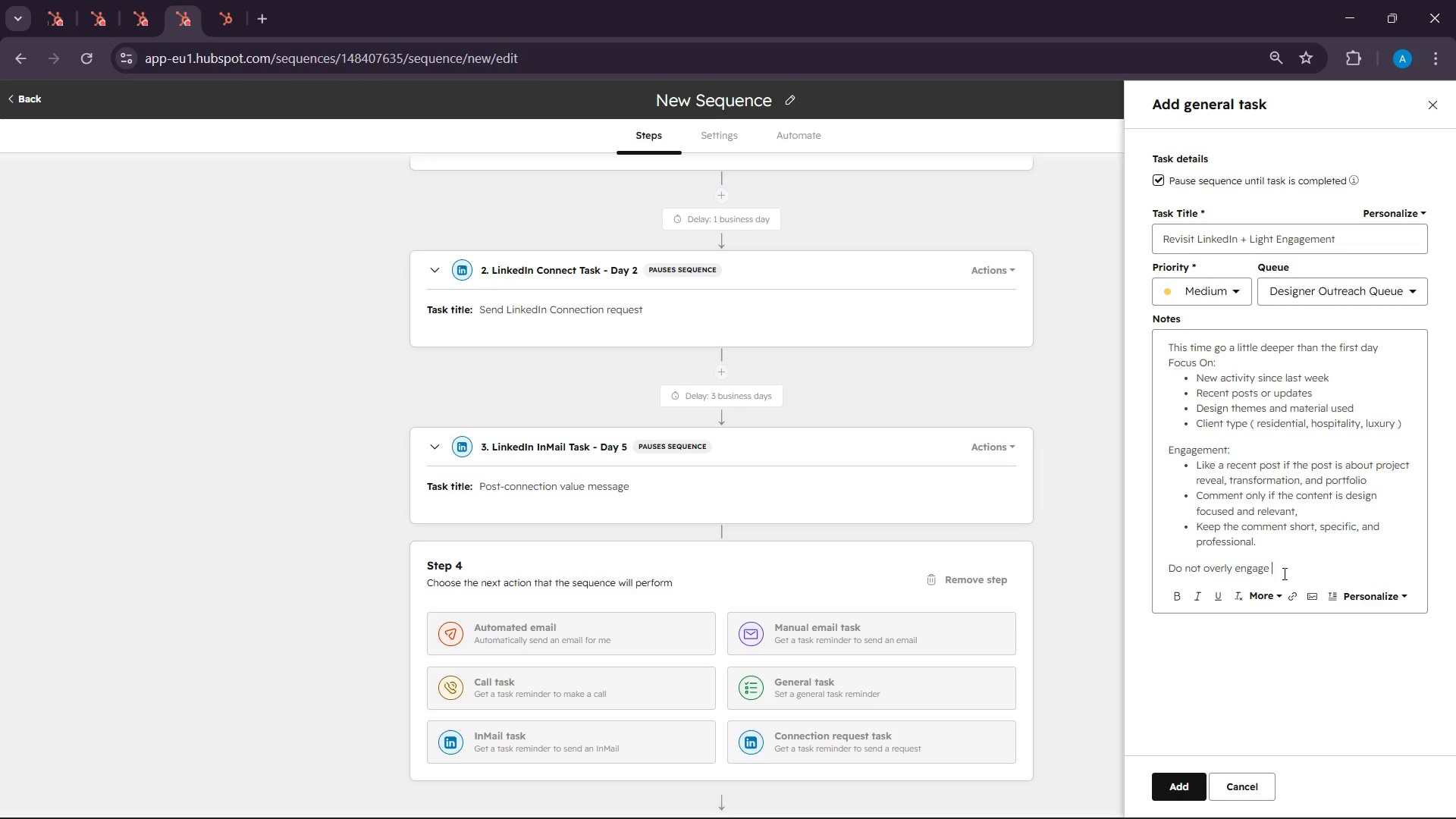 
wait(5.66)
 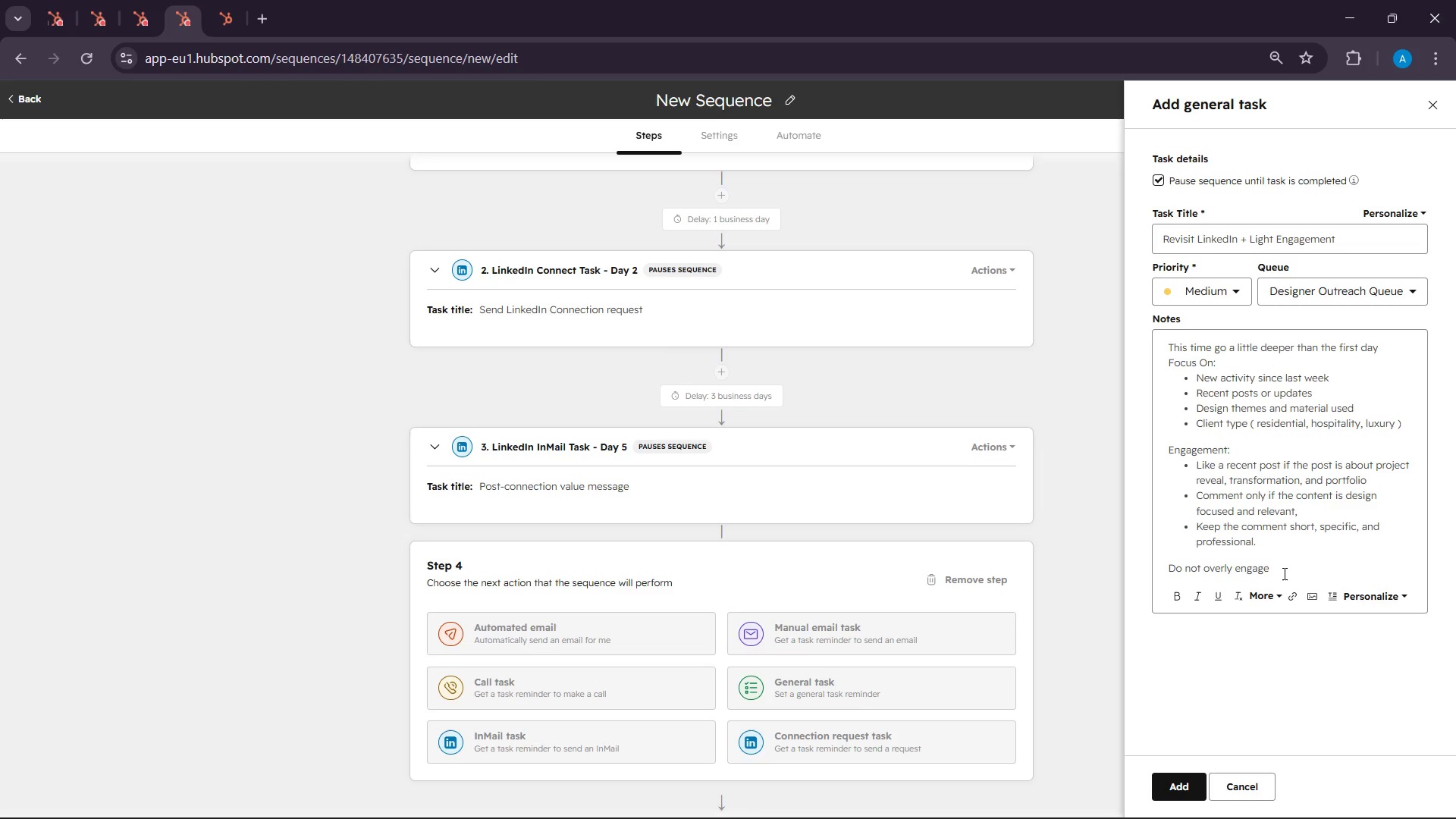 
key(Backspace)
type(, dot )
key(Backspace)
key(Backspace)
key(Backspace)
key(Backspace)
type(make the intre)
 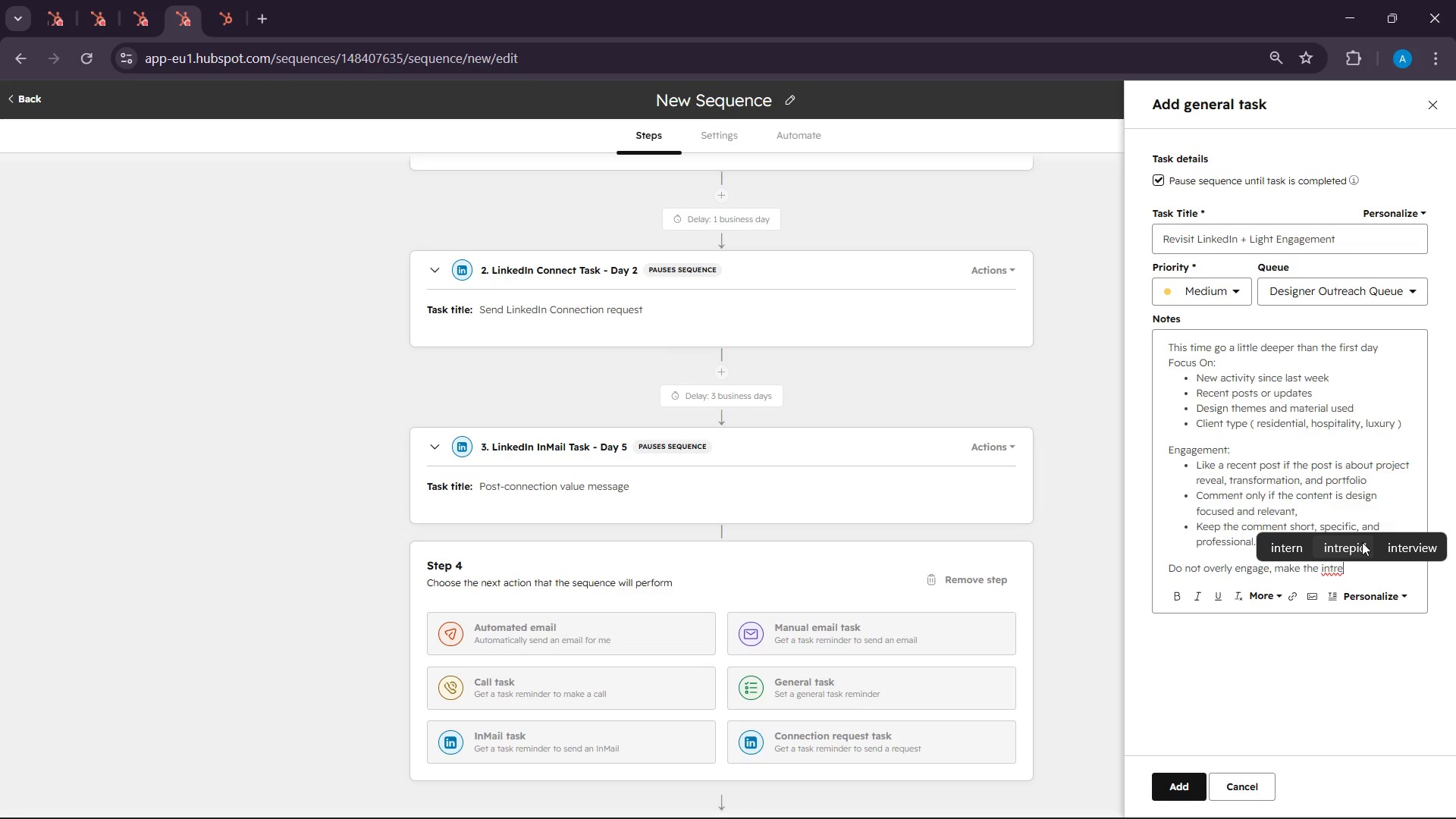 
type(ra)
 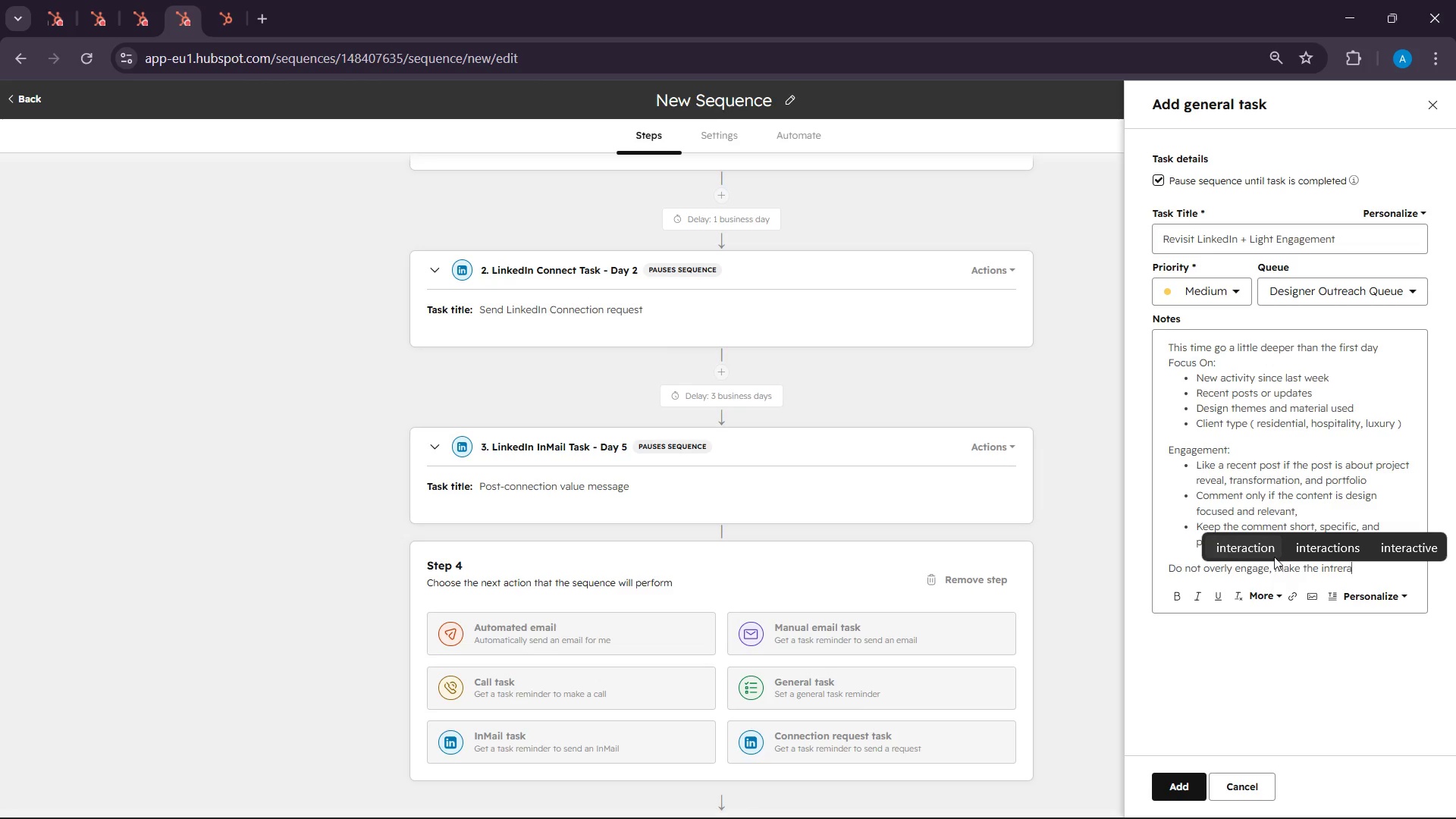 
left_click([1257, 555])
 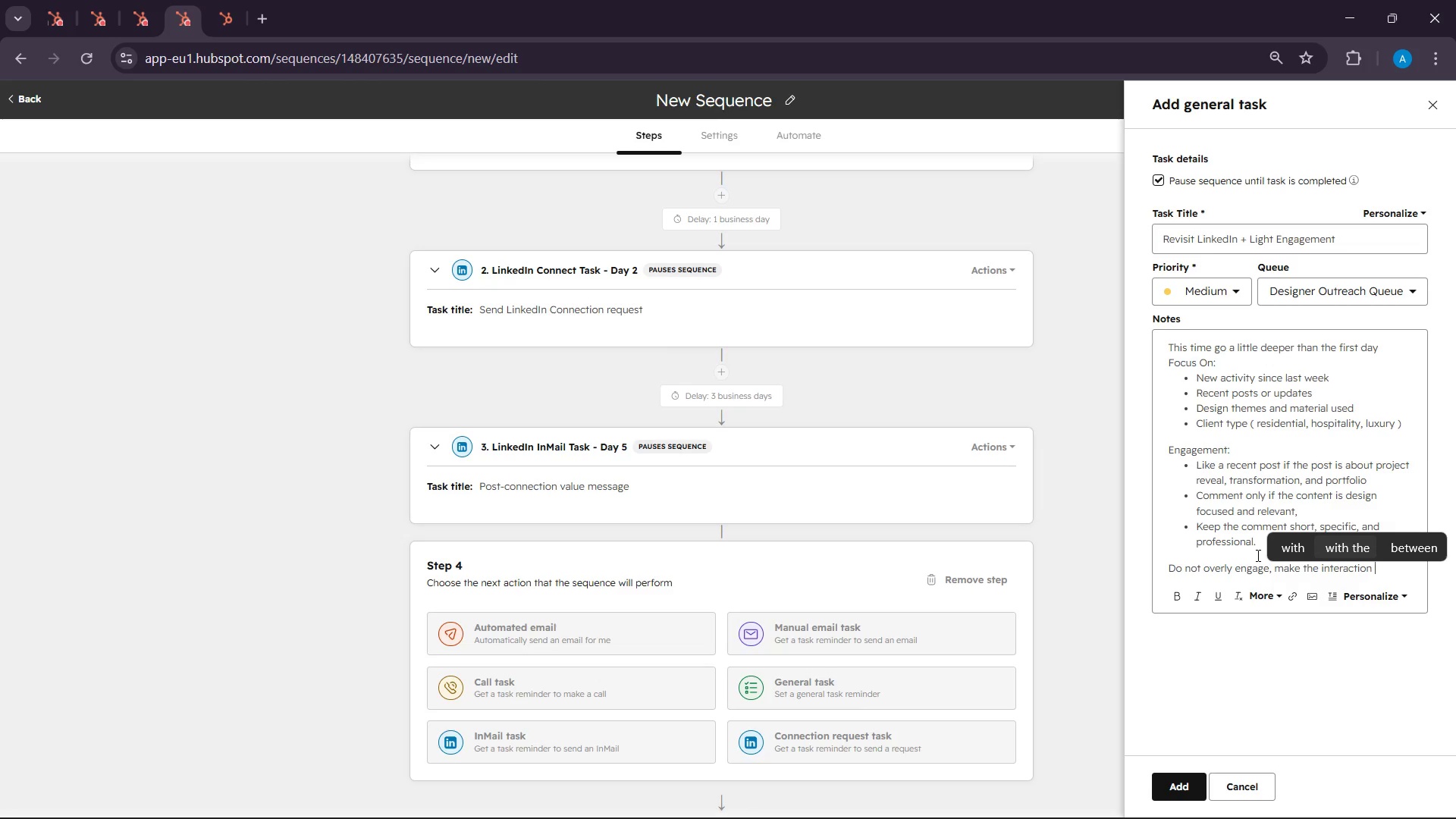 
type(on less h)
key(Backspace)
type(than one post)
 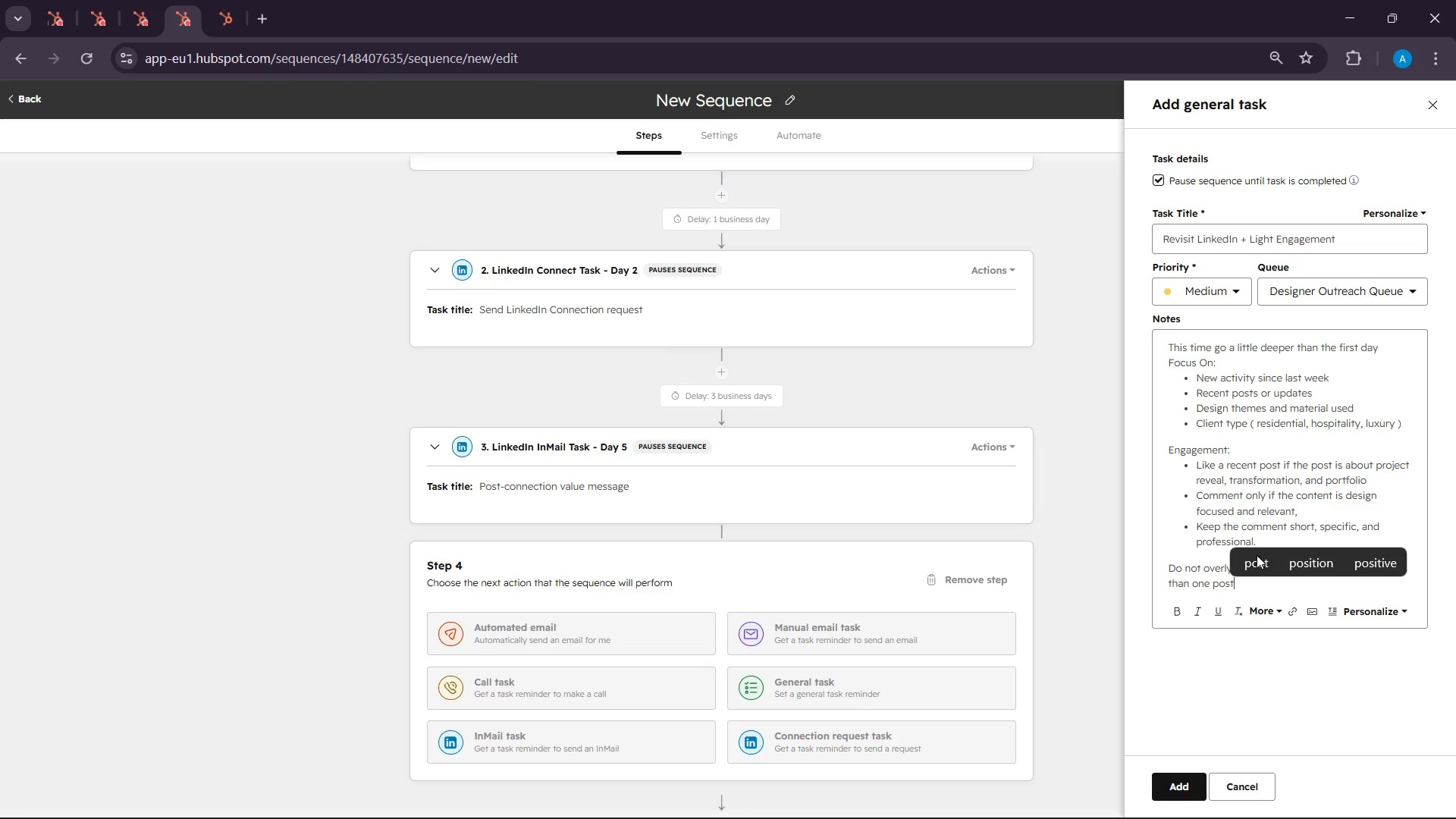 
key(Enter)
 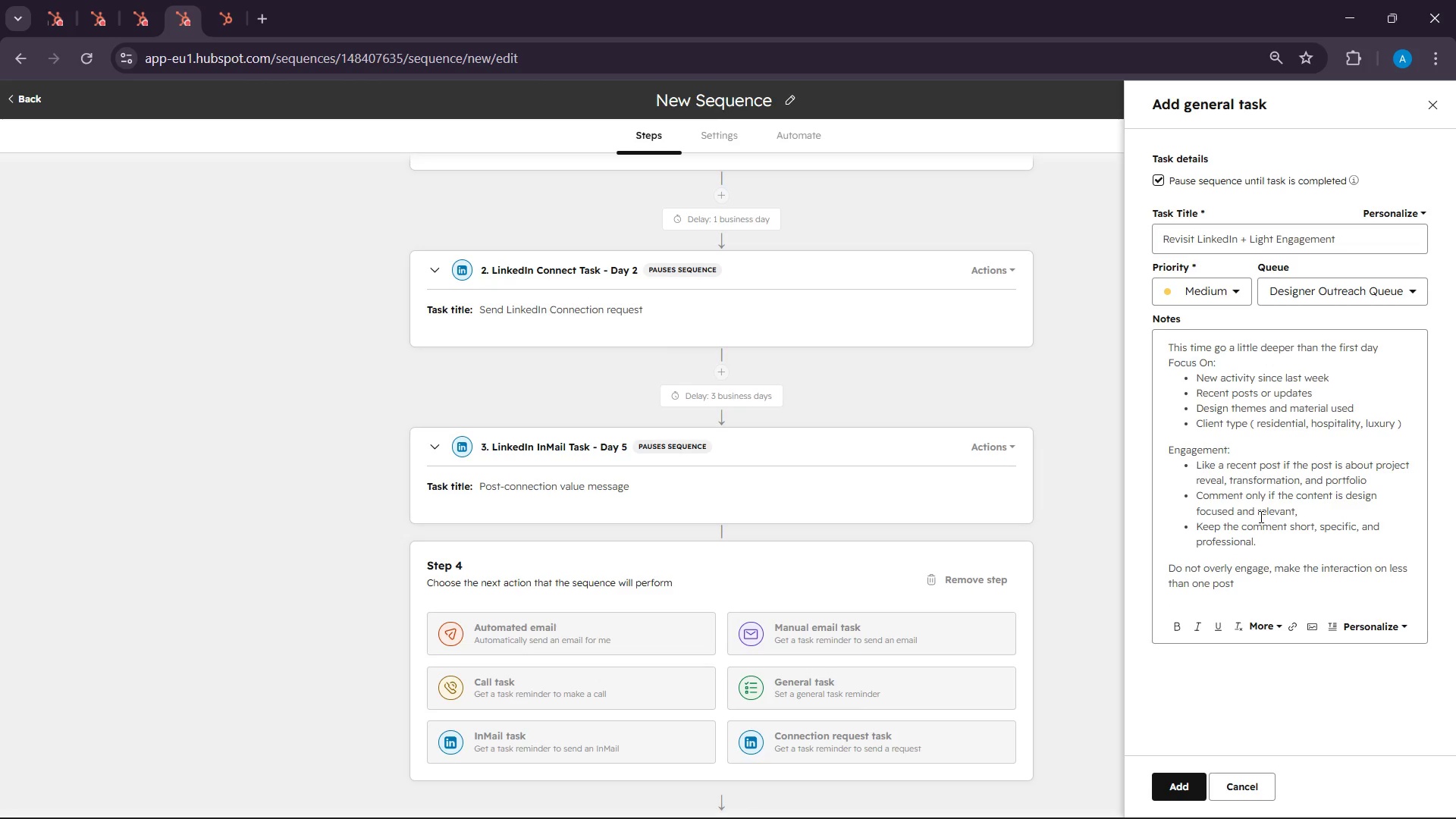 
wait(37.39)
 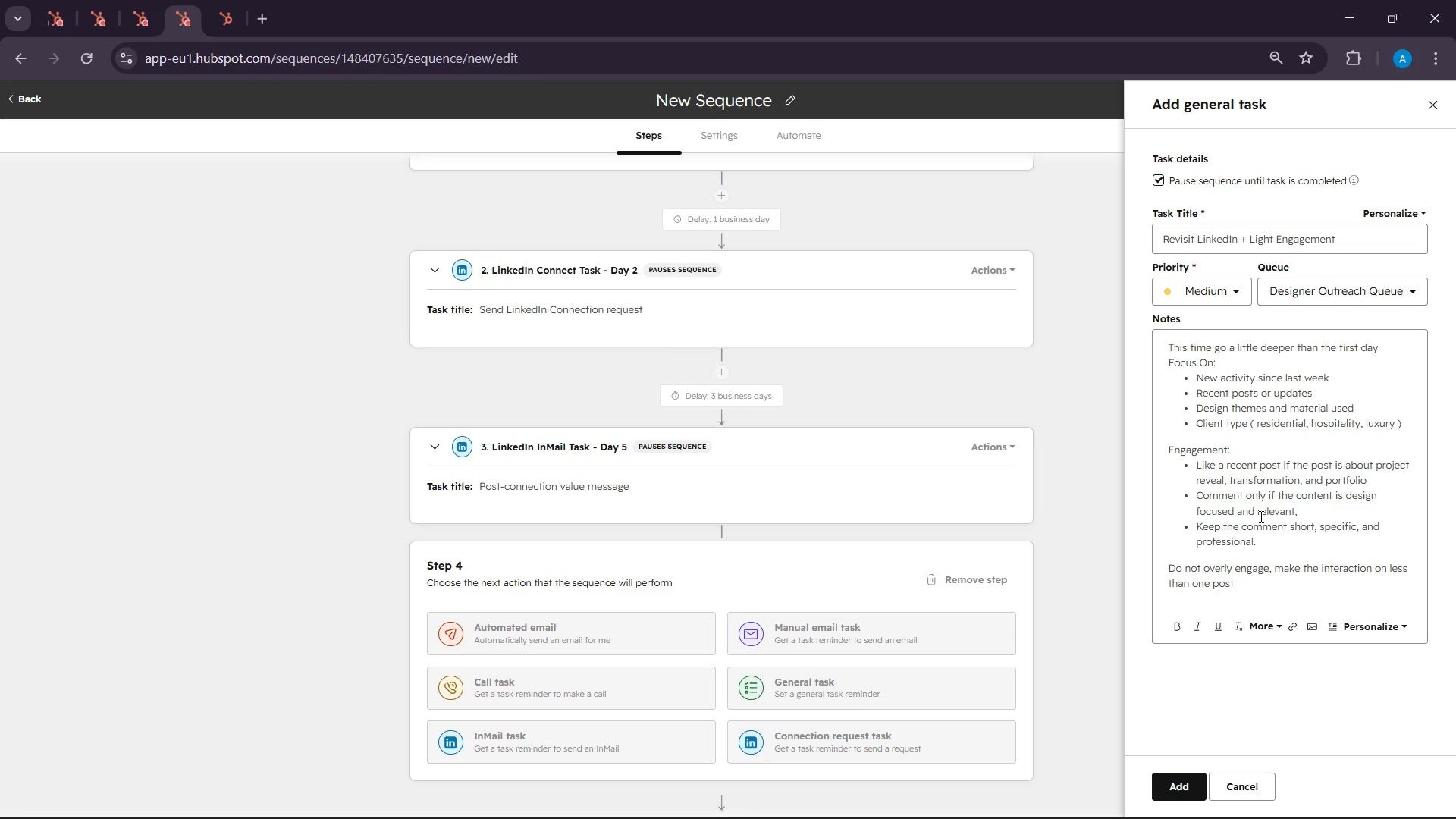 
left_click([1168, 779])
 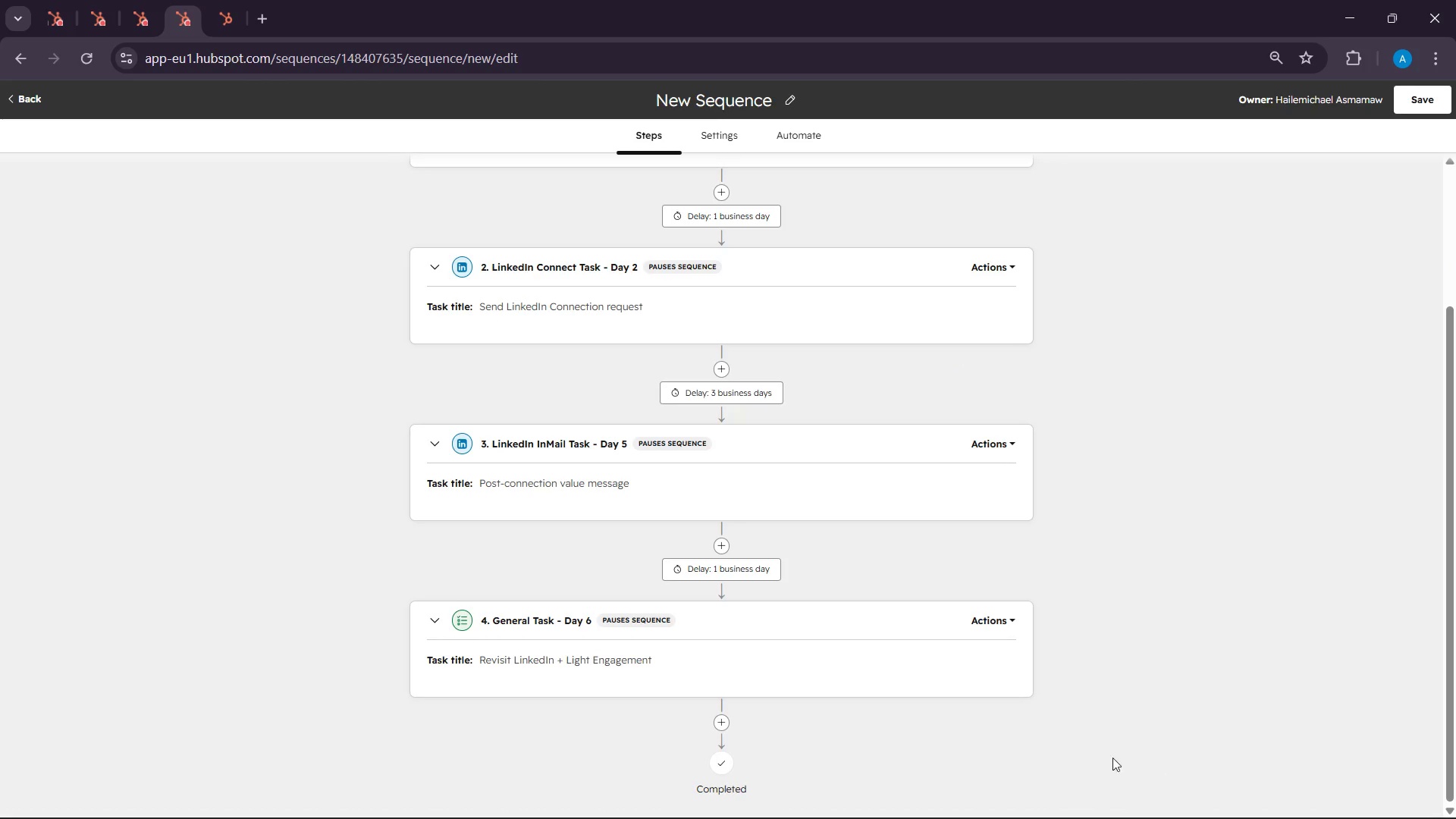 
scroll: coordinate [864, 712], scroll_direction: up, amount: 3.0
 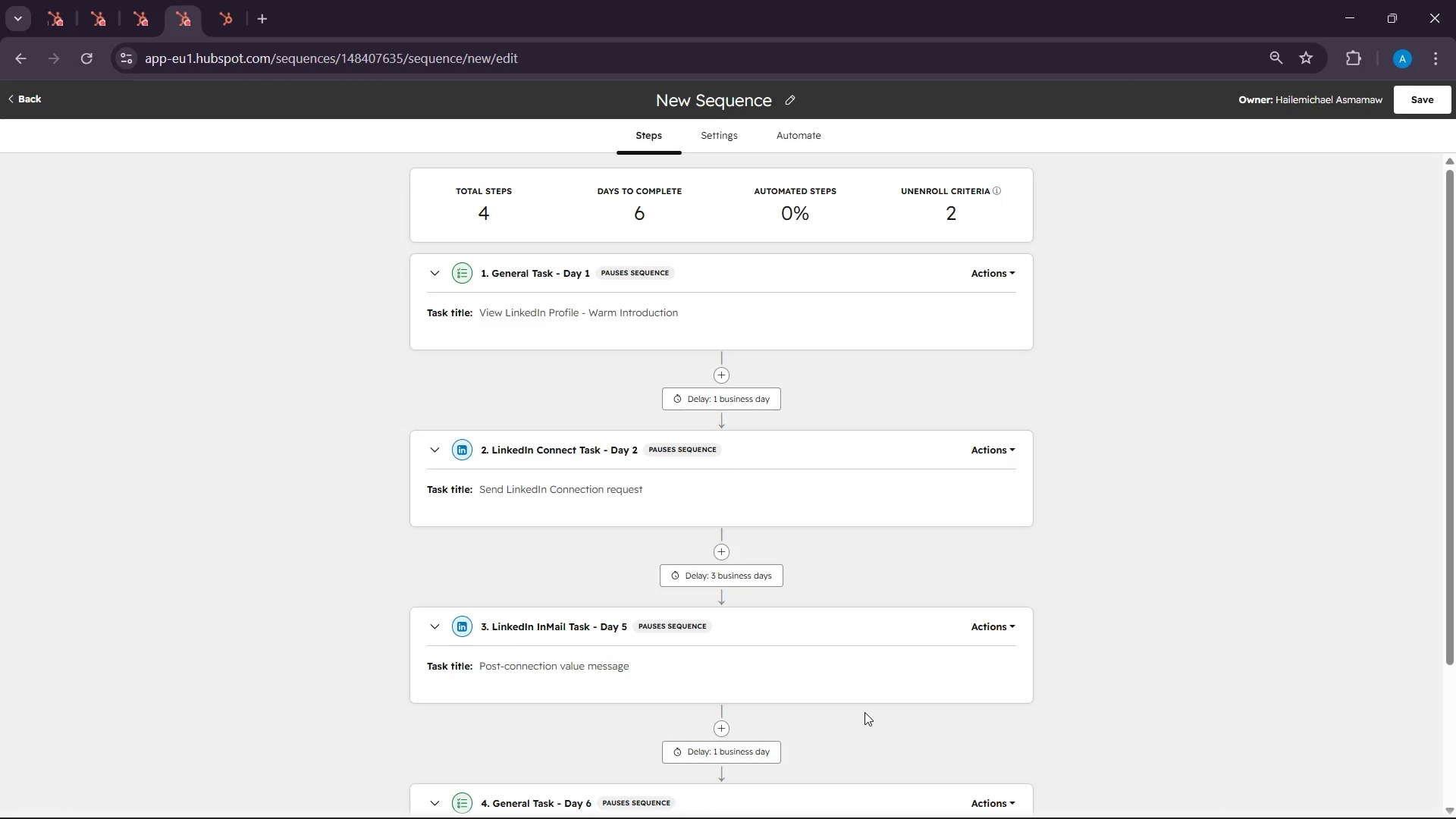 
scroll: coordinate [864, 711], scroll_direction: down, amount: 3.0
 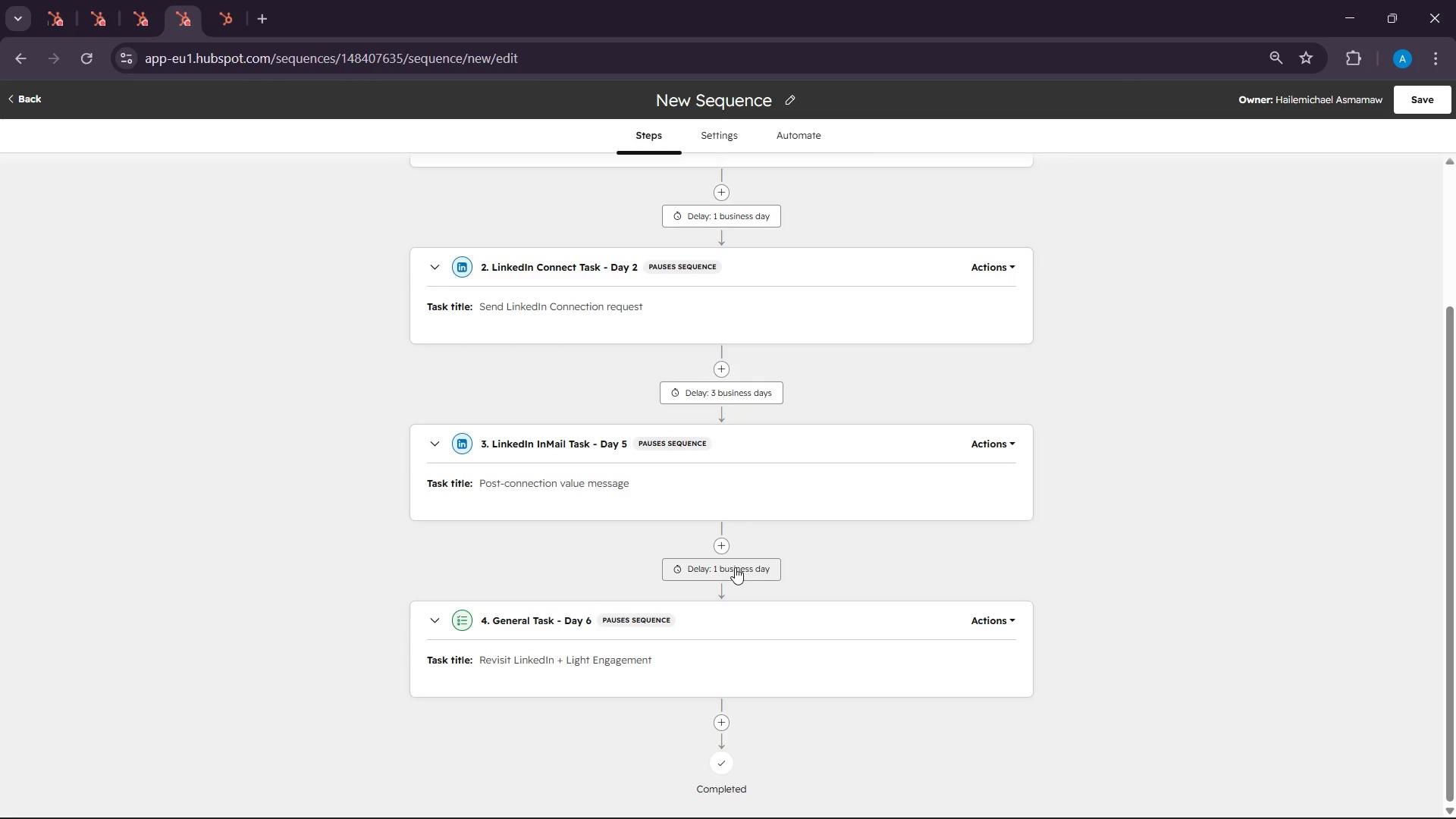 
wait(22.59)
 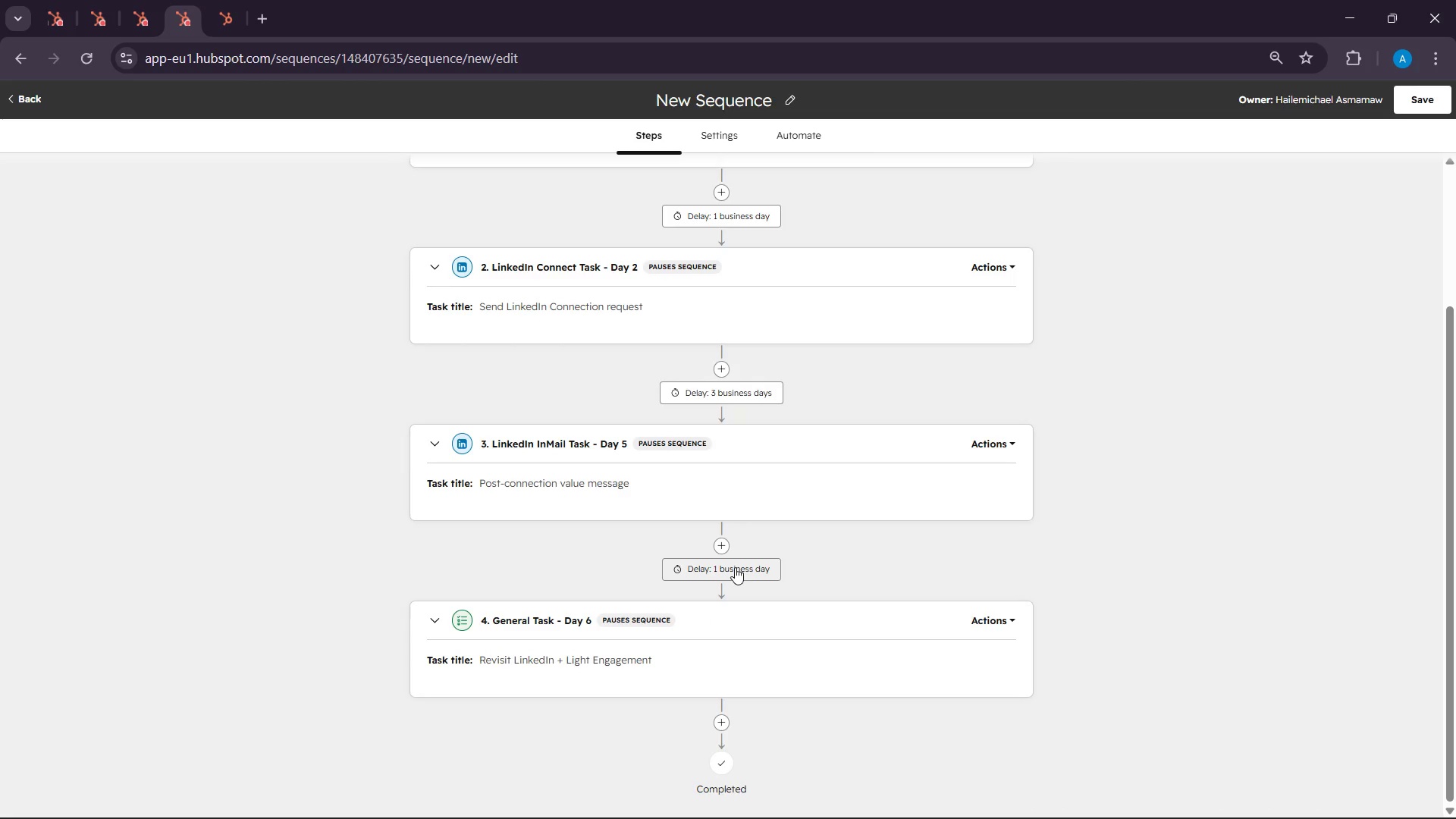 
scroll: coordinate [849, 634], scroll_direction: down, amount: 4.0
 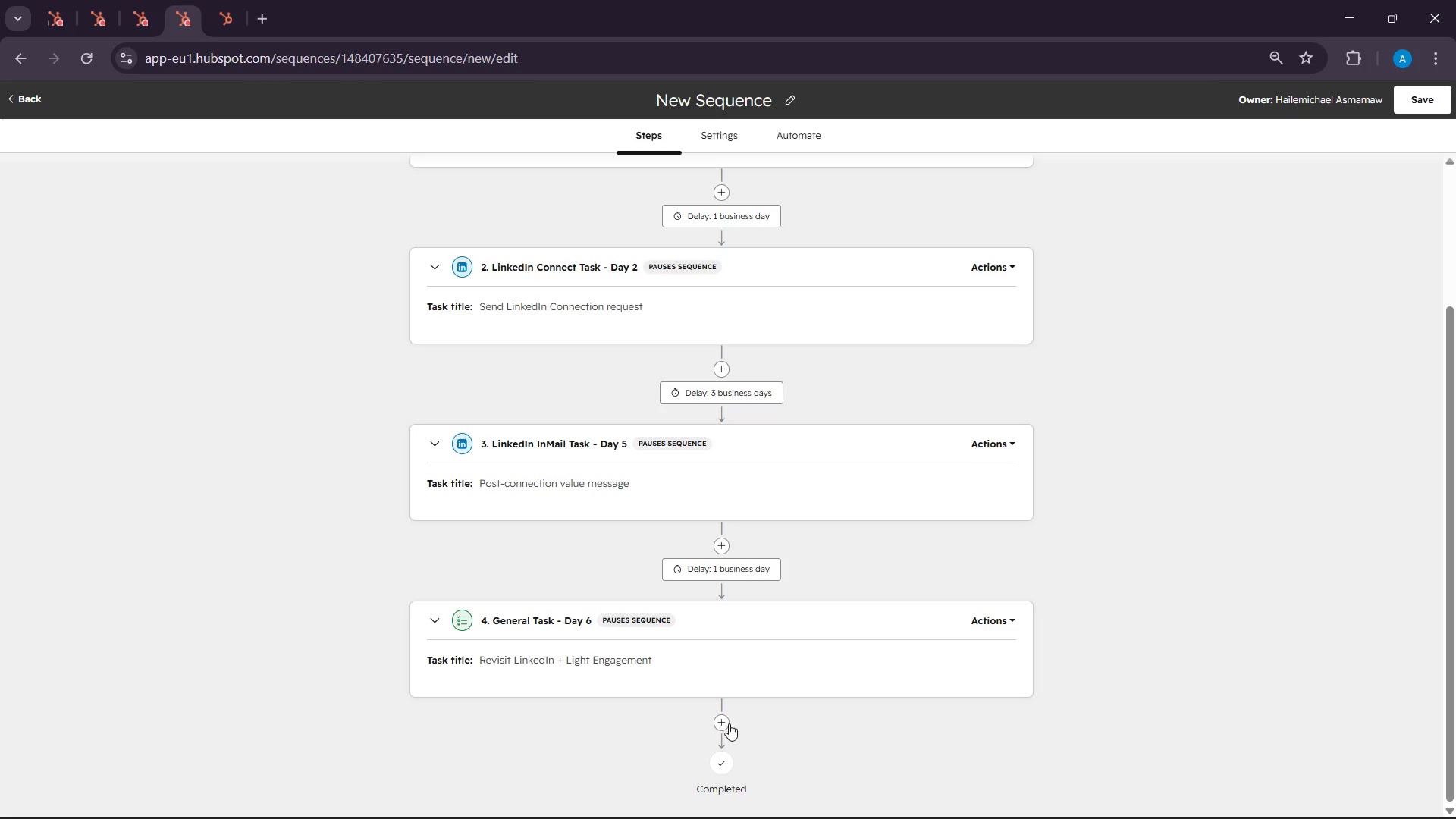 
left_click([723, 723])
 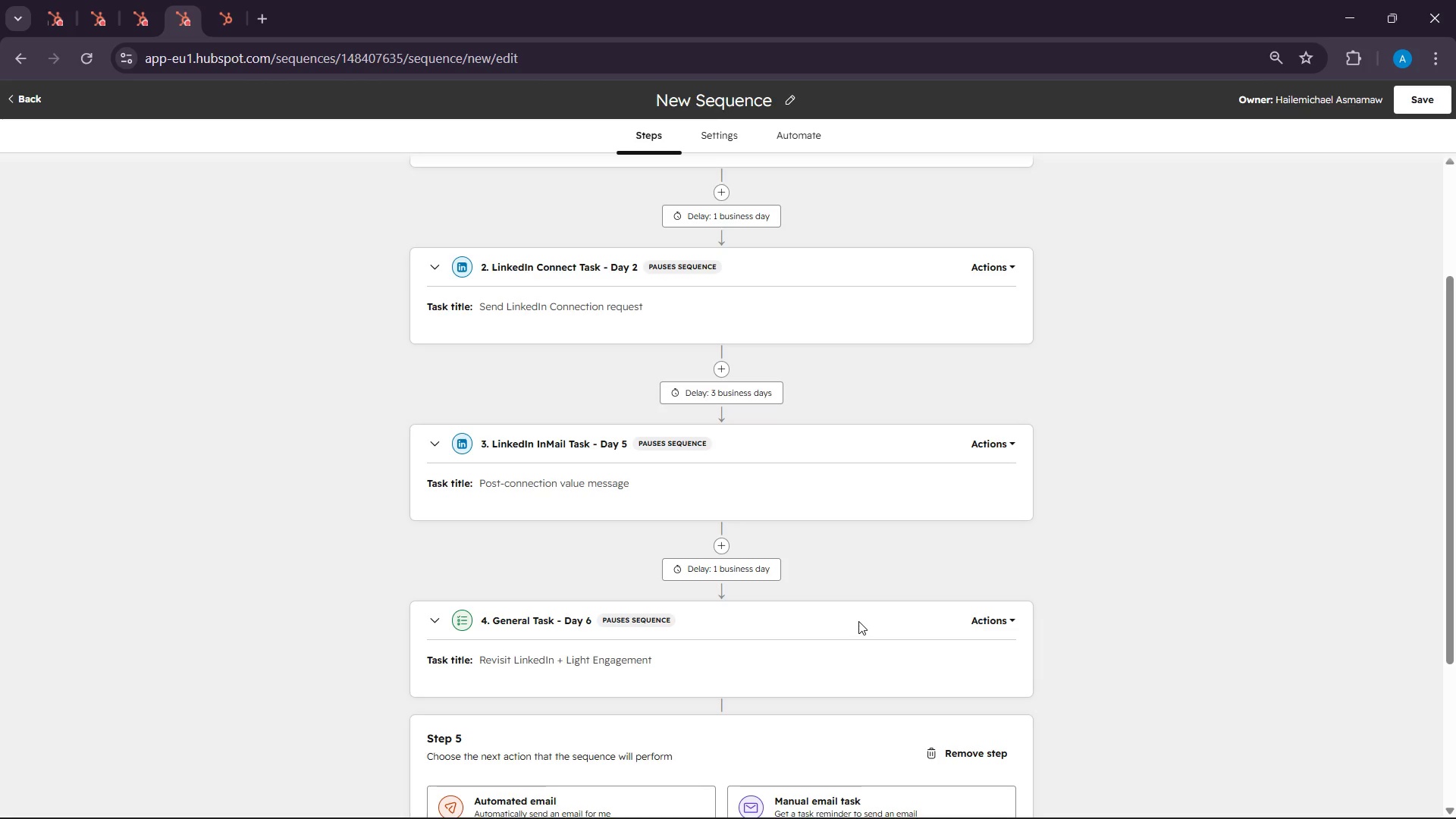 
scroll: coordinate [948, 519], scroll_direction: down, amount: 6.0
 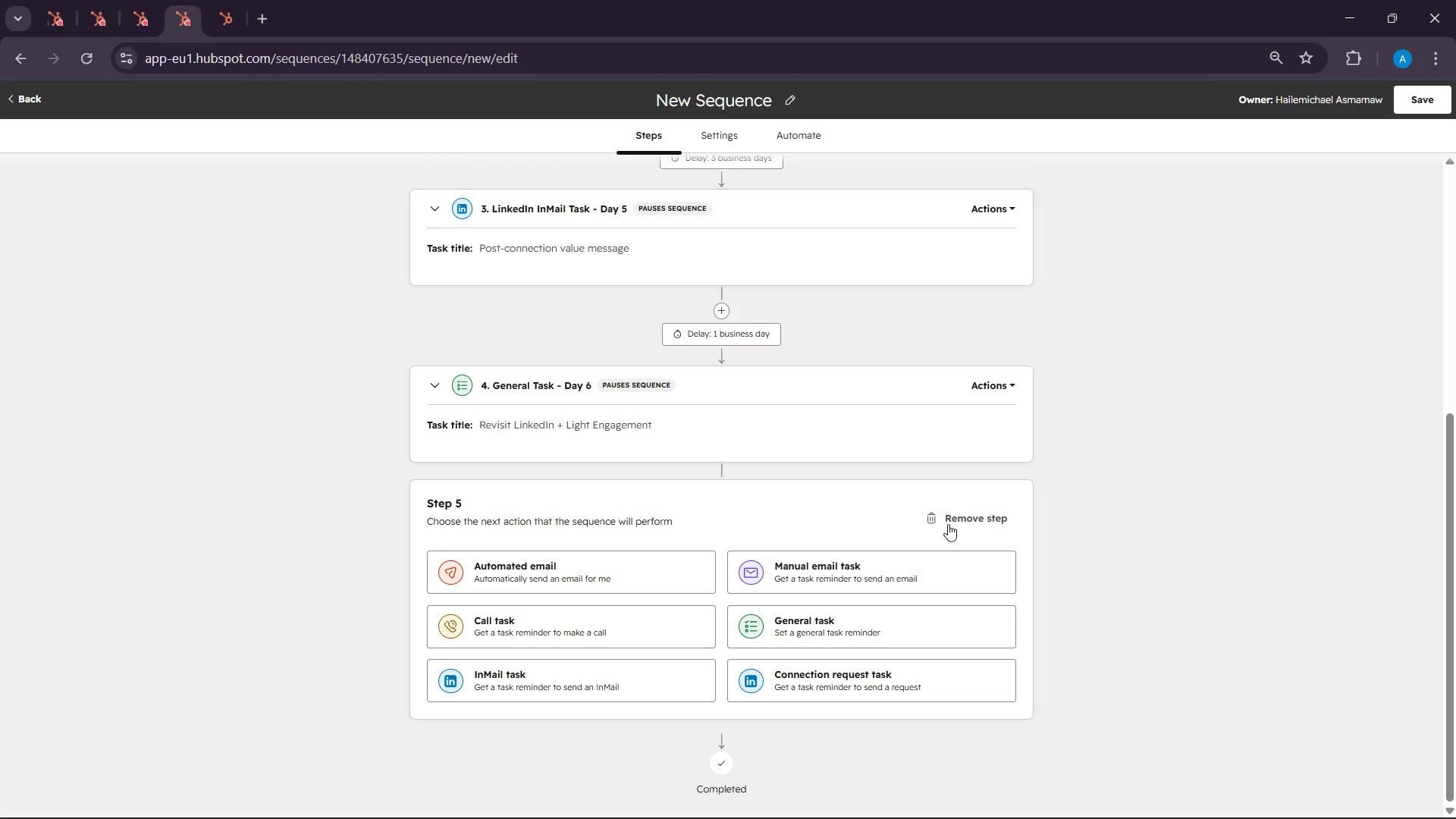 
wait(60.38)
 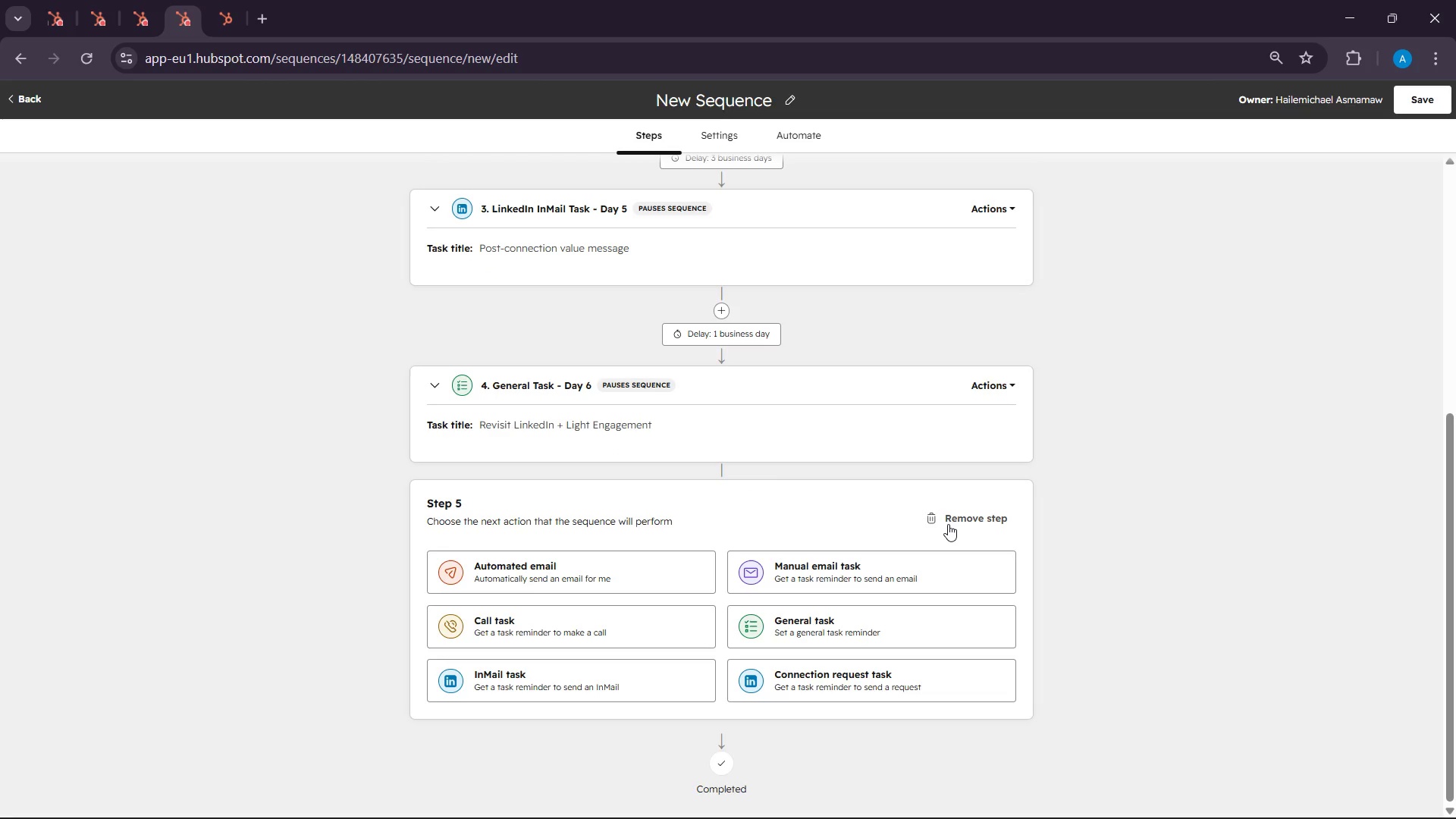 
left_click([730, 334])
 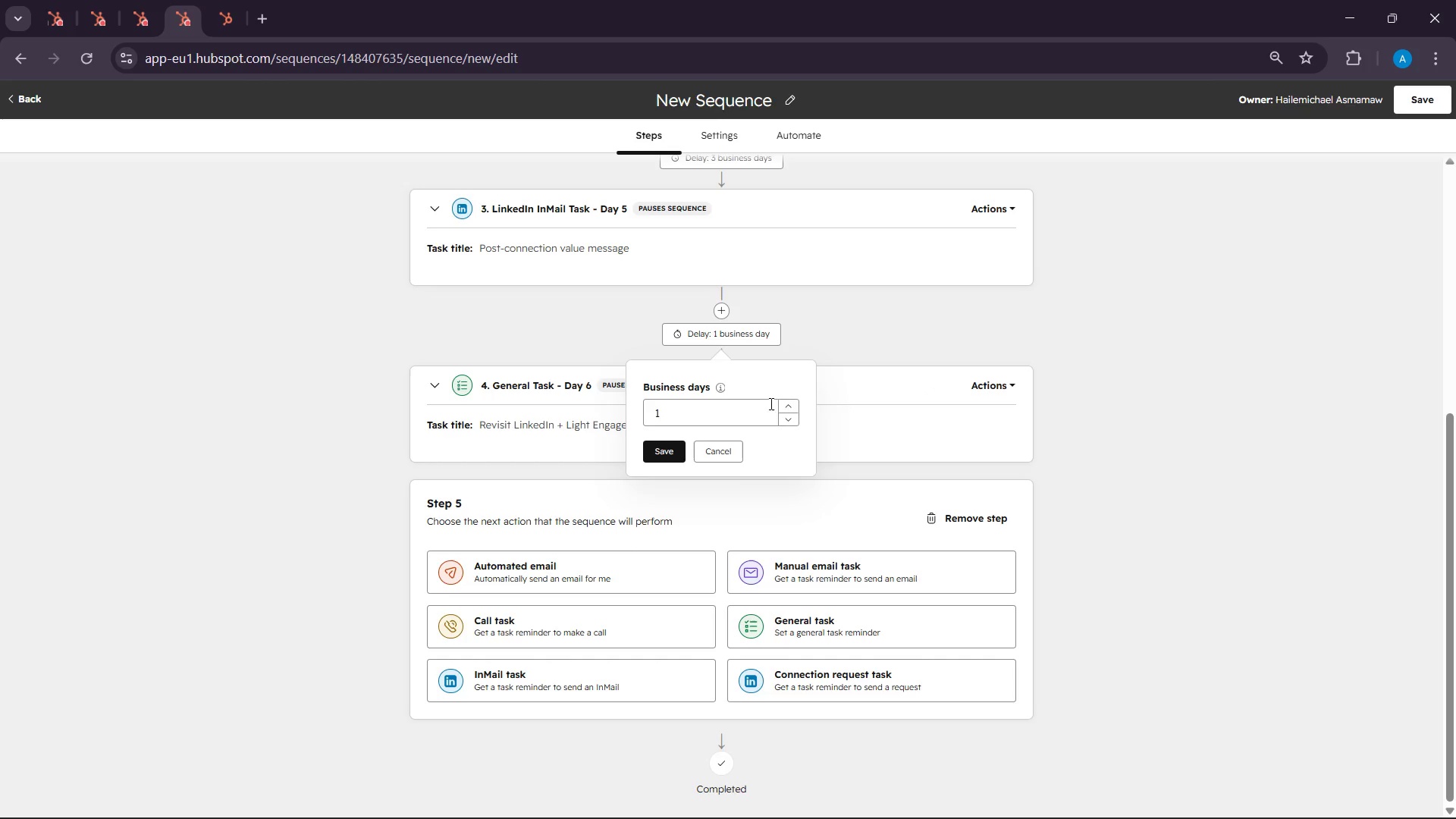 
left_click([783, 406])
 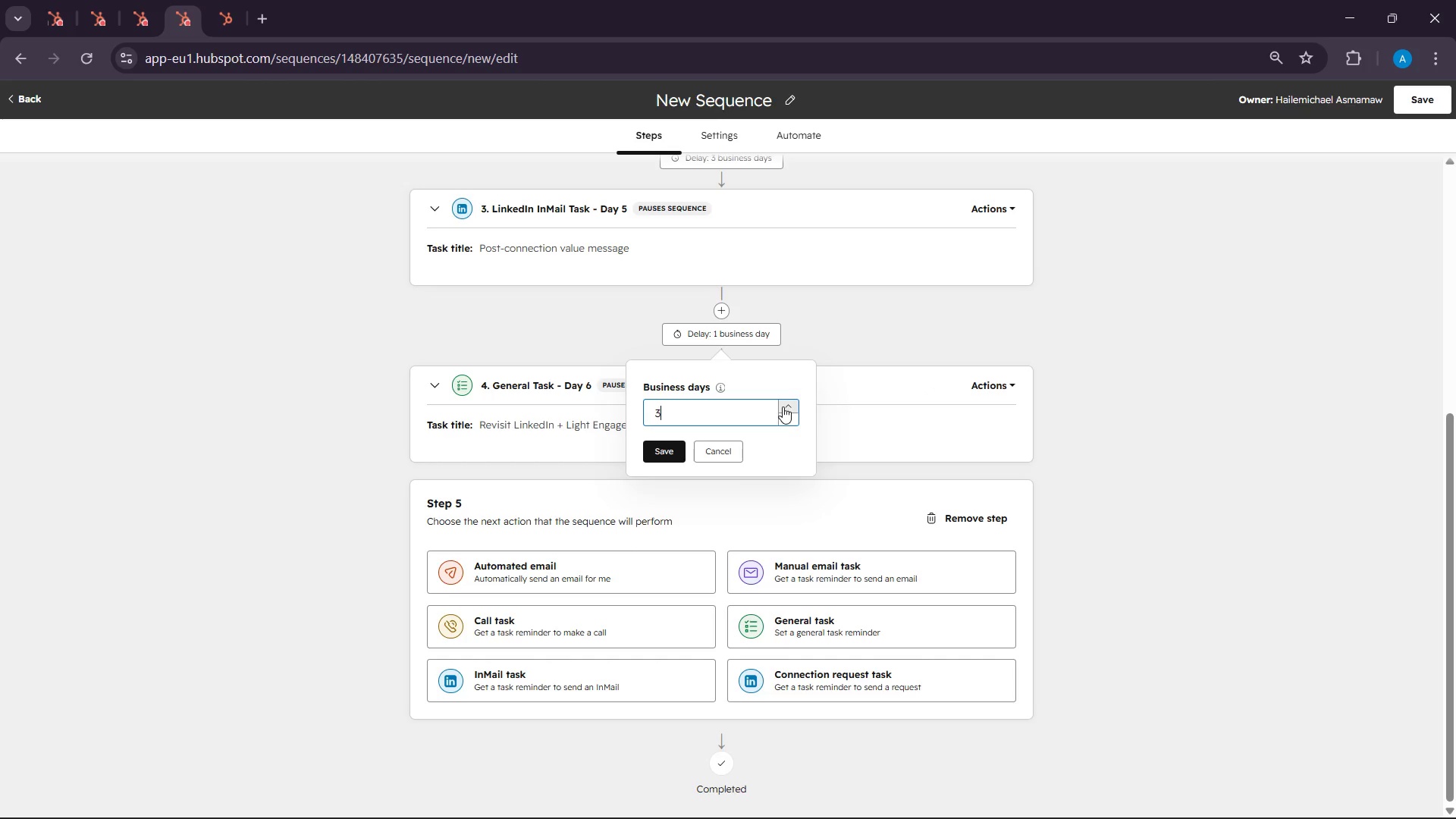 
left_click([783, 406])
 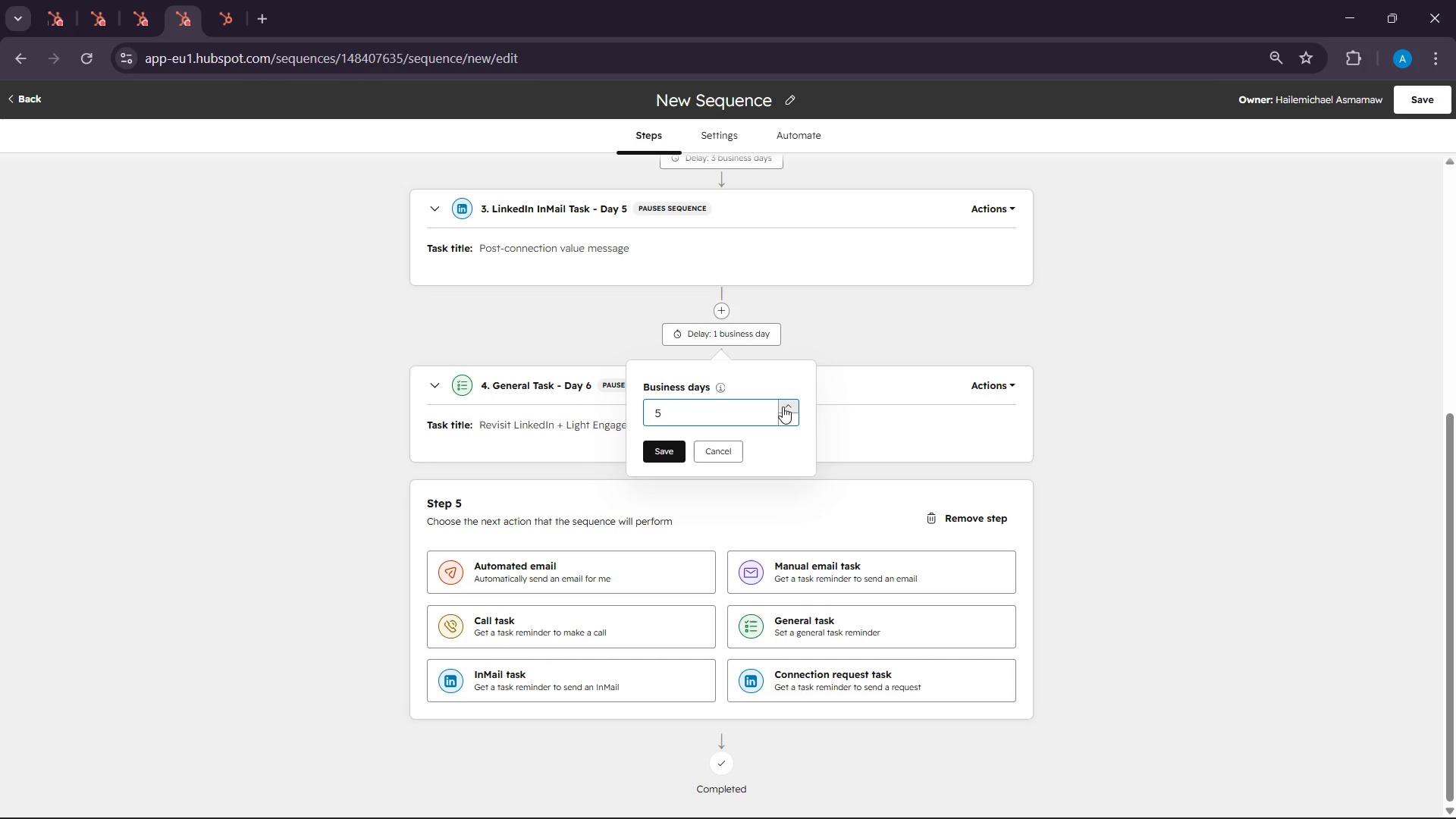 
left_click([783, 406])
 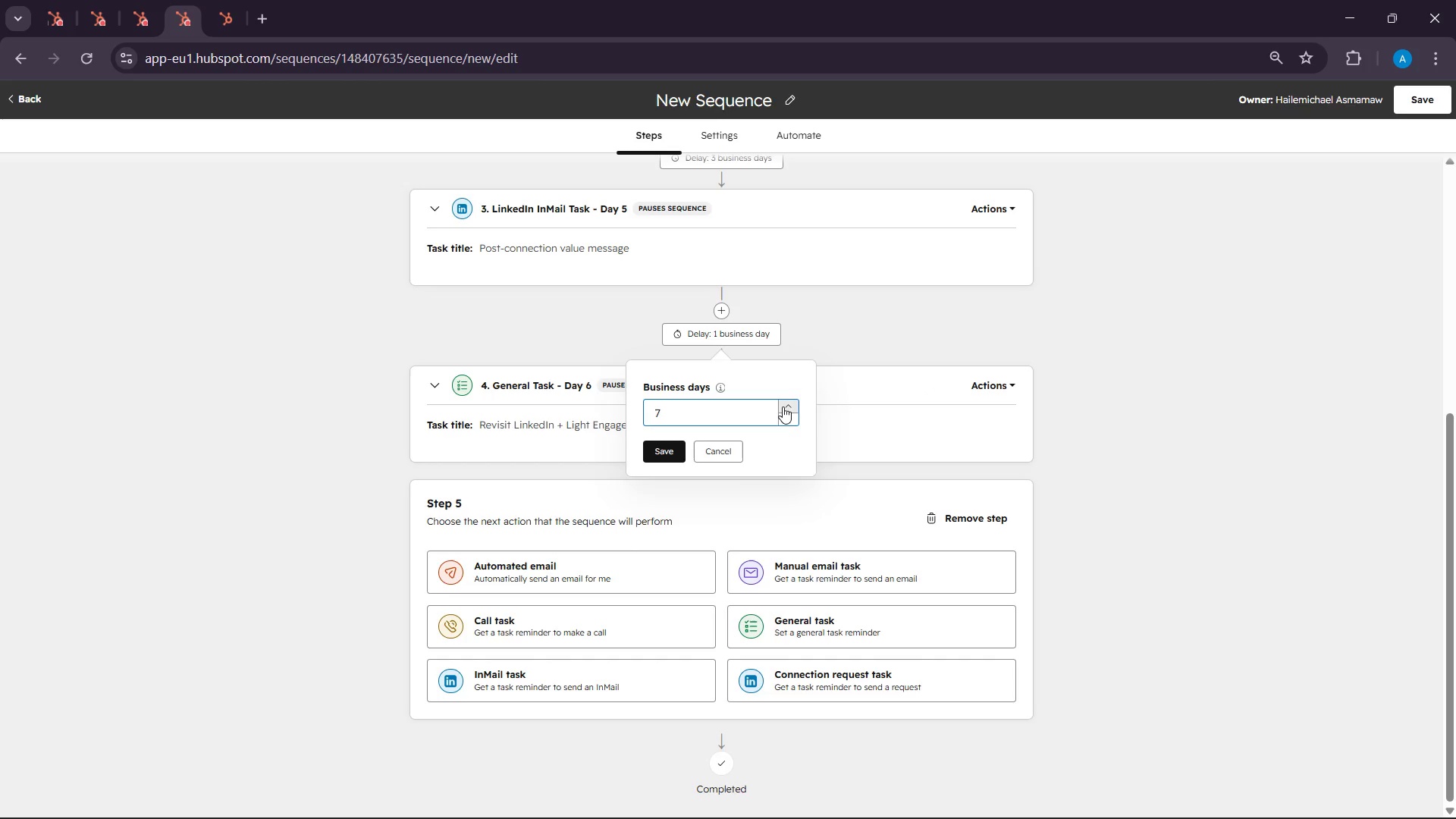 
left_click([783, 406])
 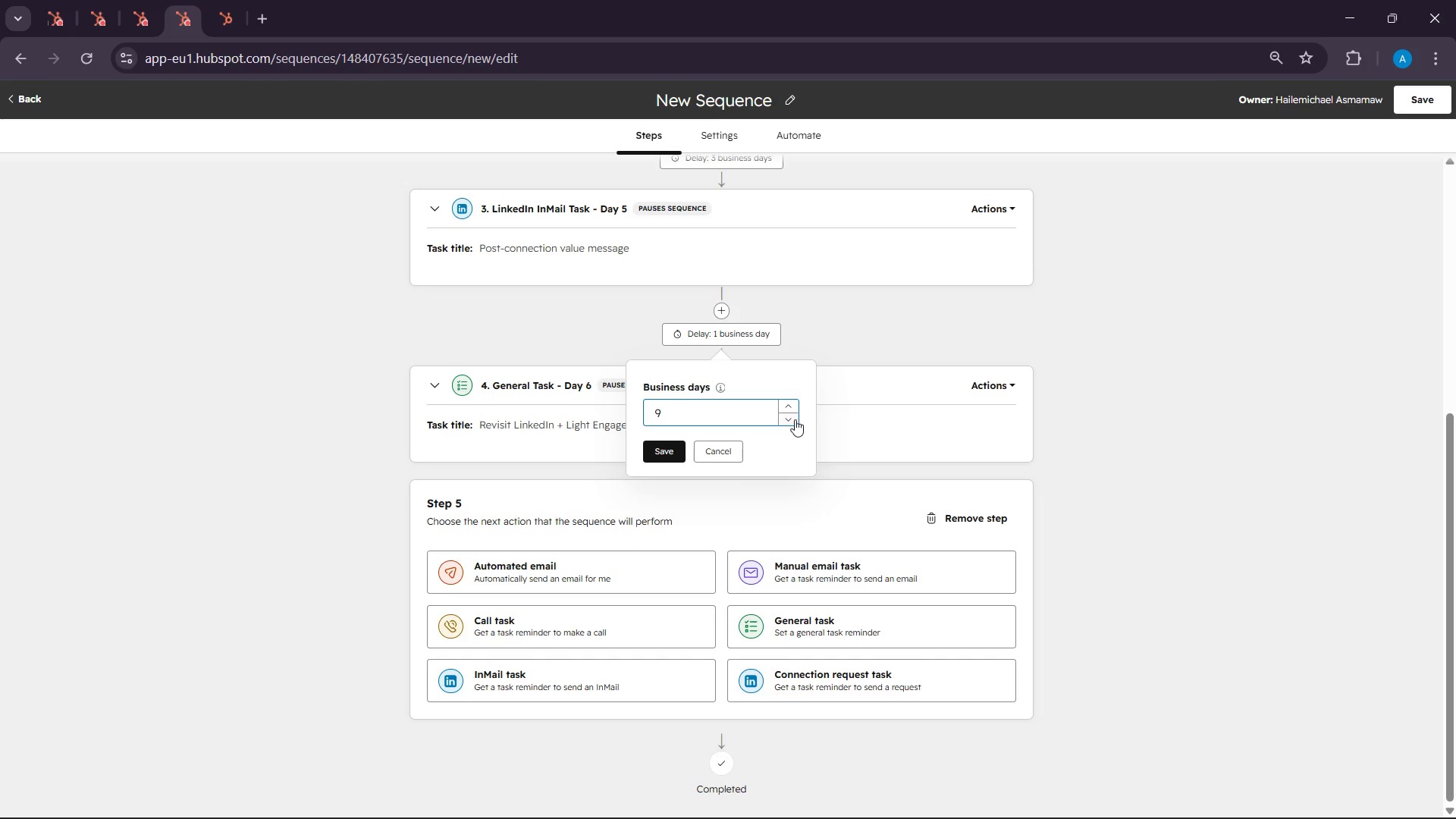 
left_click([794, 419])
 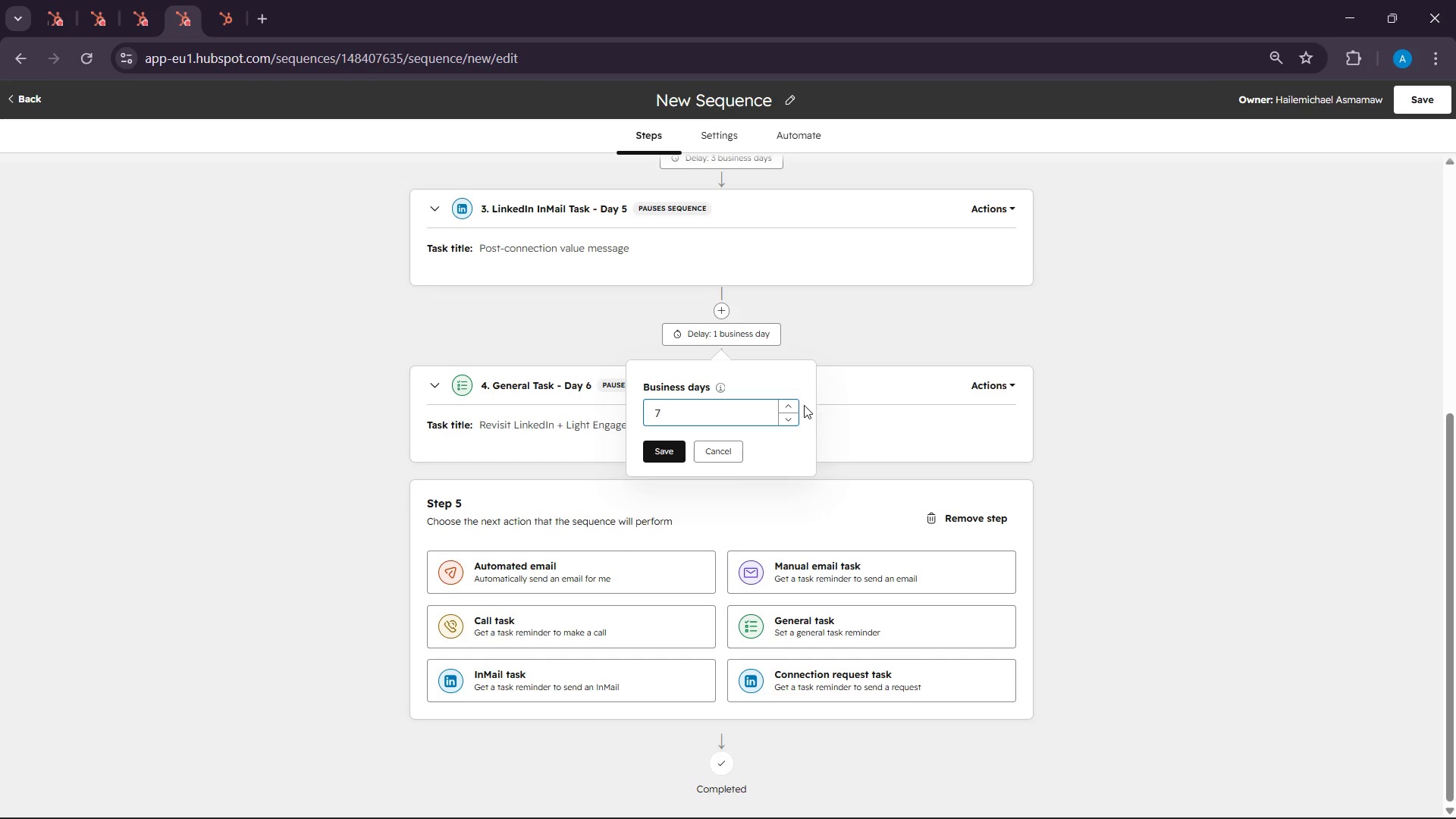 
wait(9.06)
 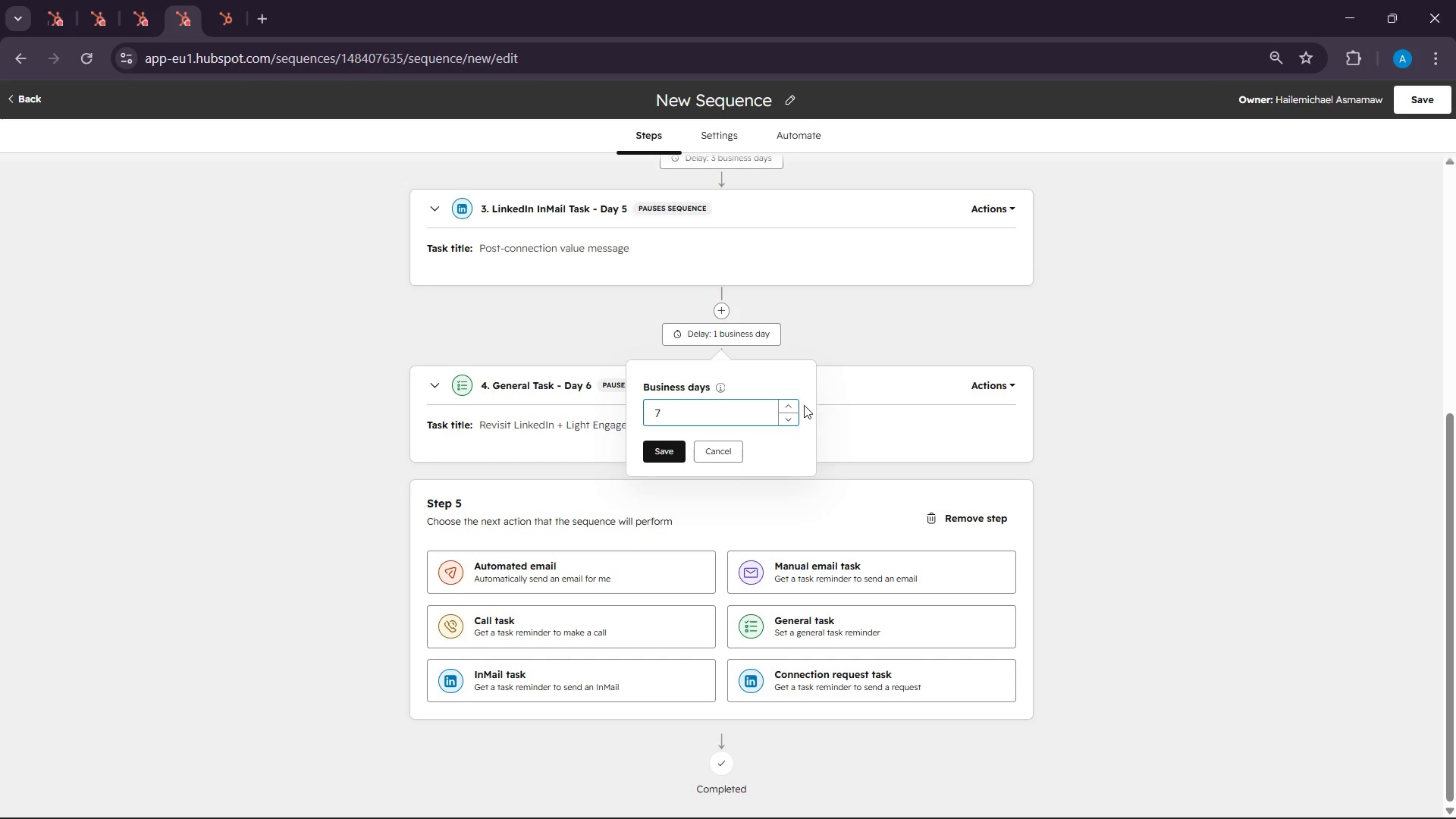 
double_click([783, 422])
 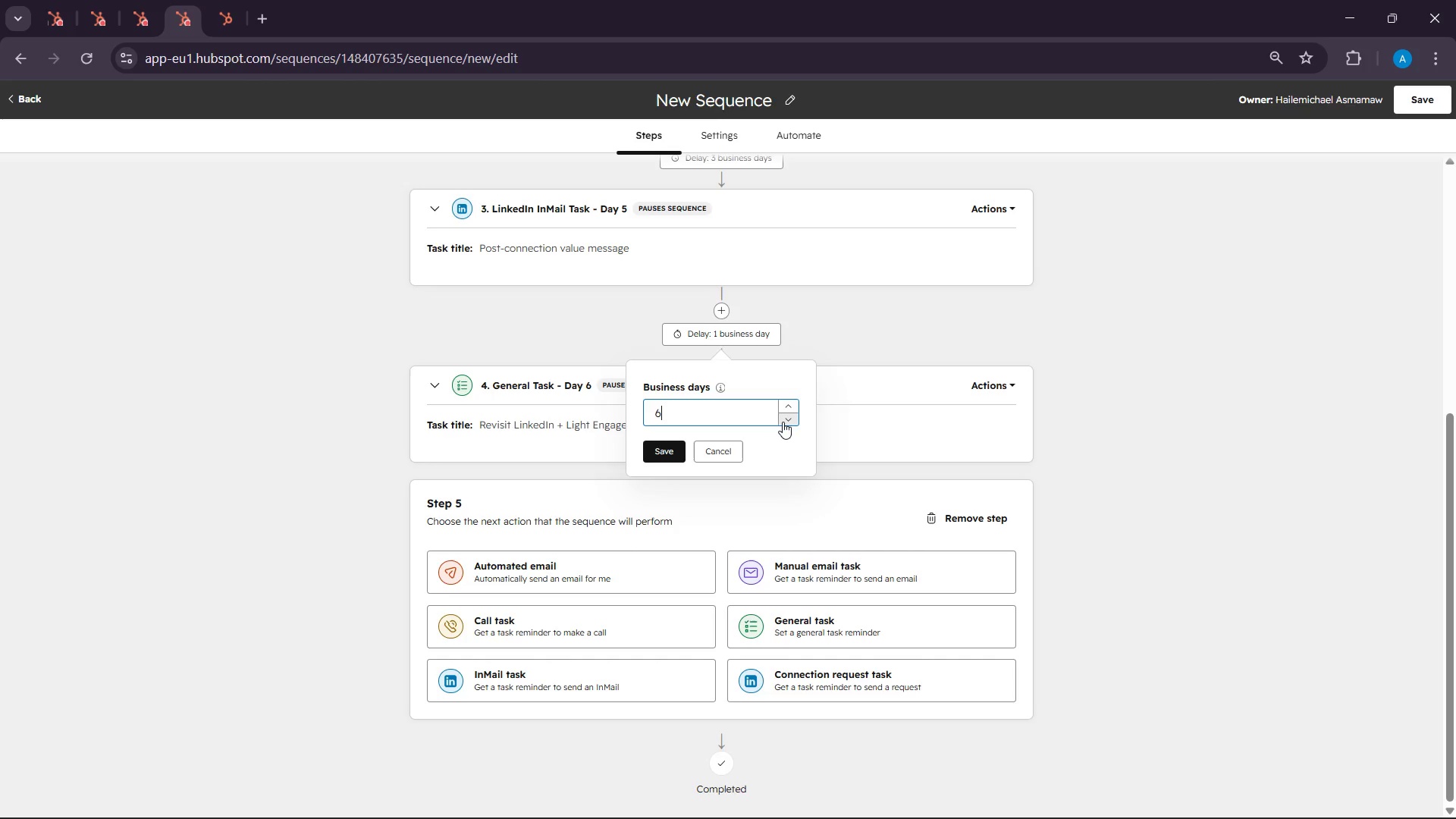 
triple_click([783, 422])
 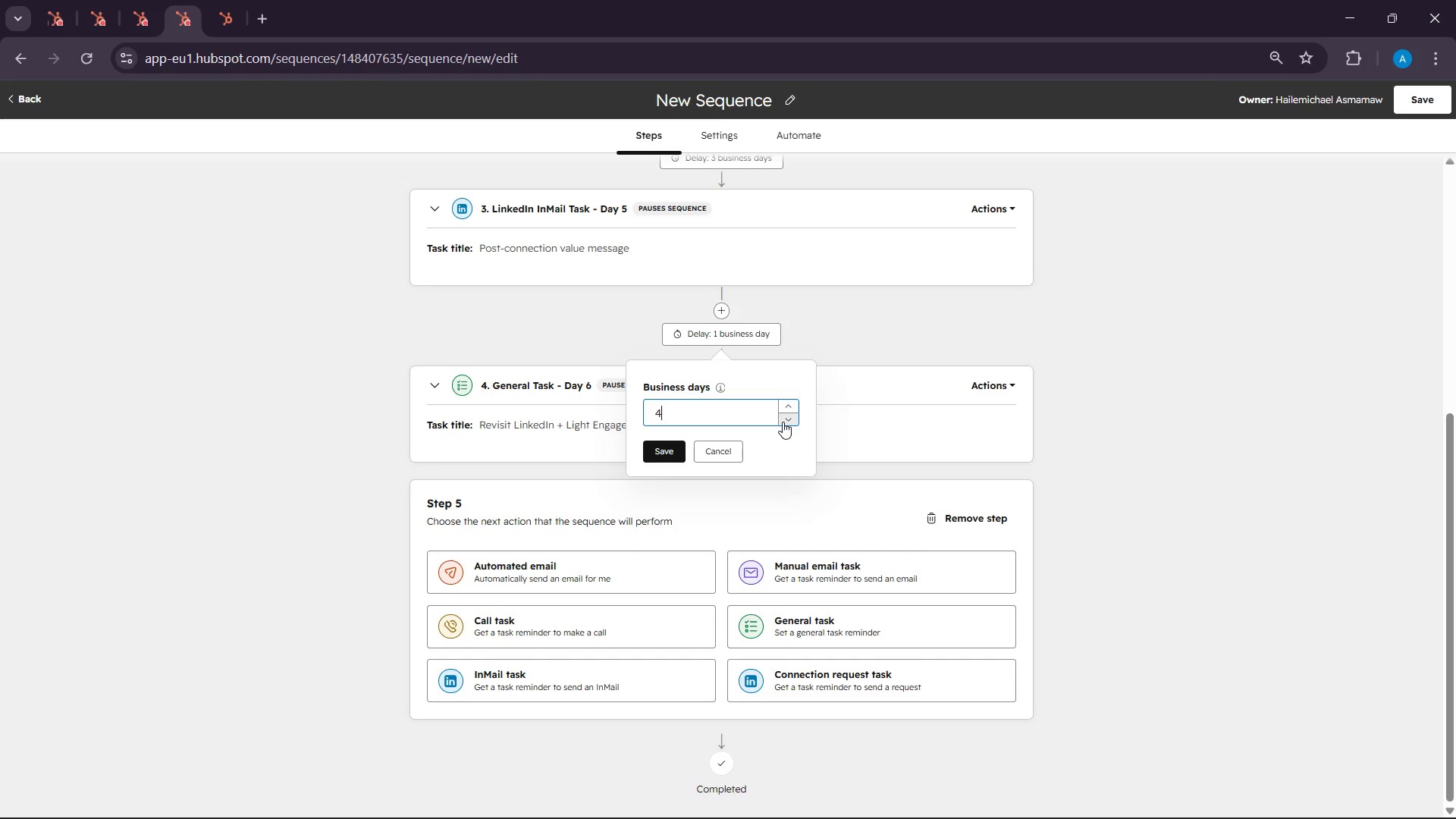 
triple_click([783, 422])
 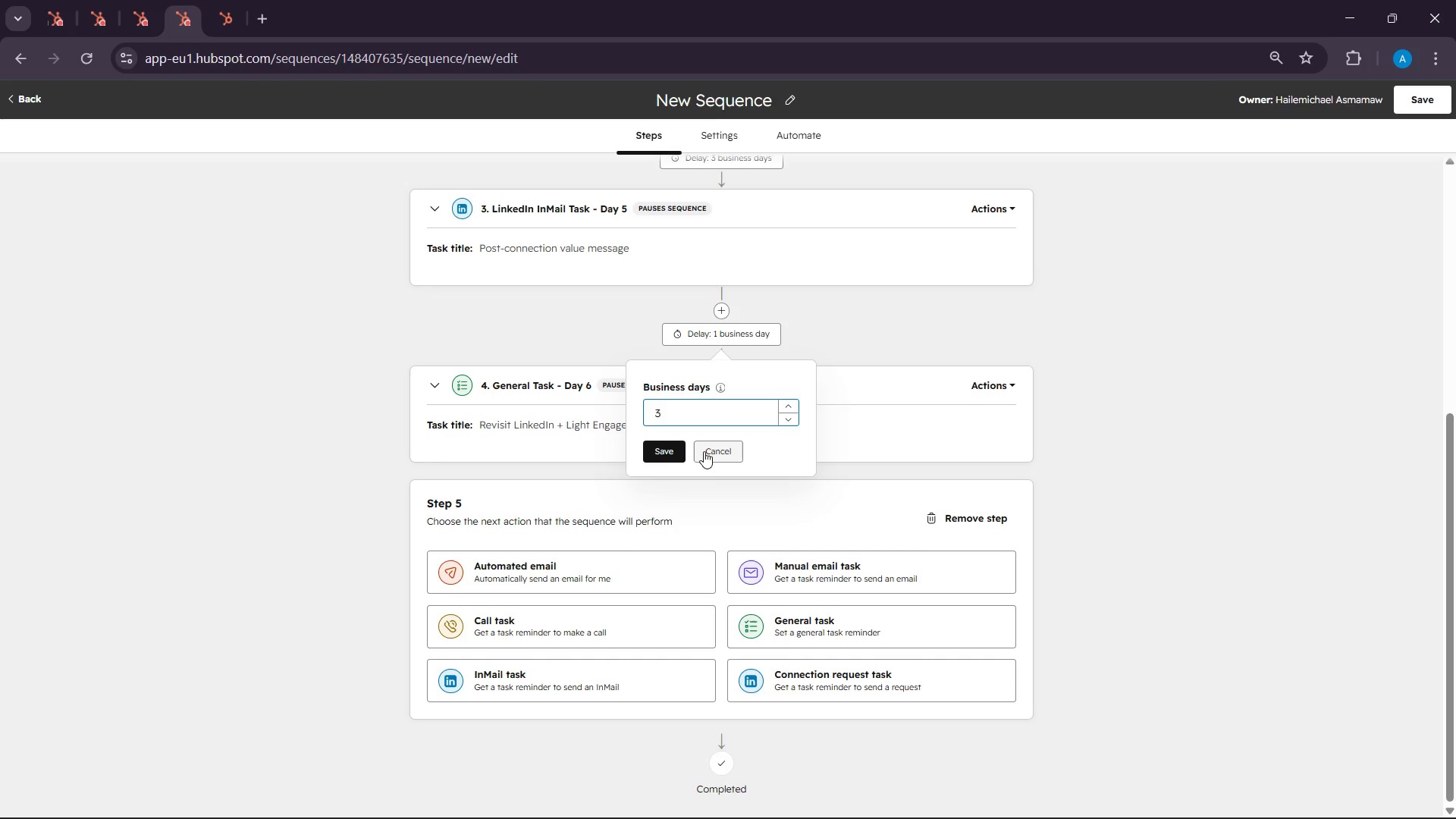 
left_click([665, 453])
 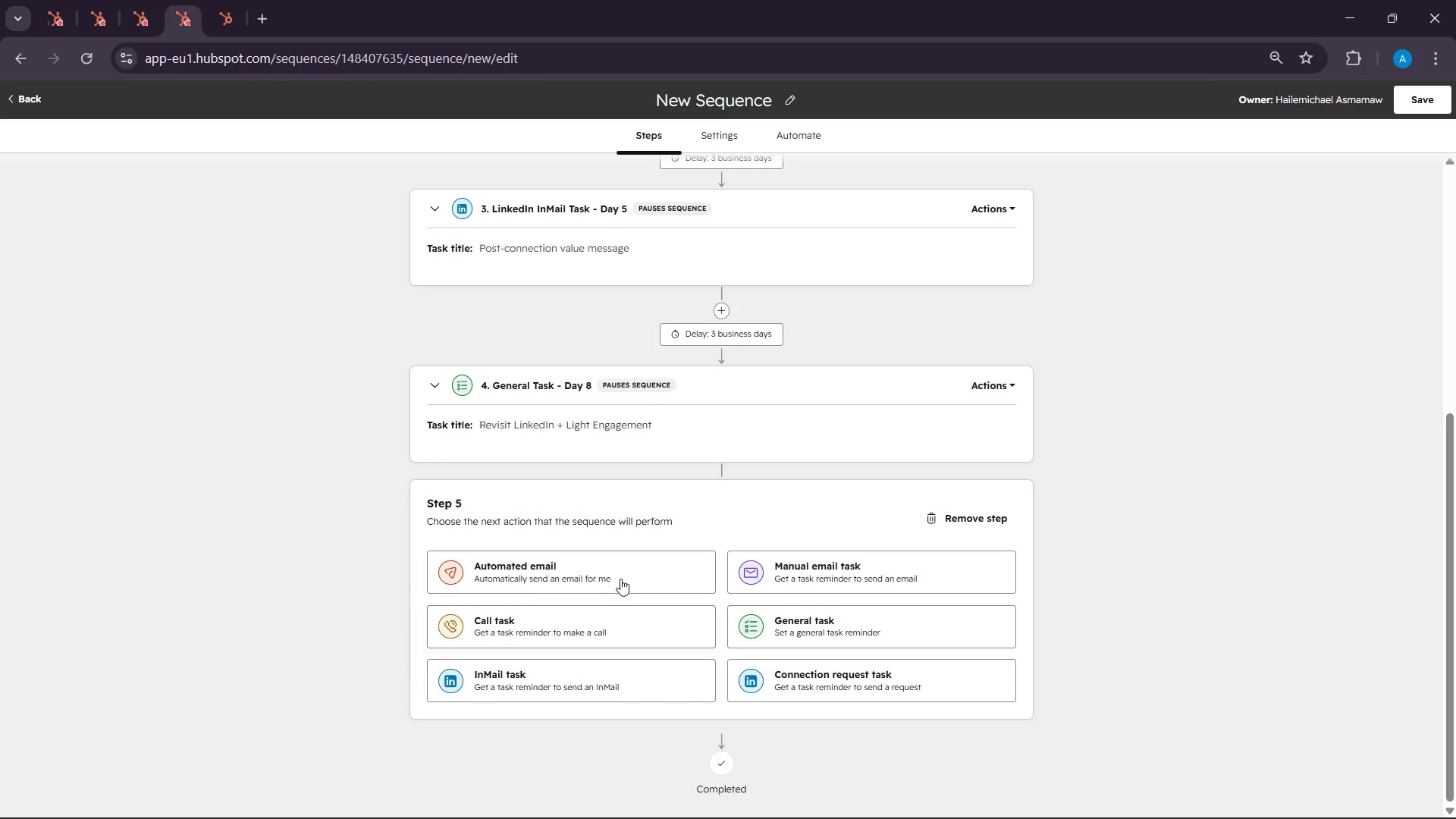 
left_click([620, 578])
 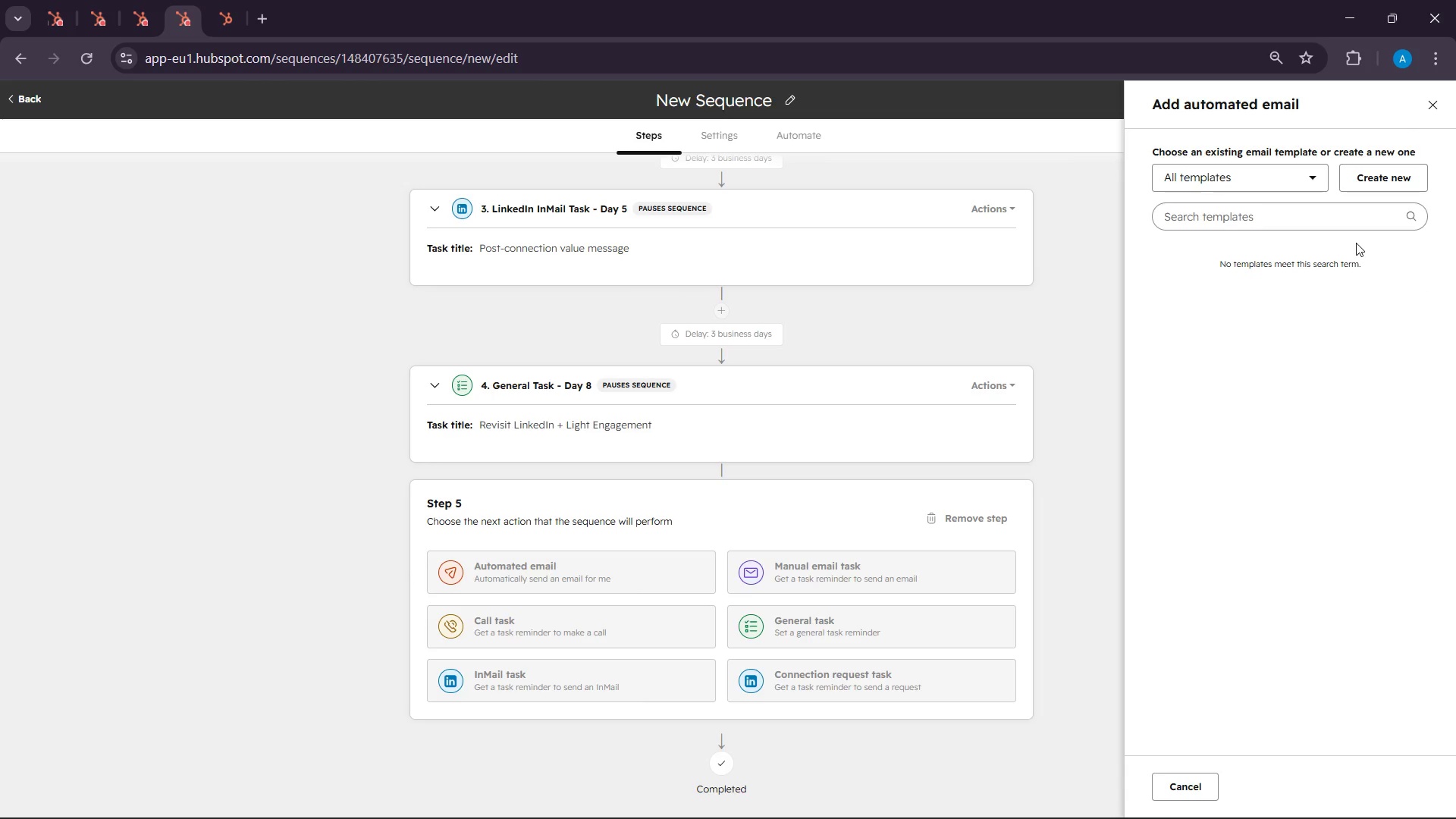 
left_click([1385, 177])
 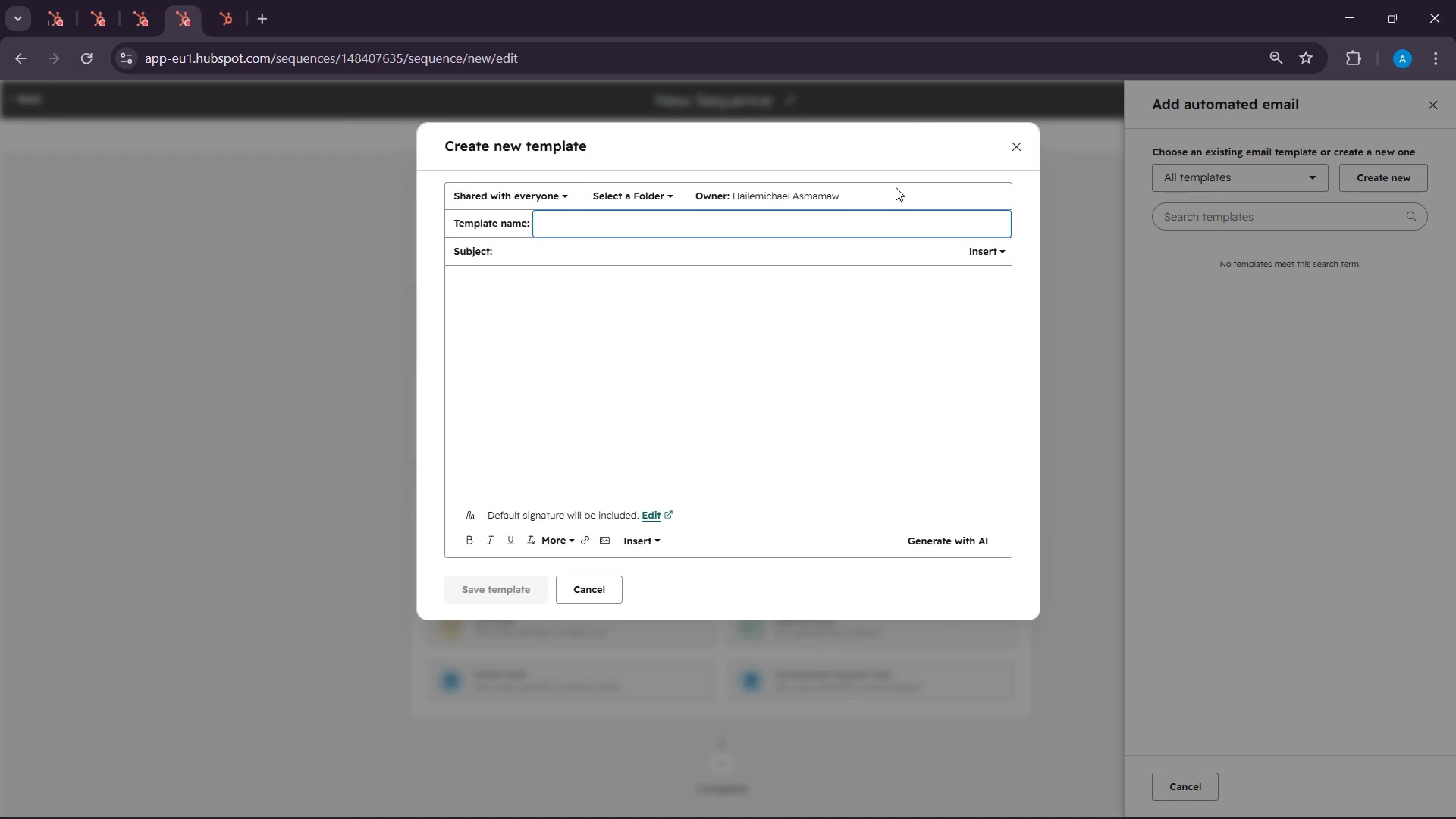 
wait(8.36)
 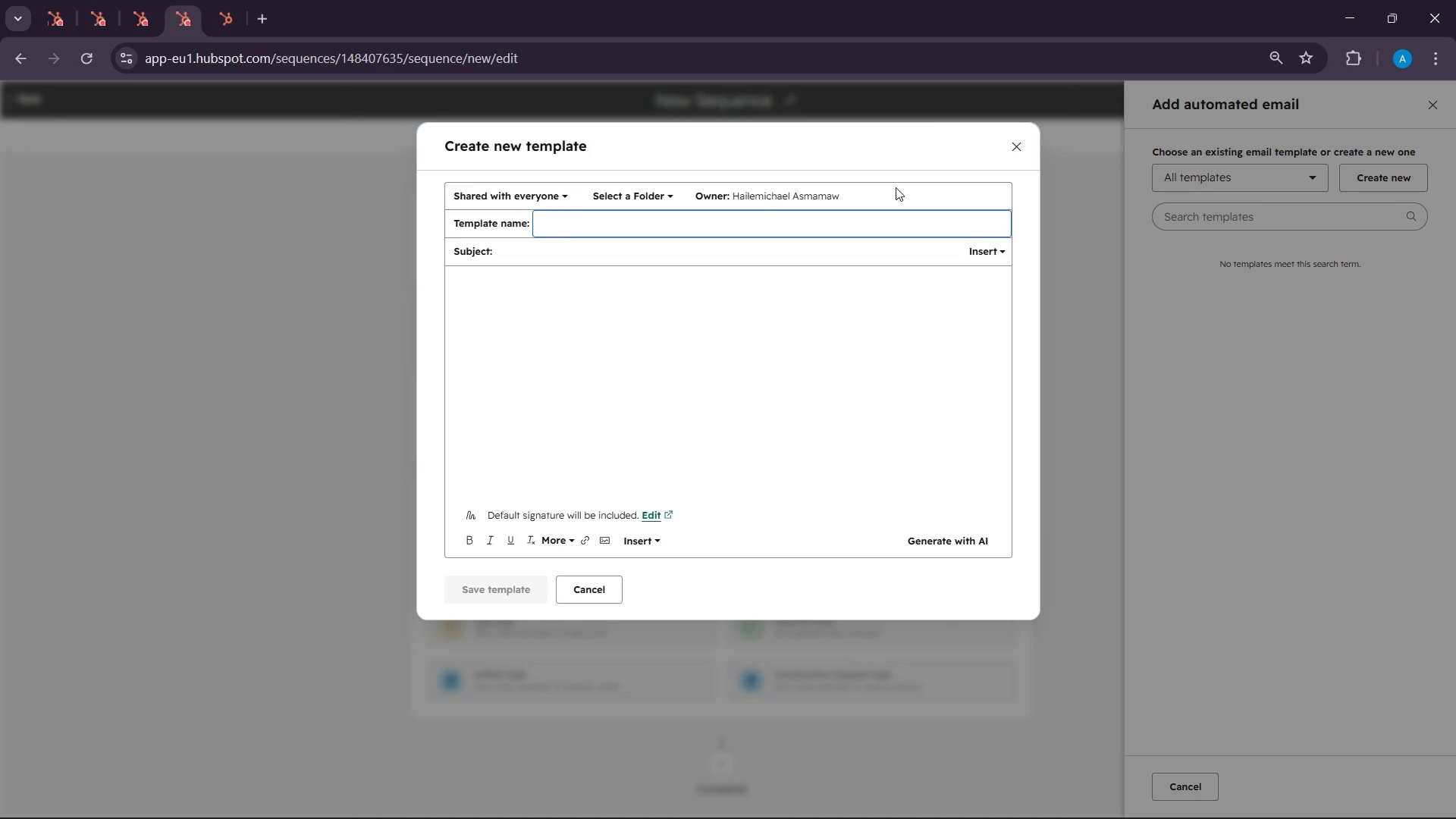 
type(Relationship V)
key(Backspace)
type(reakoff)
 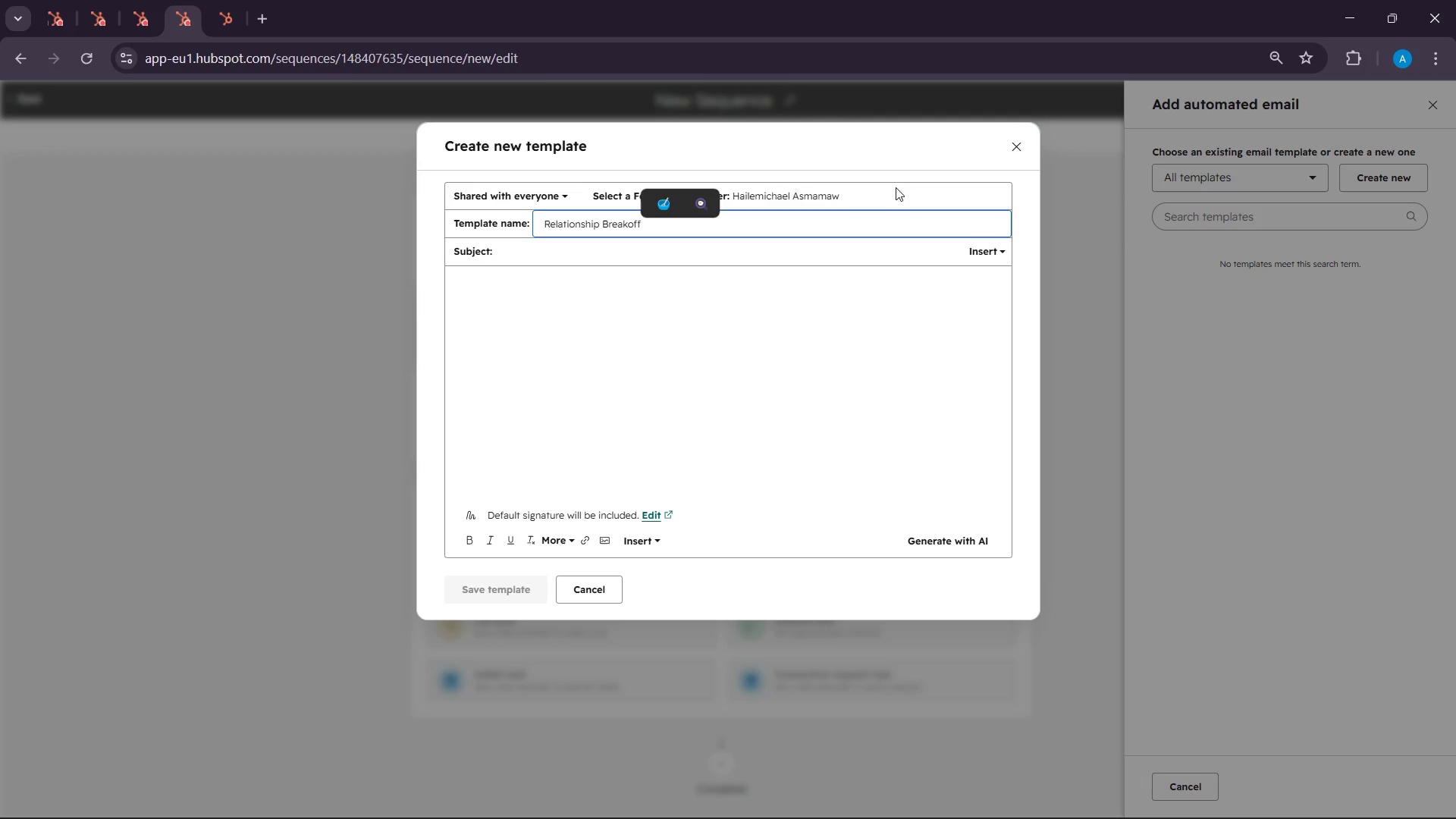 
key(Backspace)
 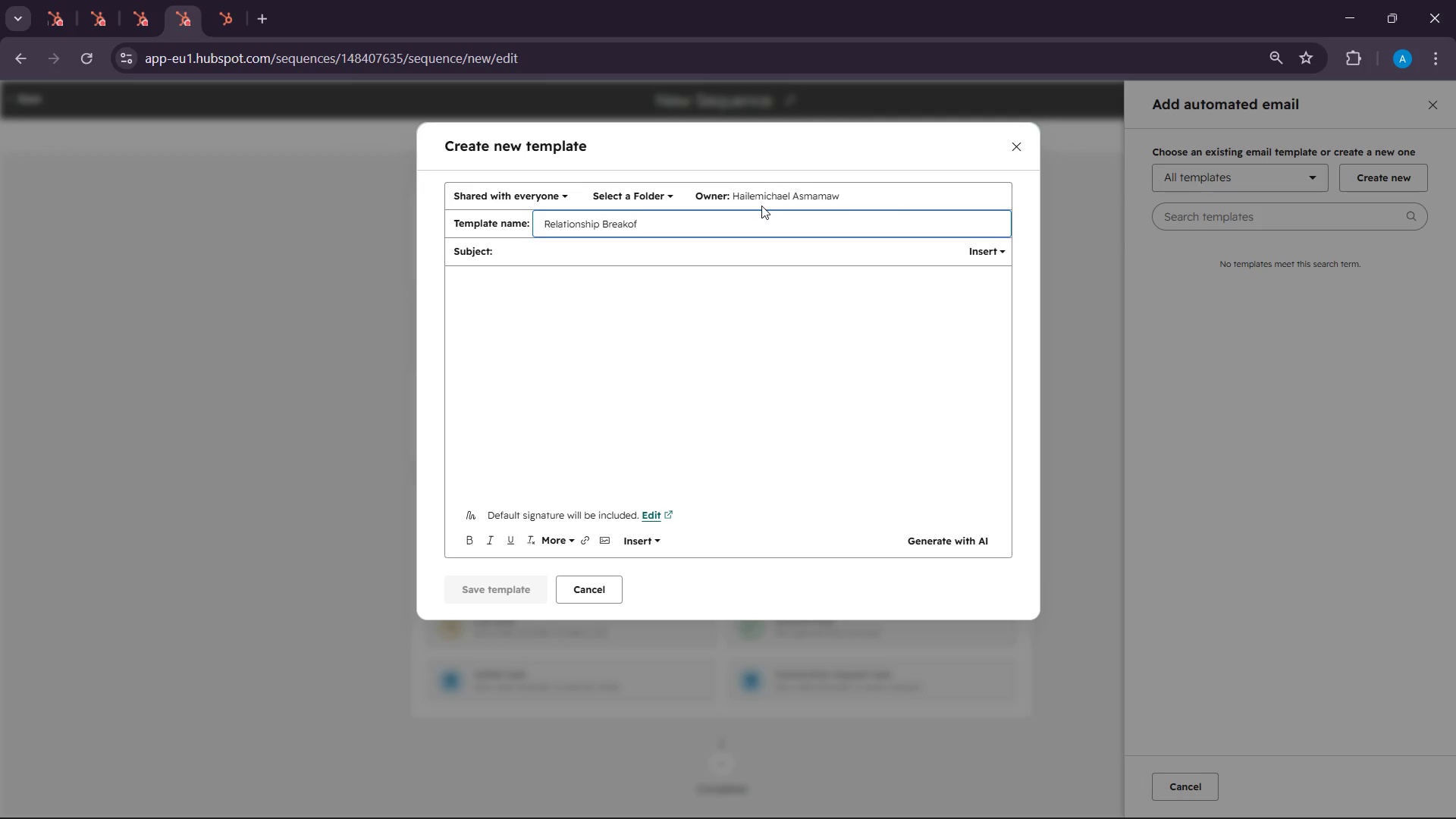 
key(Backspace)
 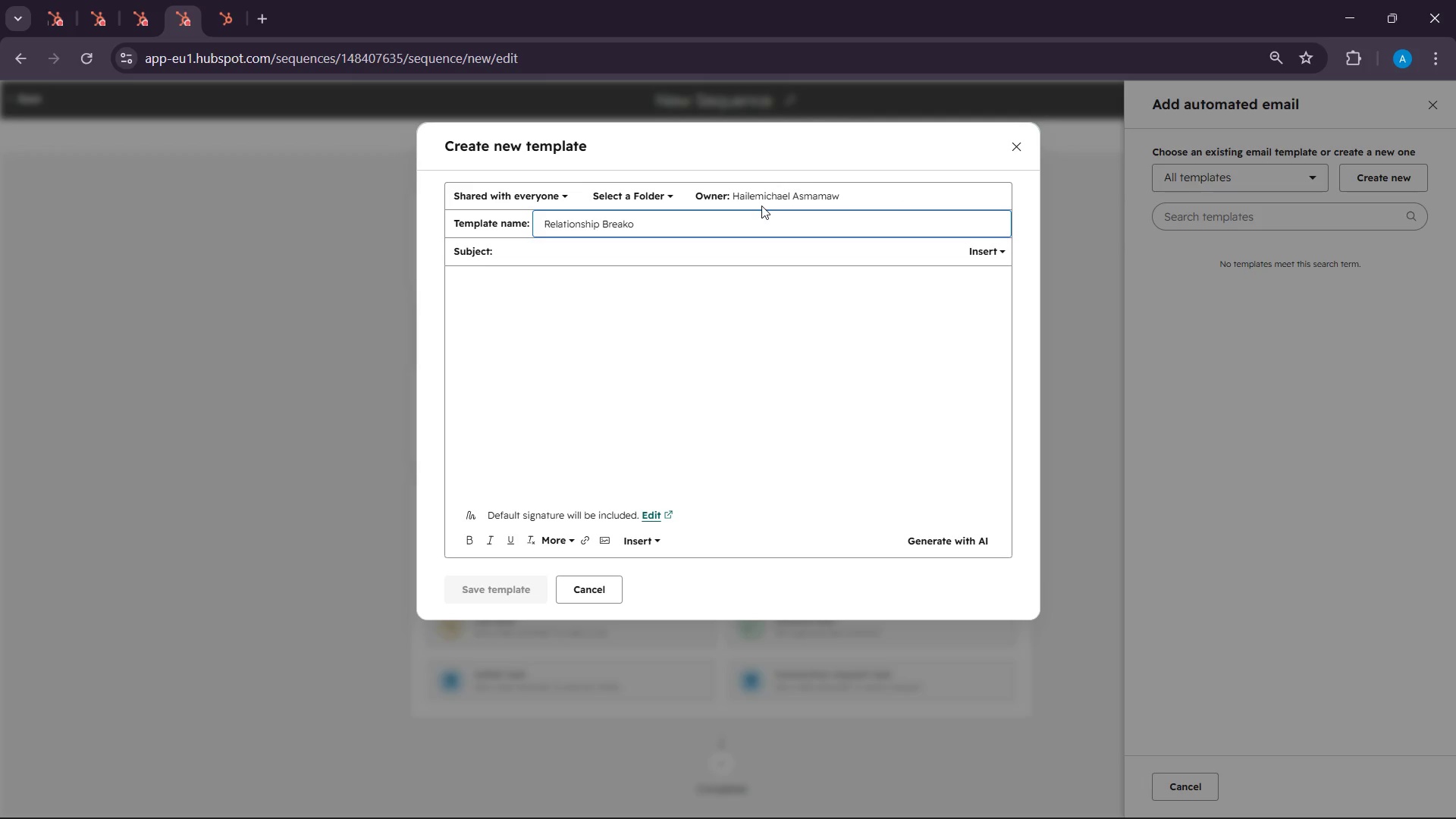 
key(Backspace)
 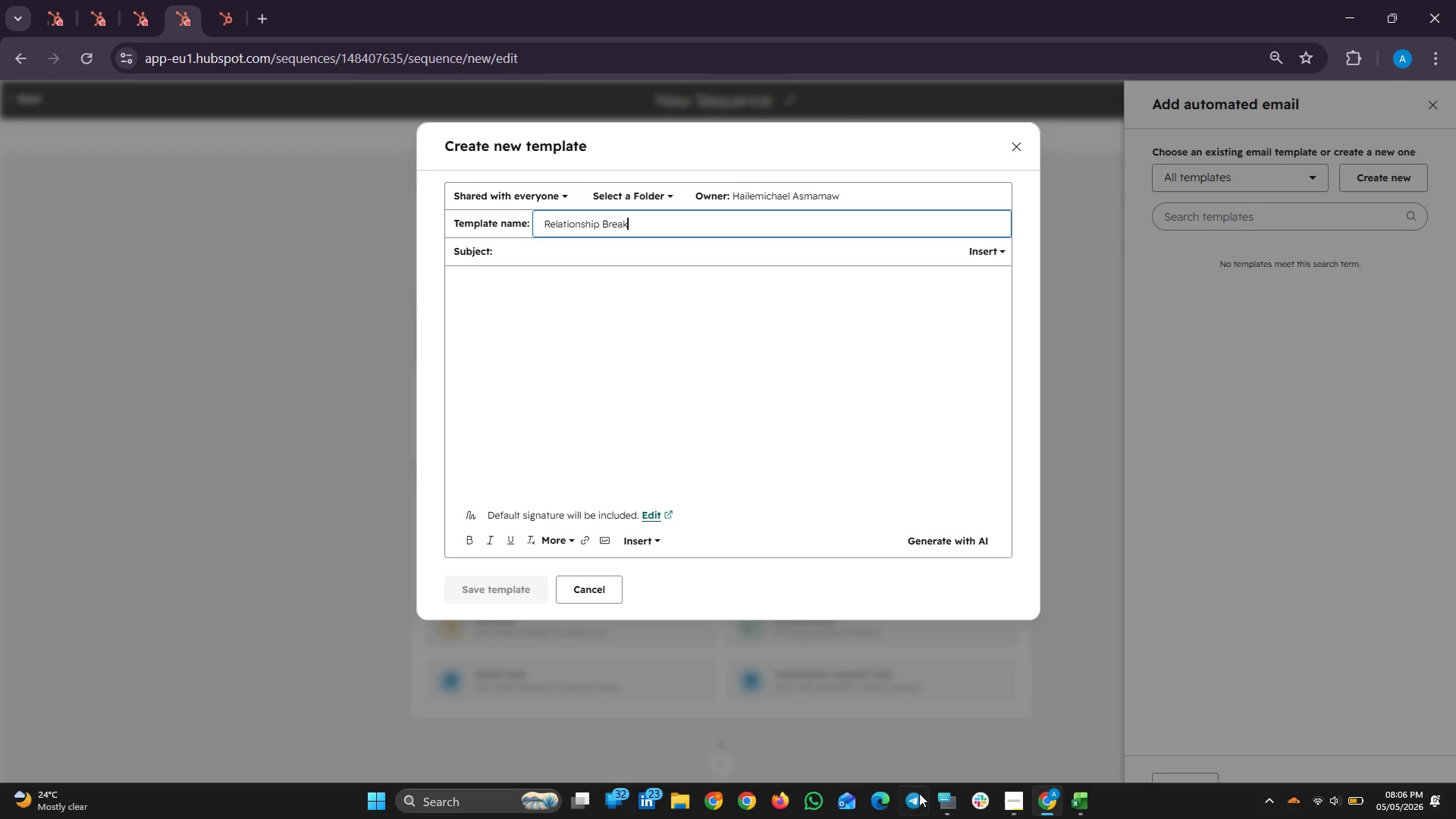 
left_click([941, 807])
 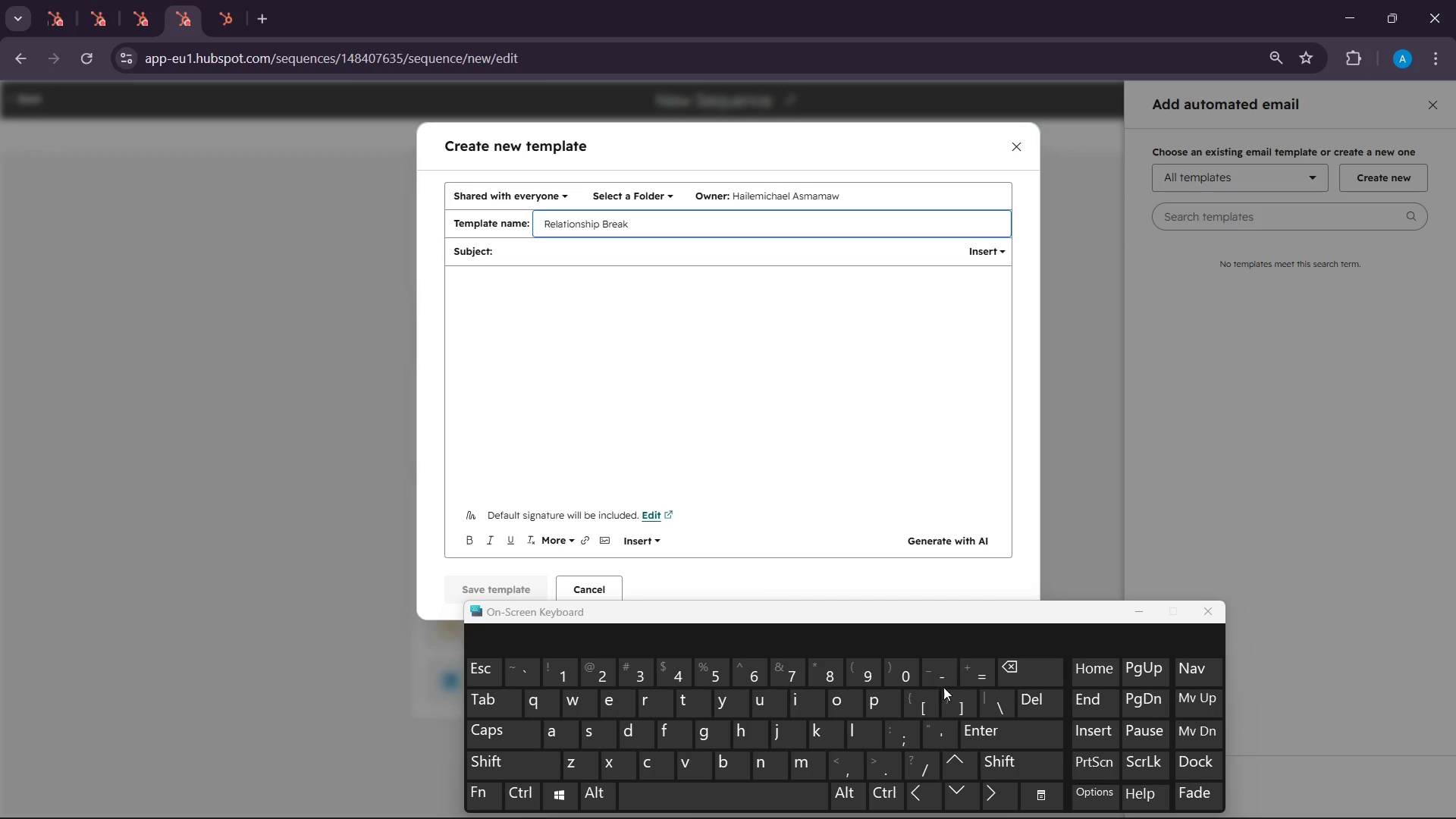 
type(-off )
 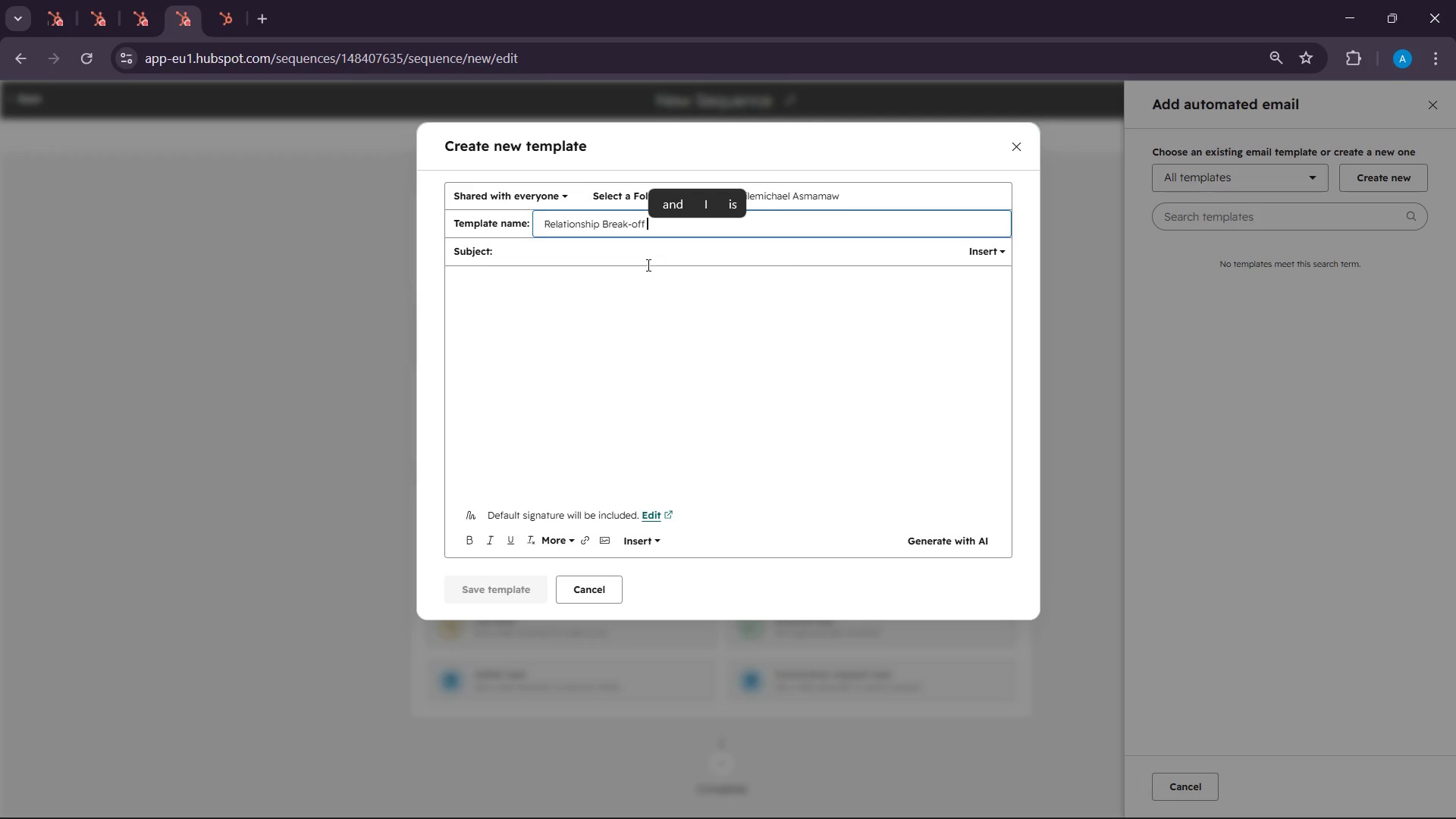 
left_click([622, 259])
 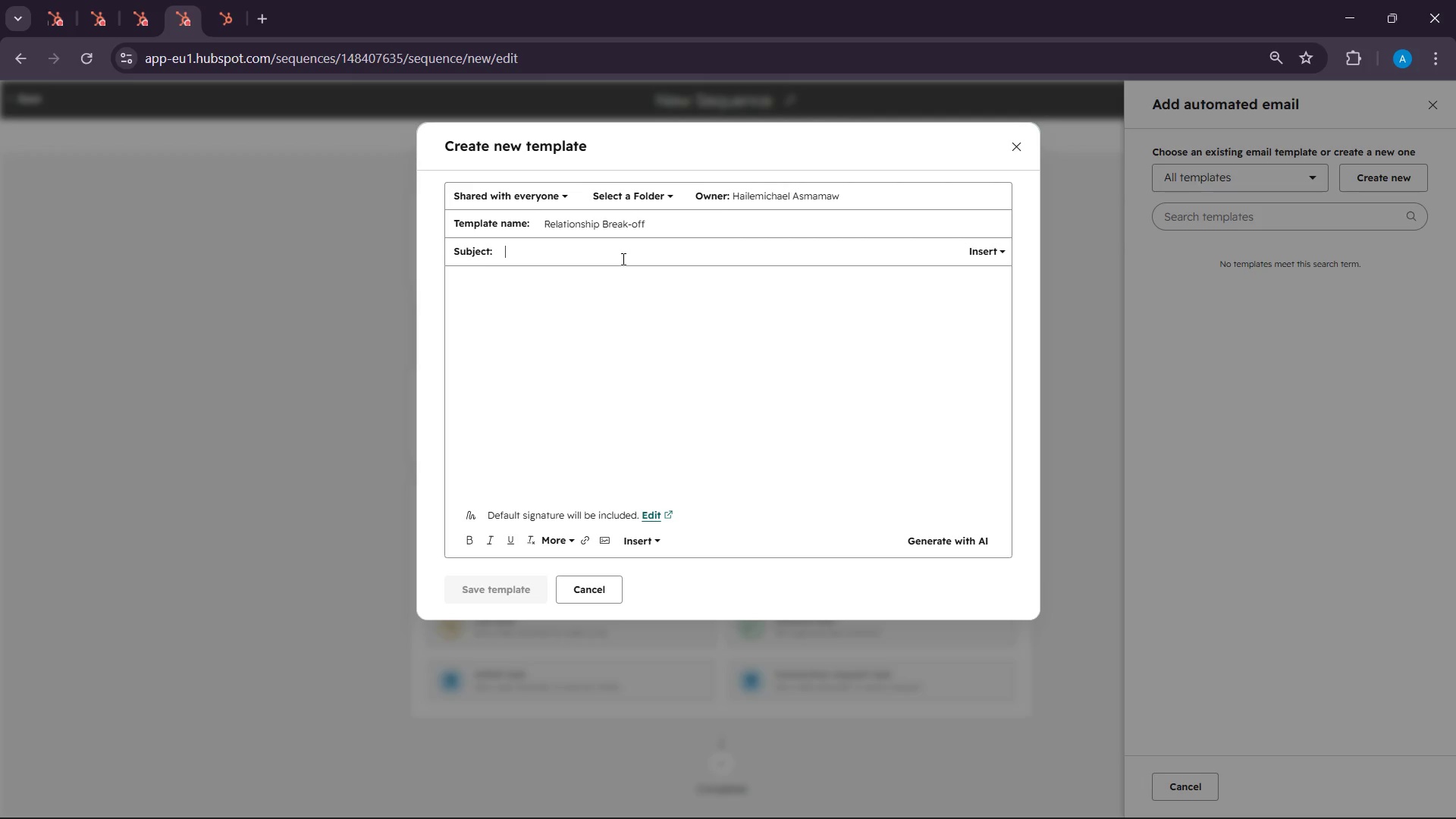 
wait(19.97)
 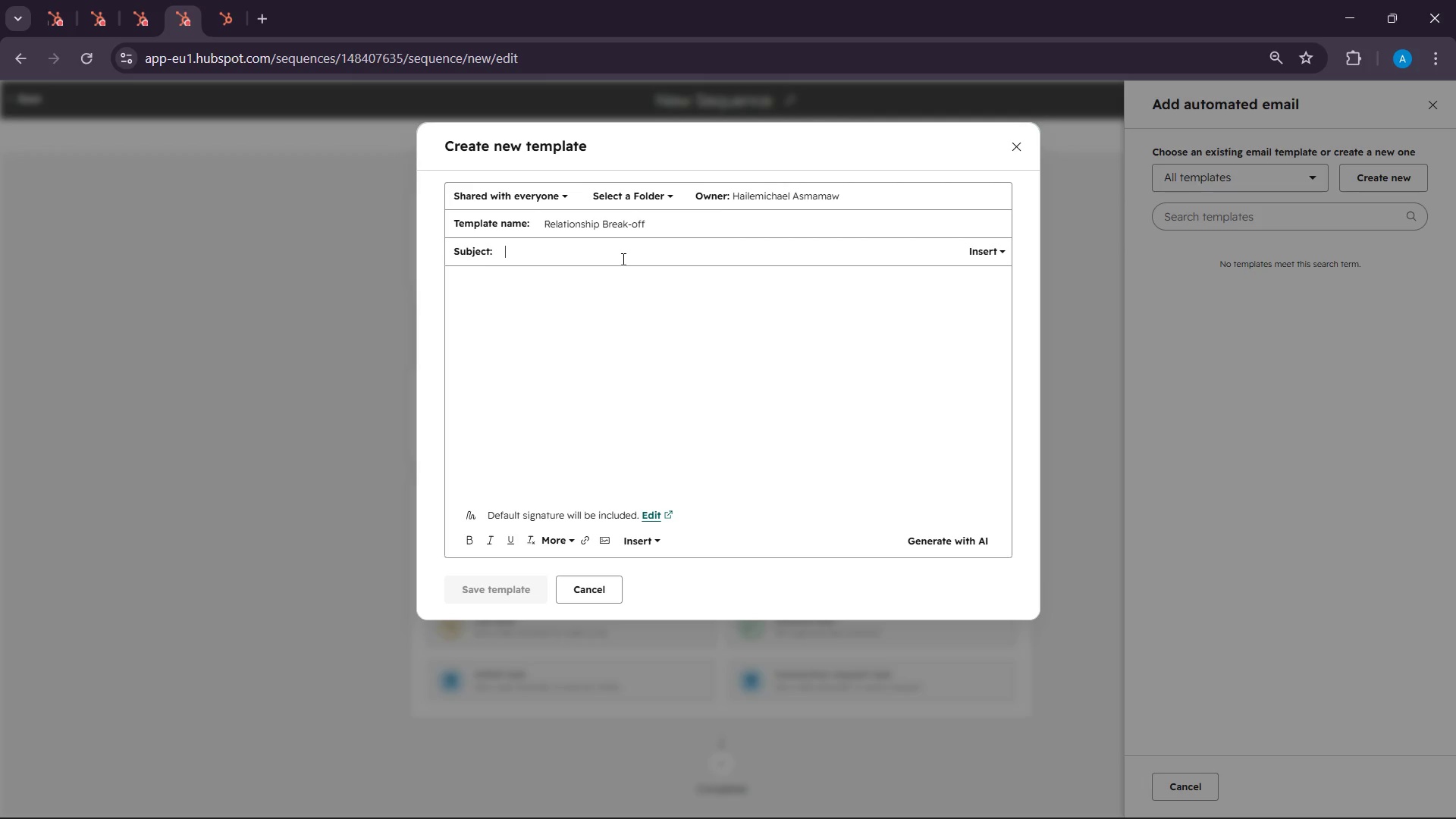 
type(Before i step ba)
key(Backspace)
type(ack )
 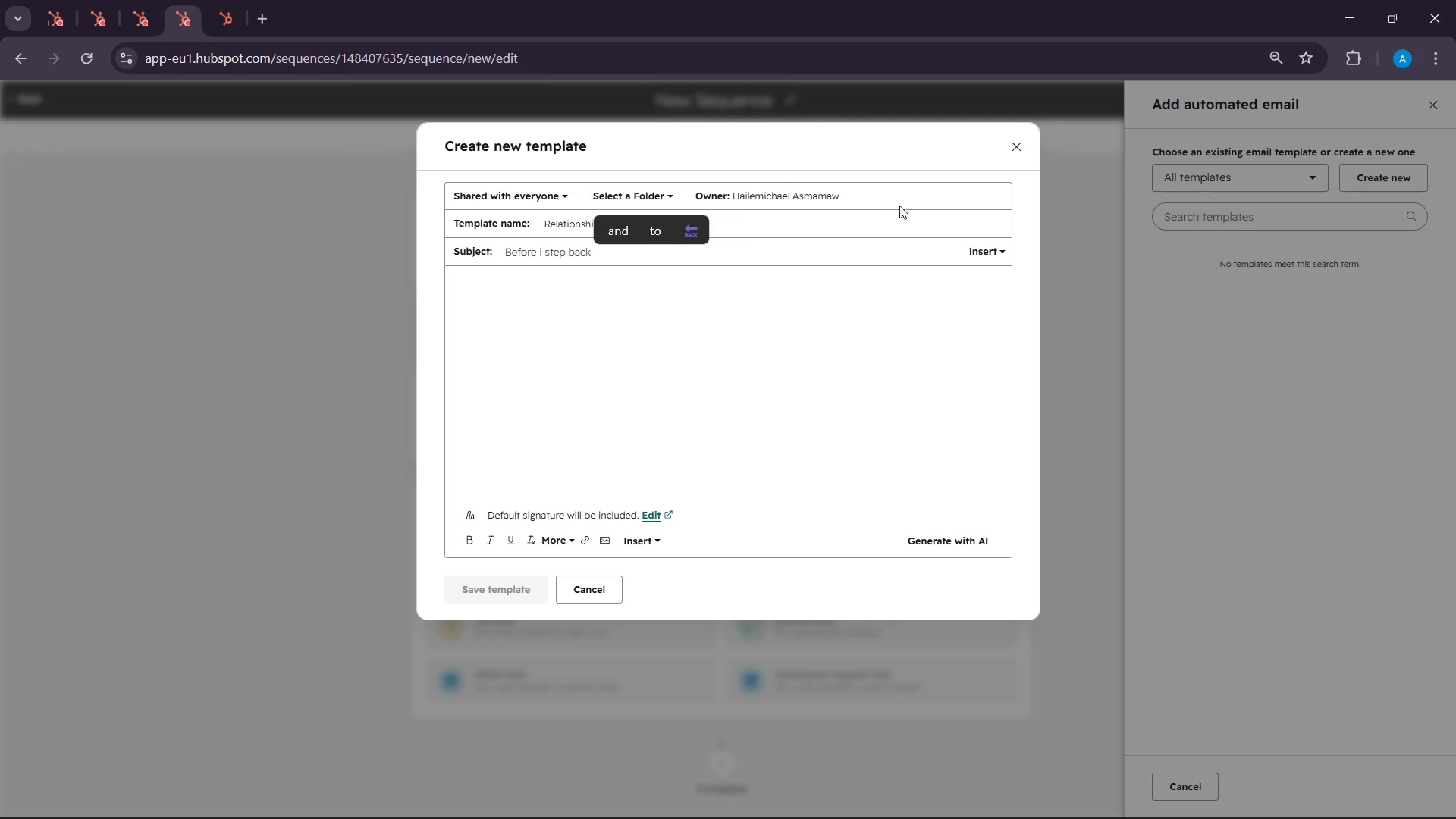 
left_click([968, 246])
 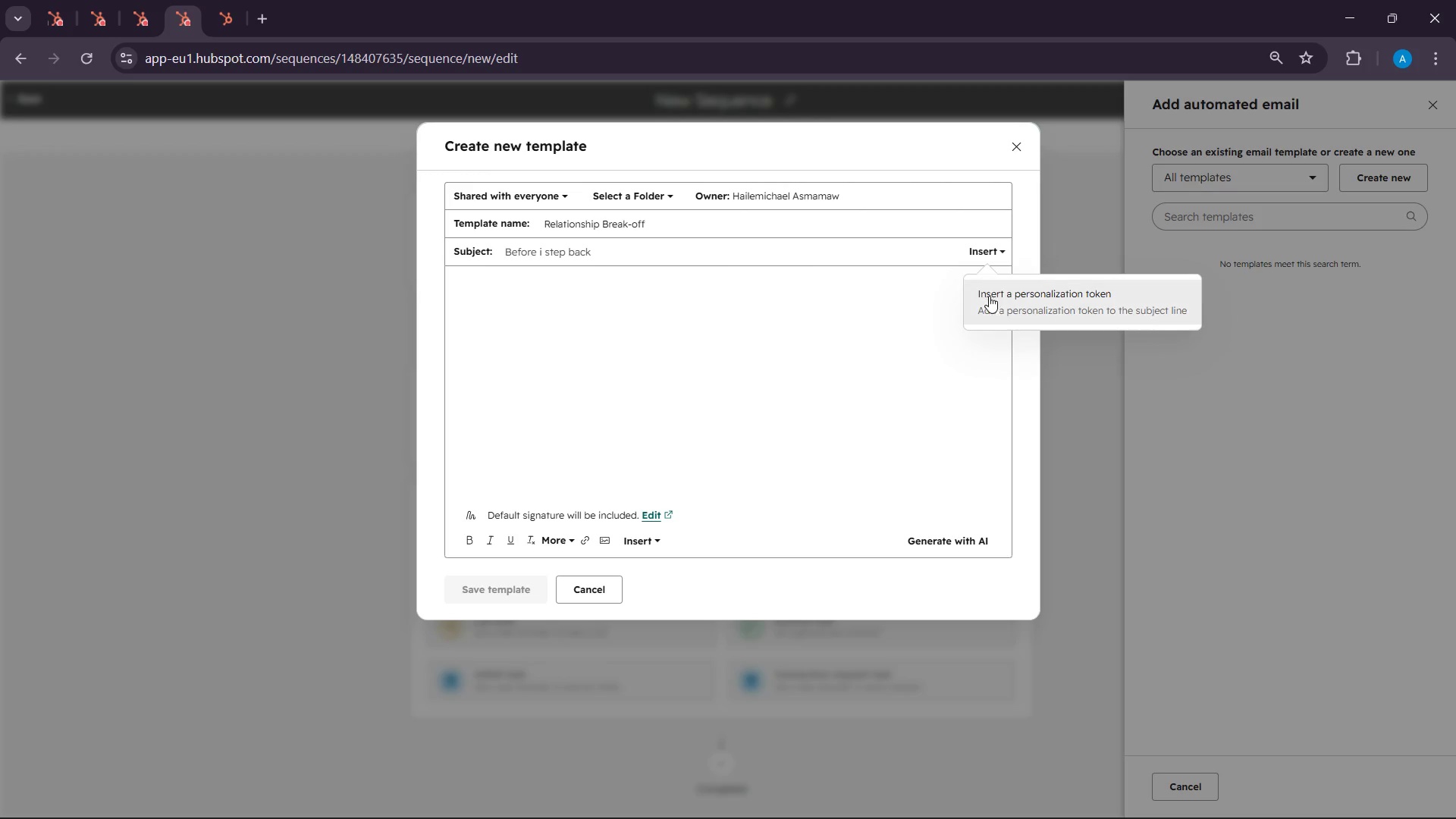 
left_click([1056, 308])
 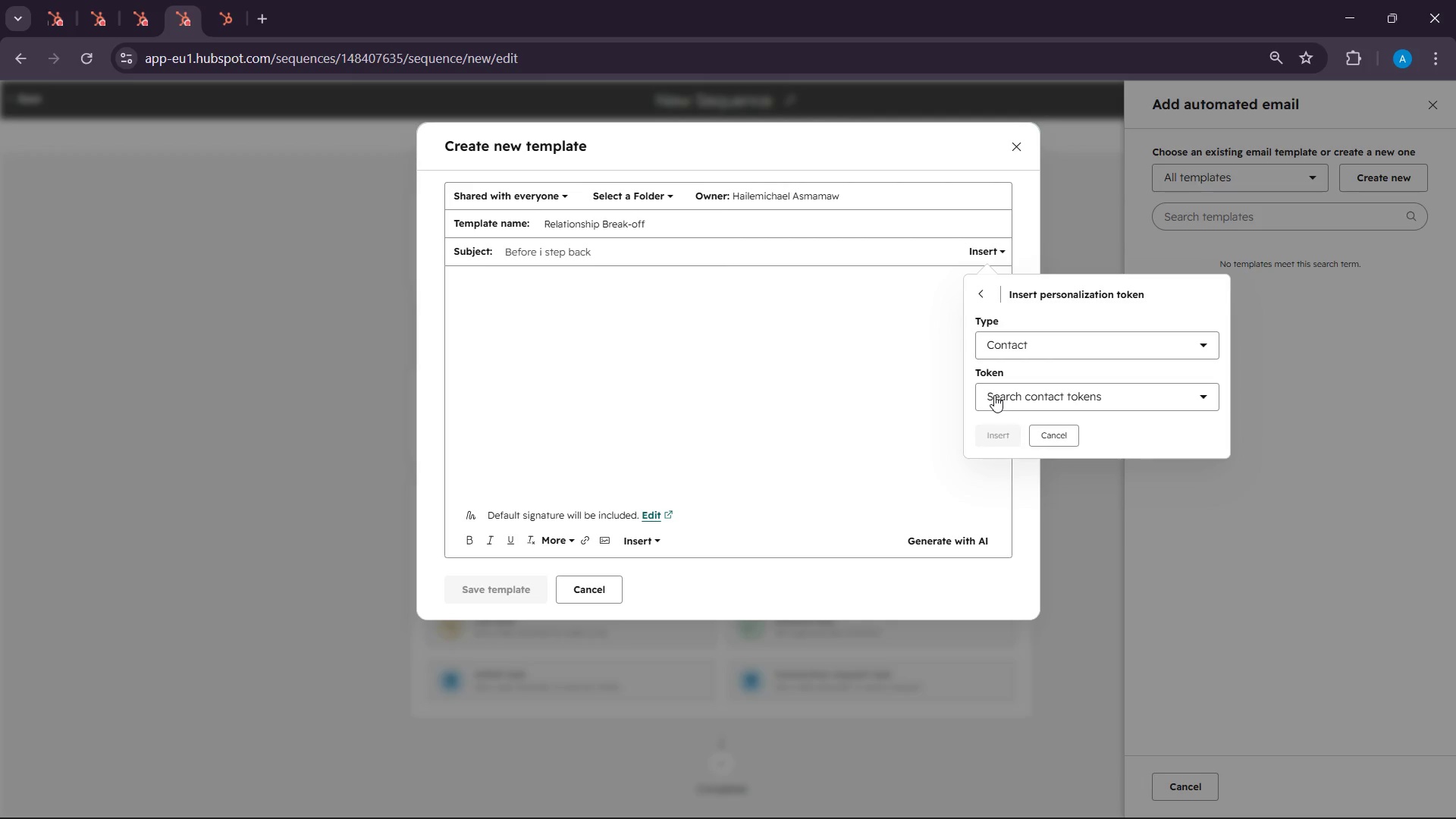 
left_click([994, 395])
 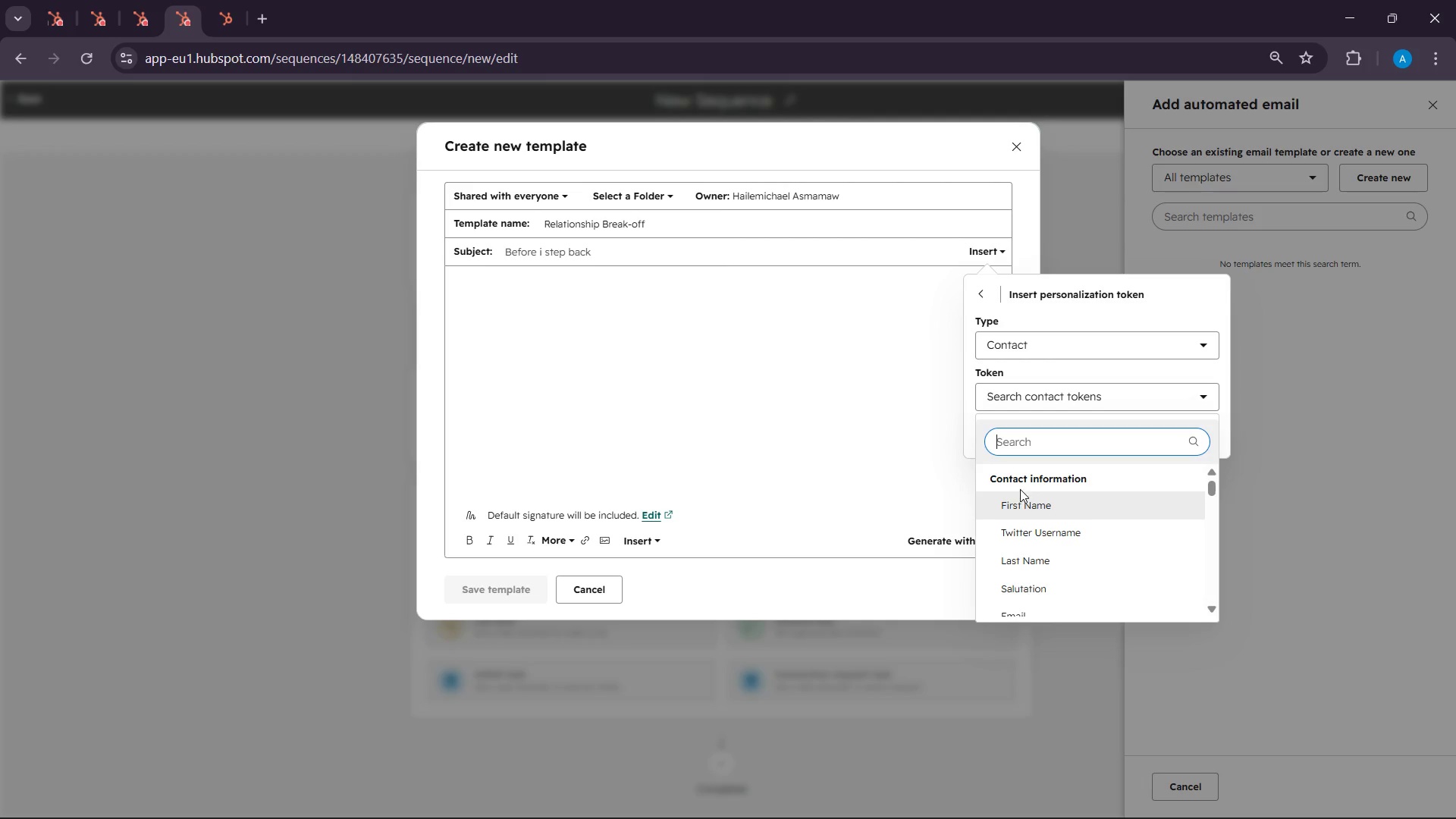 
left_click([1021, 498])
 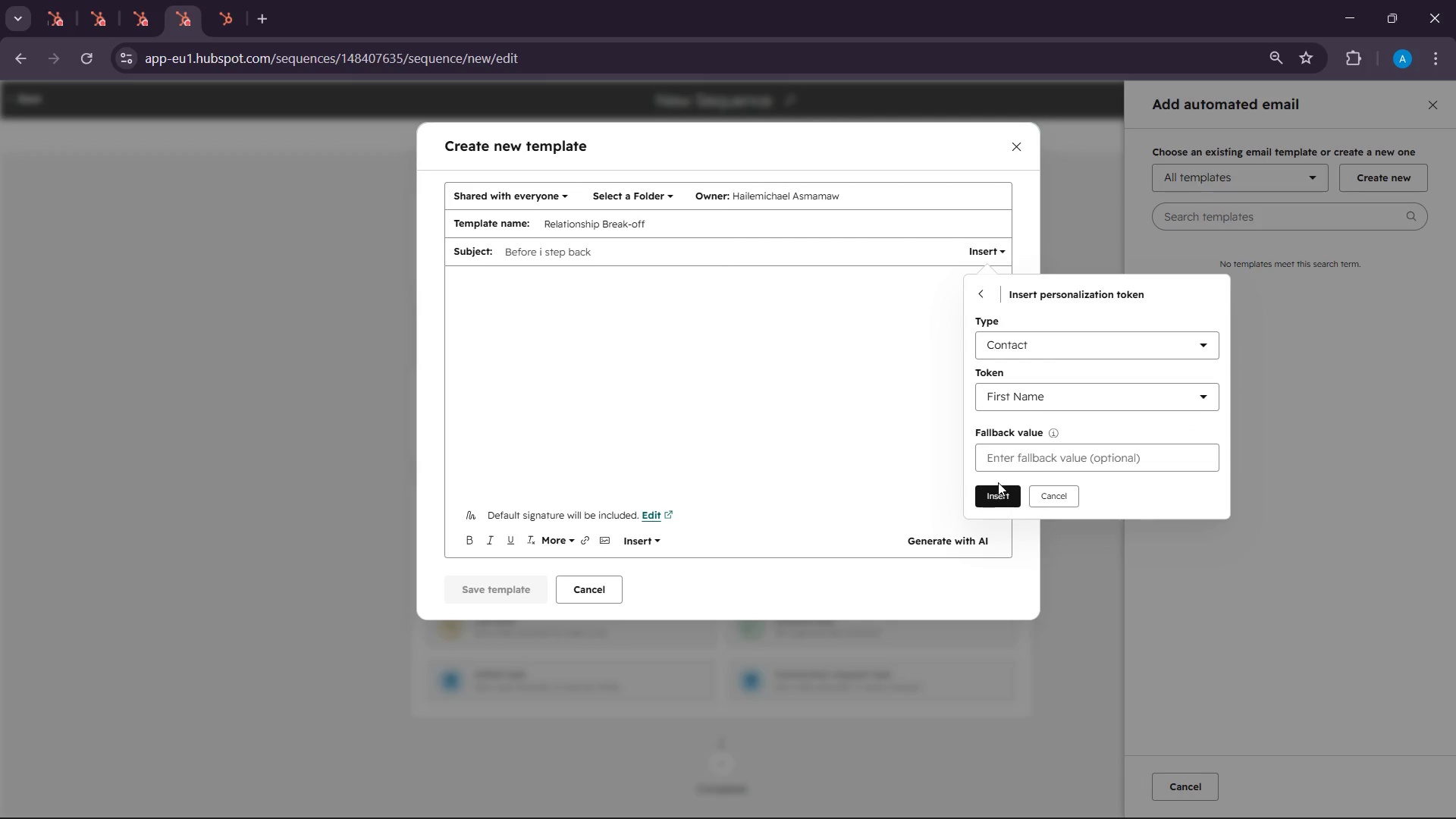 
left_click([1014, 459])
 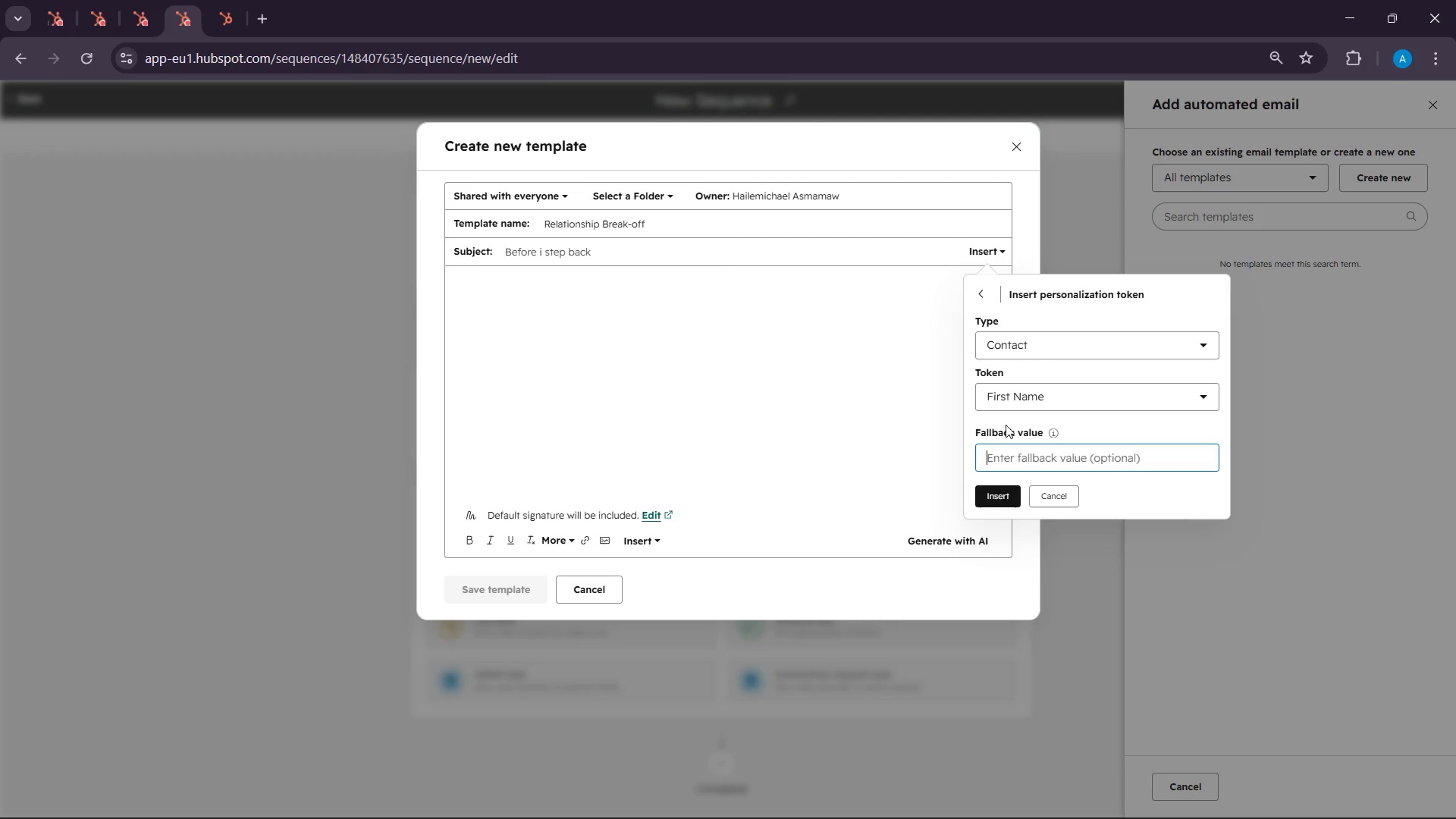 
type(contact name)
 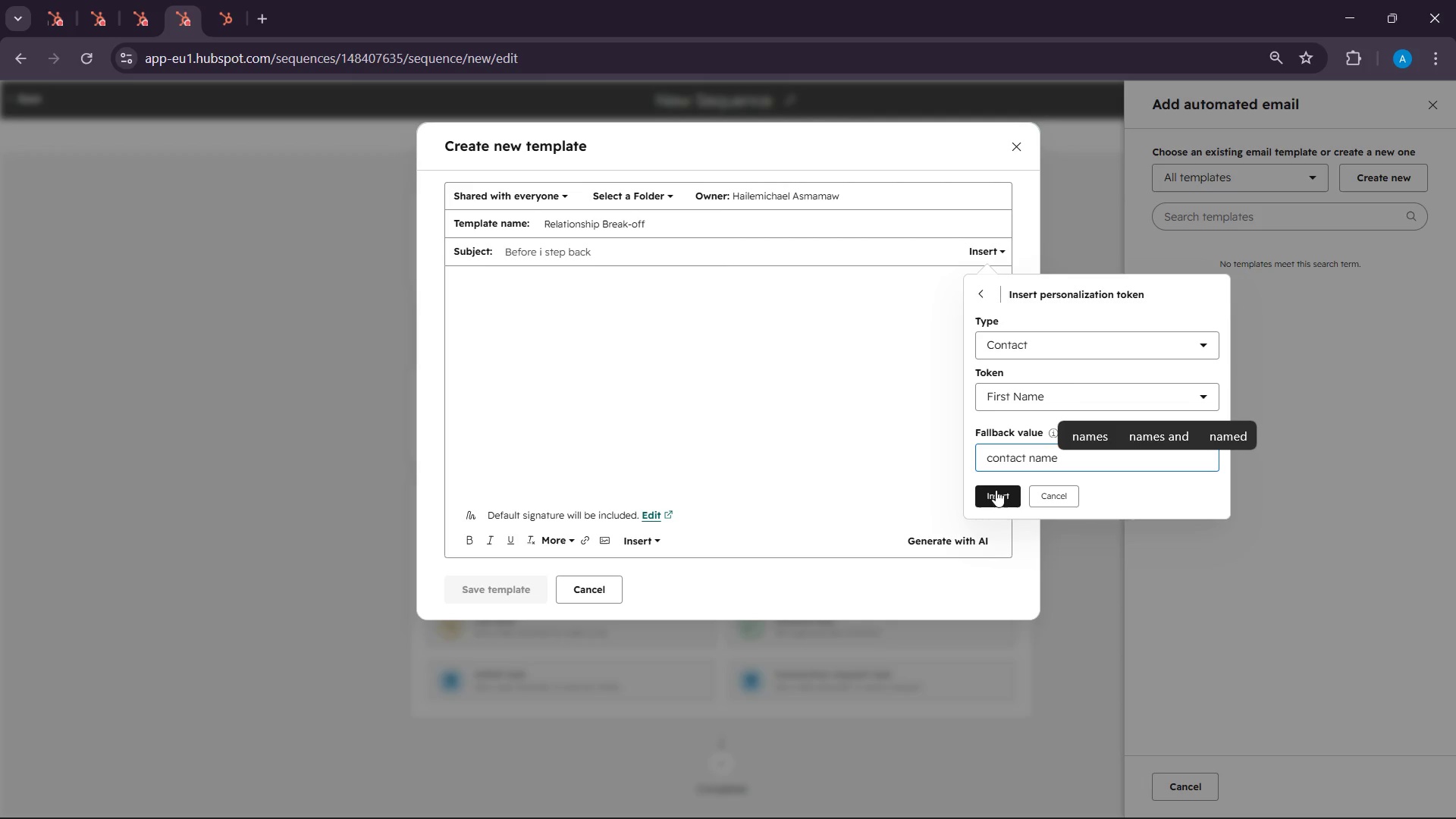 
left_click([994, 494])
 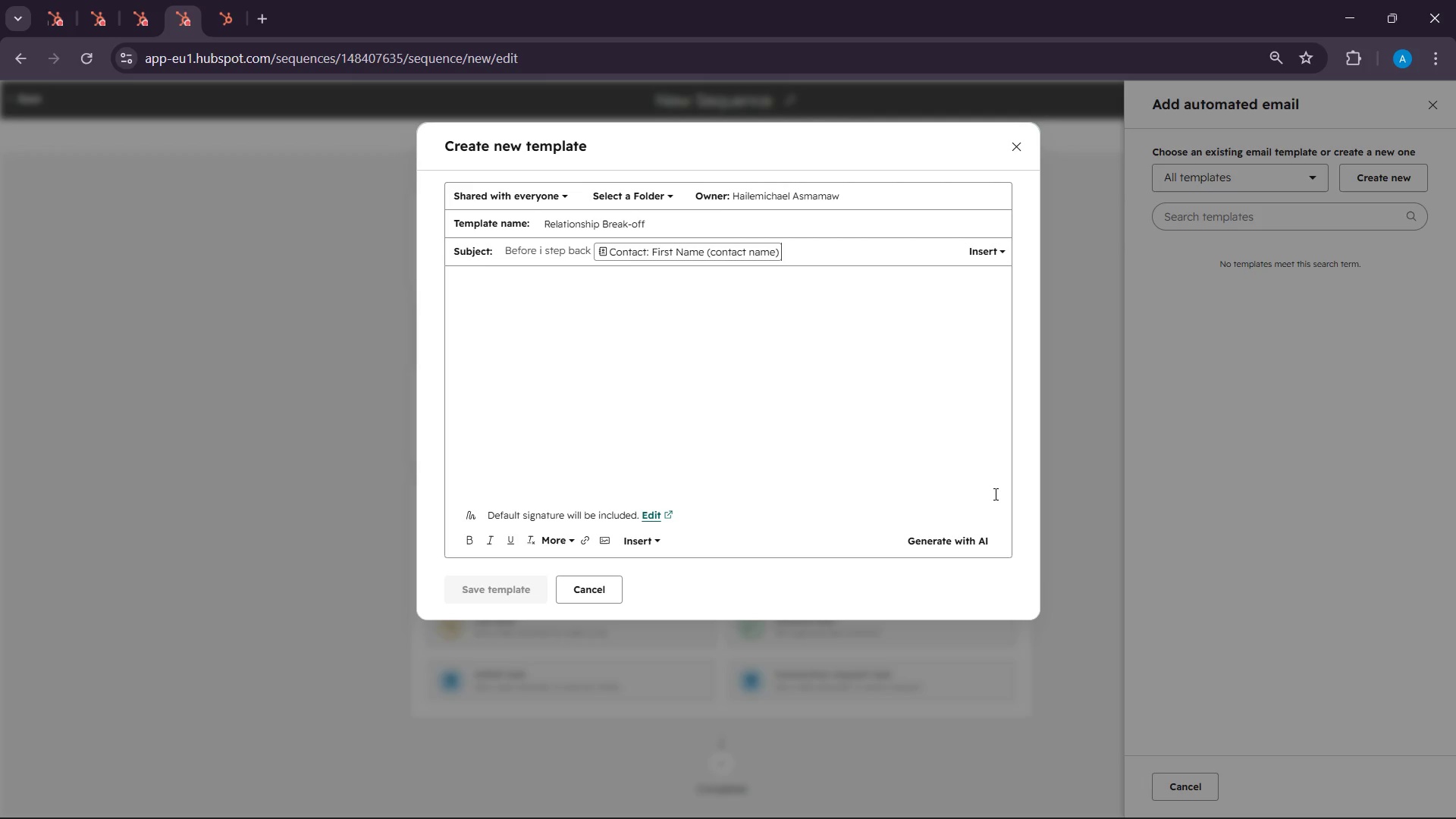 
wait(85.89)
 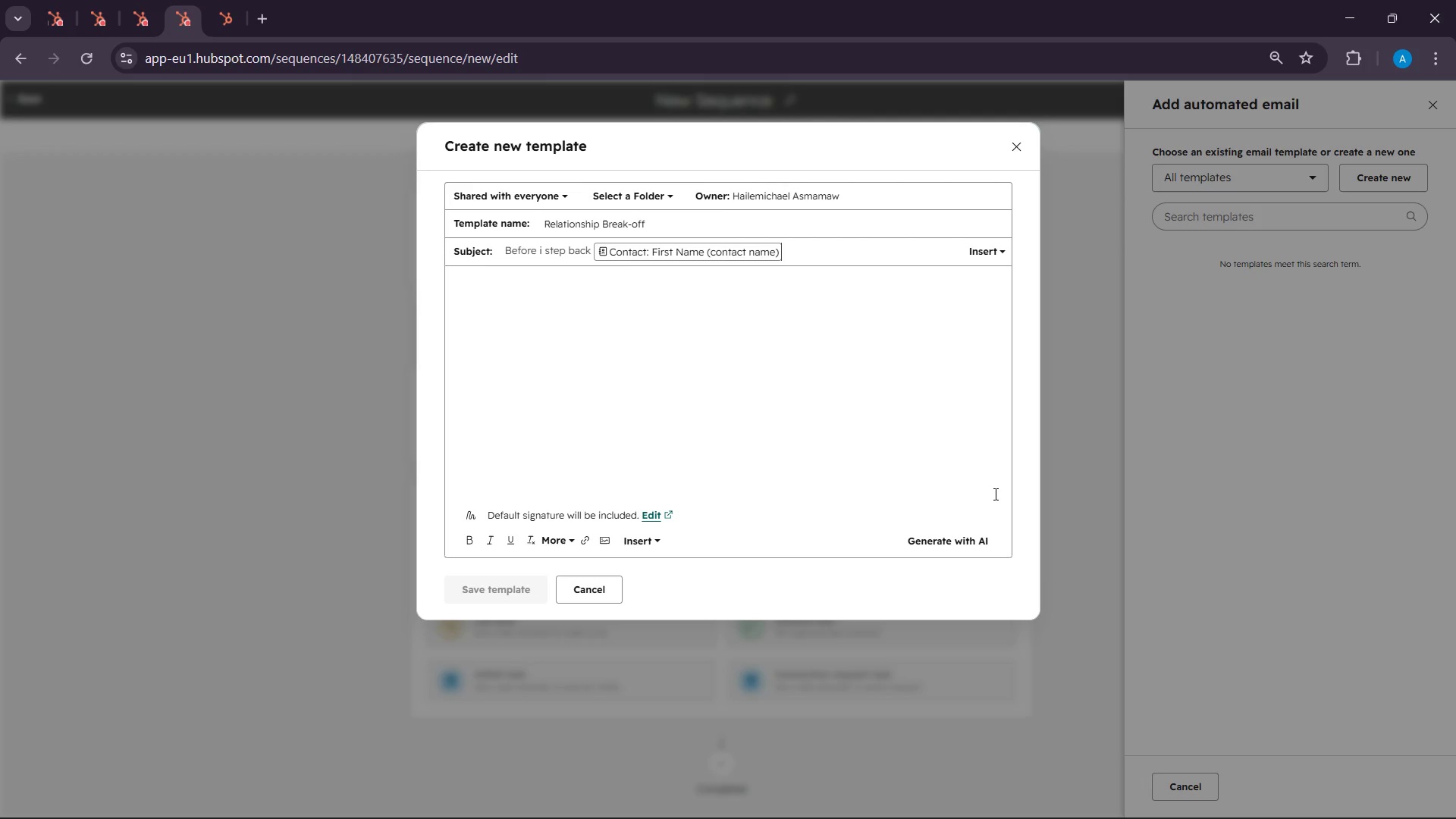 
left_click([711, 455])
 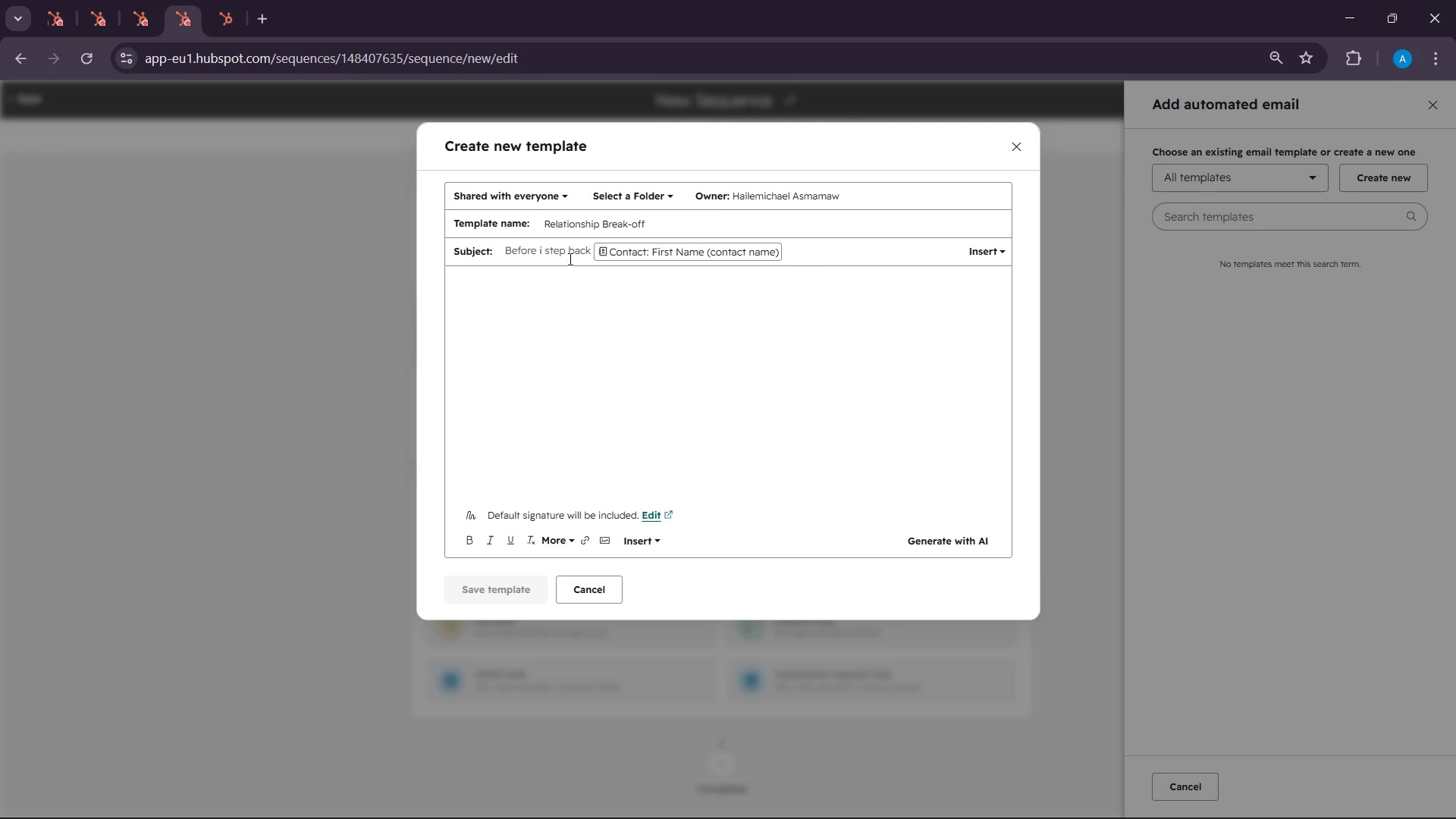 
type(Hi )
 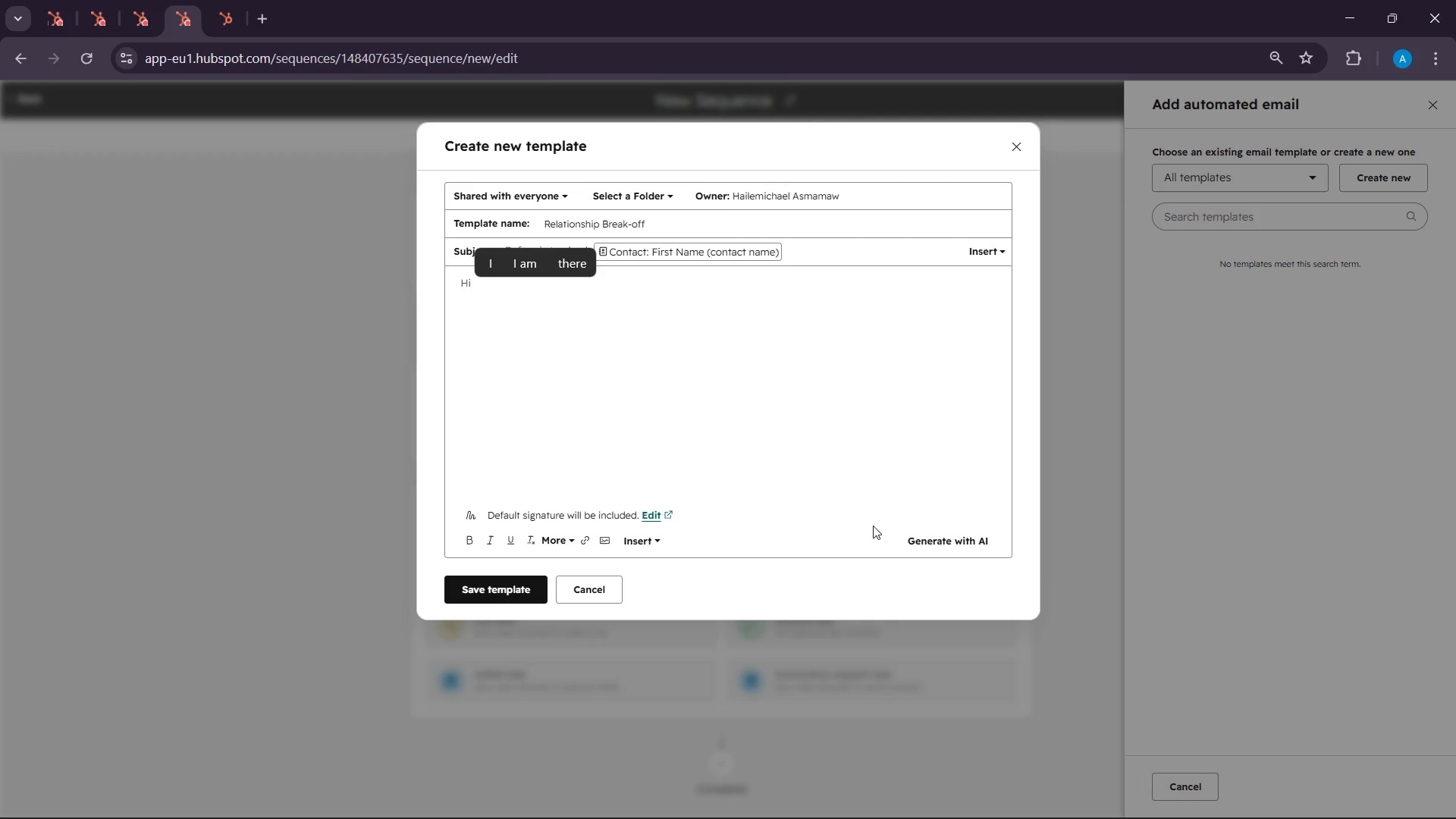 
left_click([664, 544])
 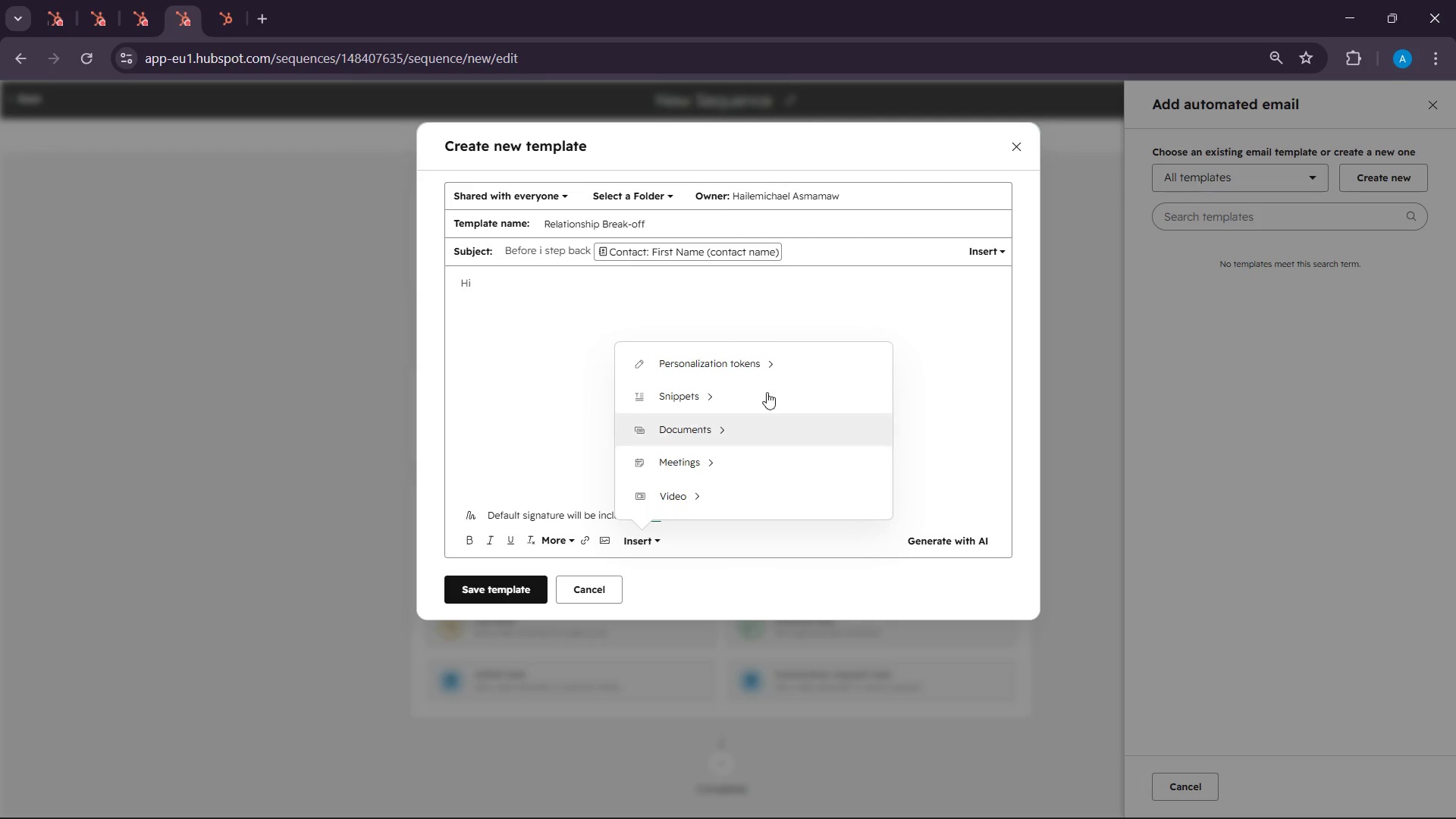 
left_click([770, 370])
 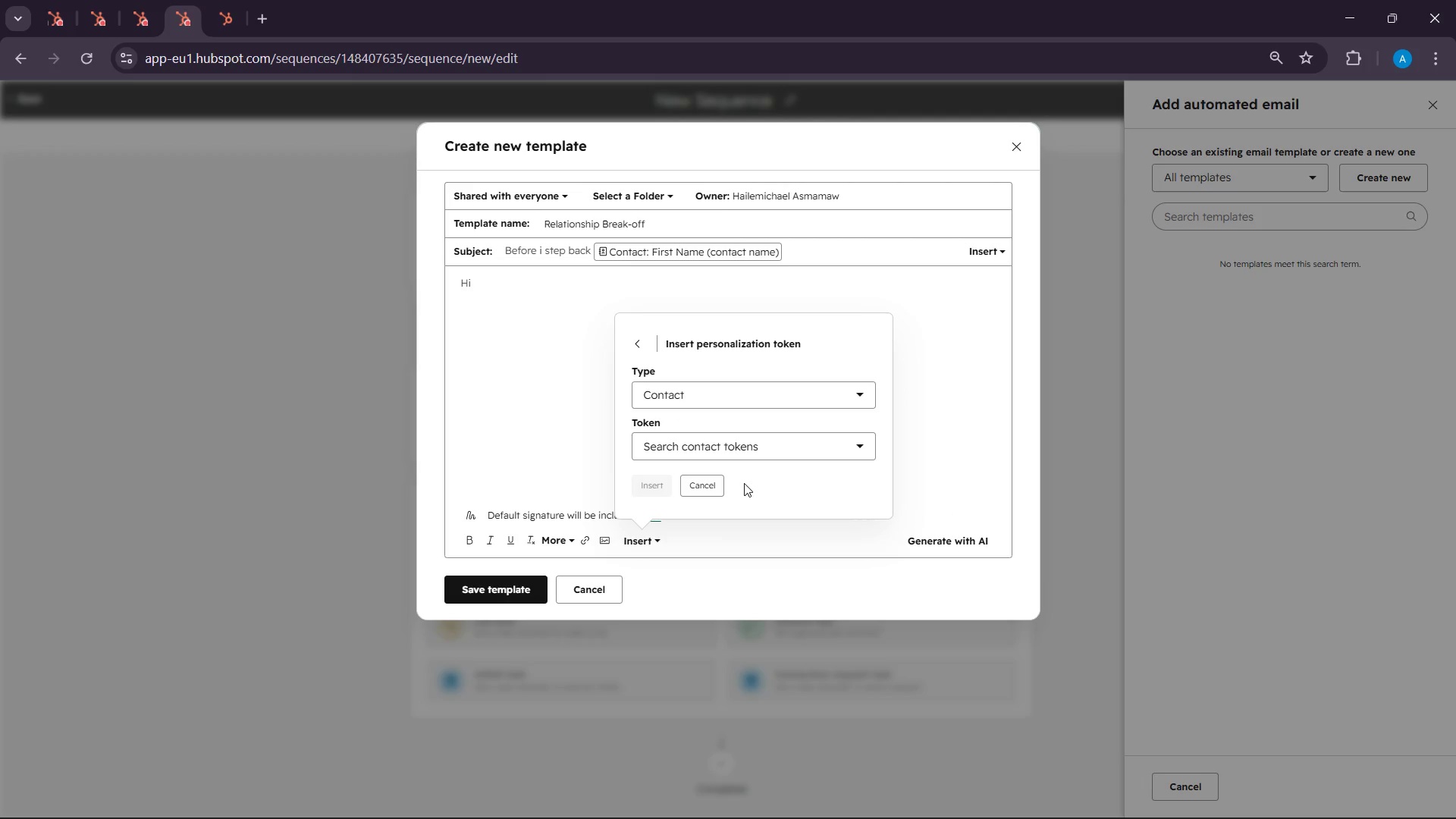 
left_click([732, 453])
 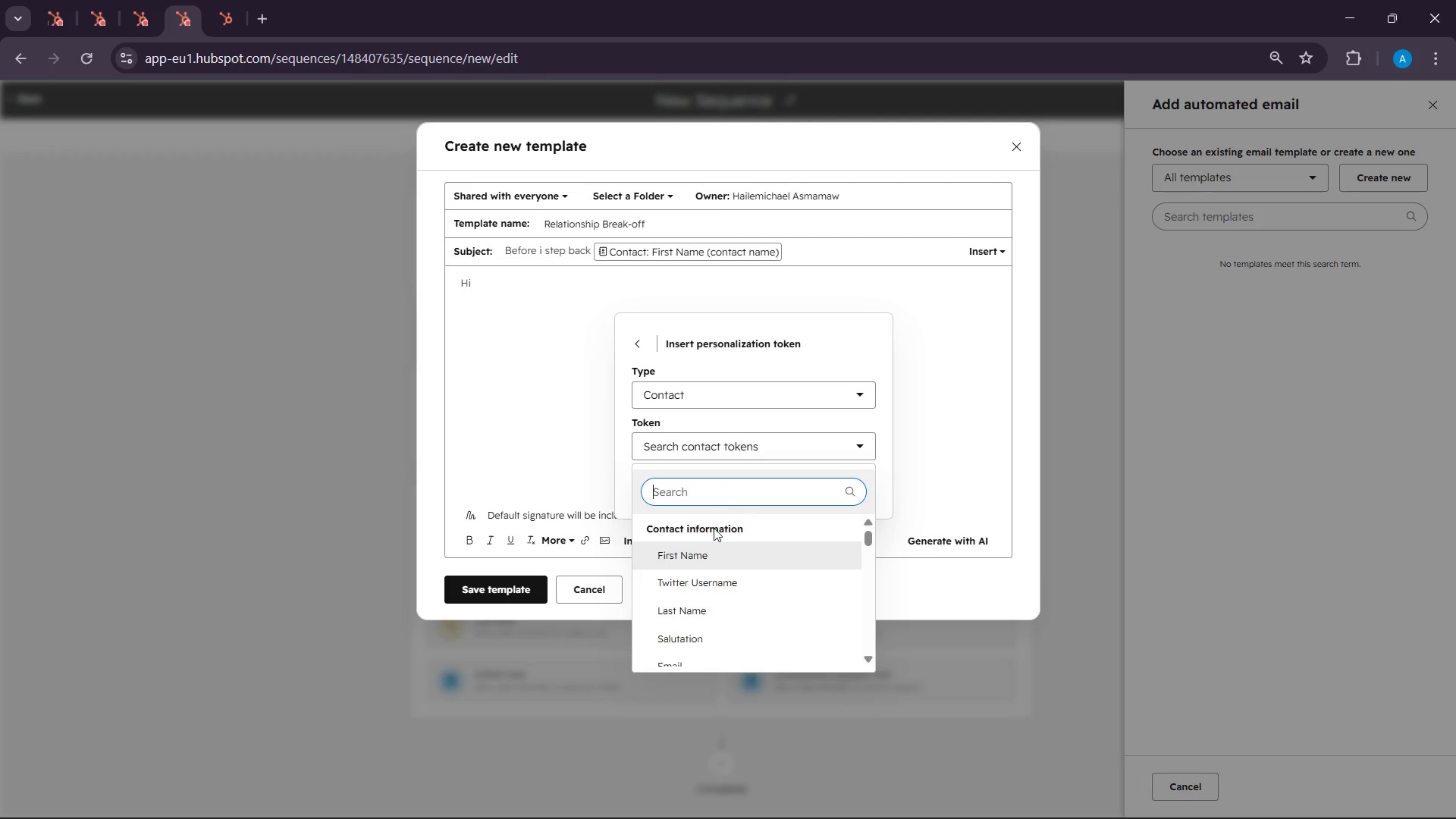 
left_click([705, 546])
 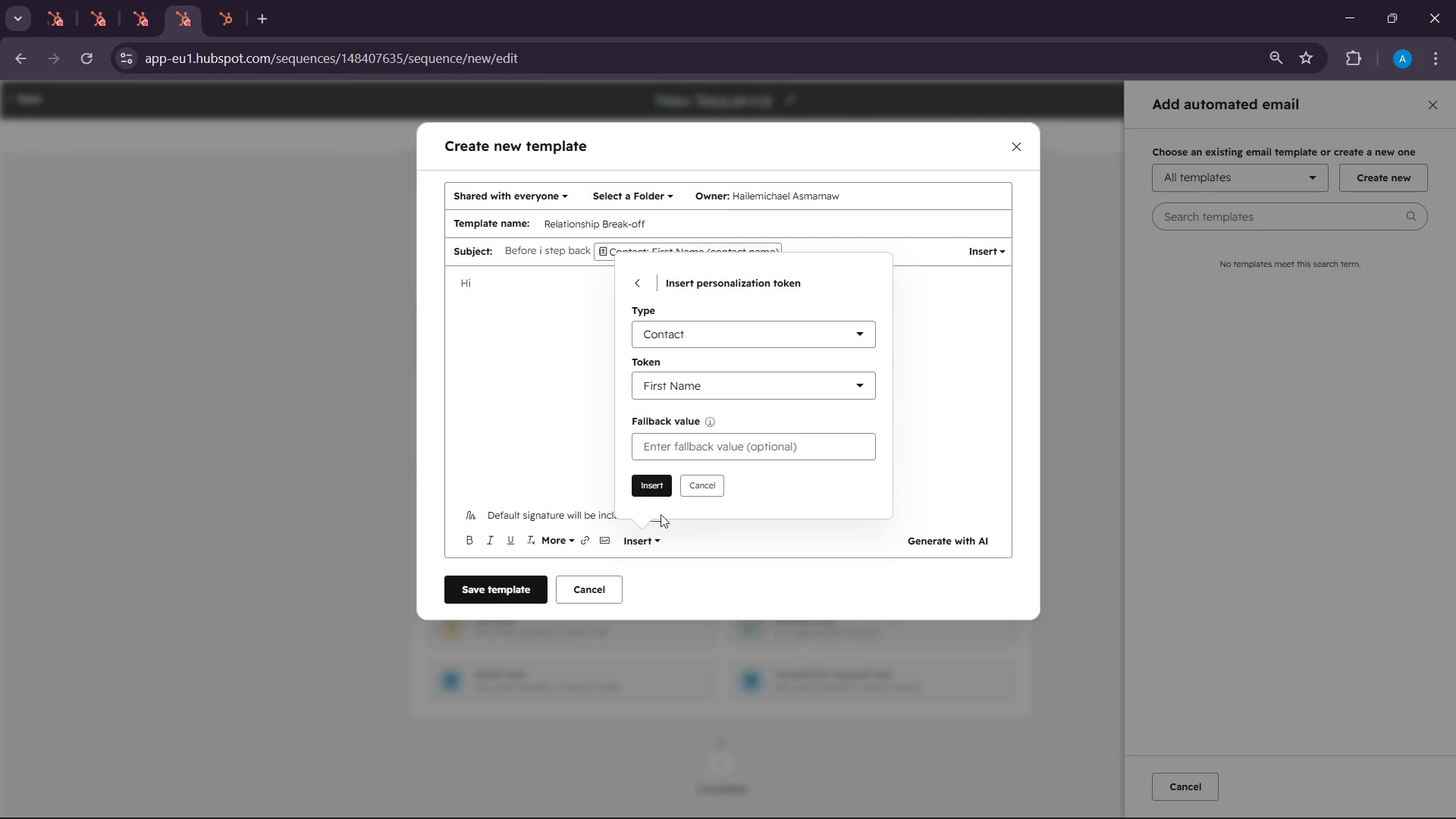 
left_click([643, 474])
 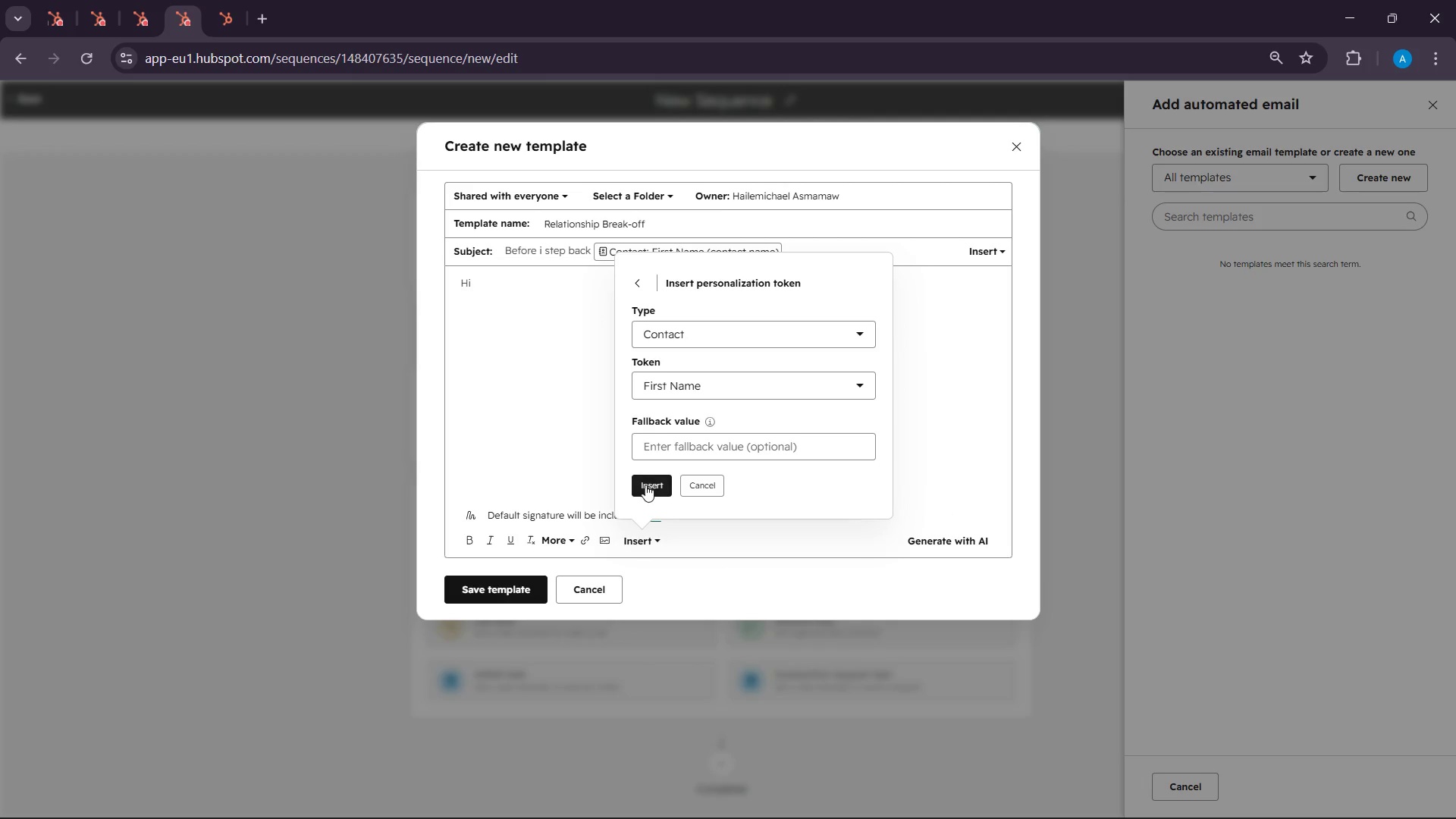 
left_click([646, 488])
 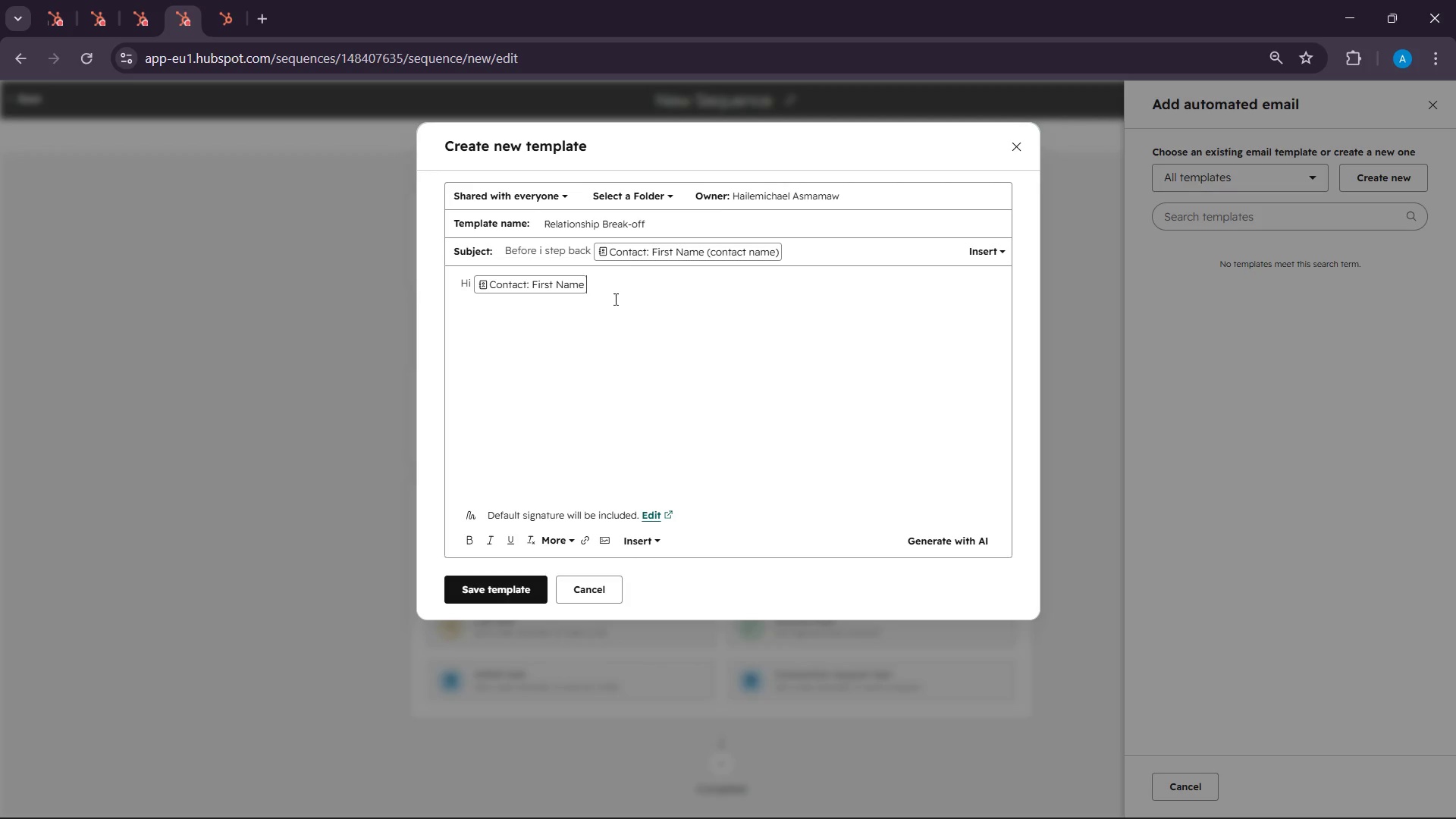 
left_click([627, 290])
 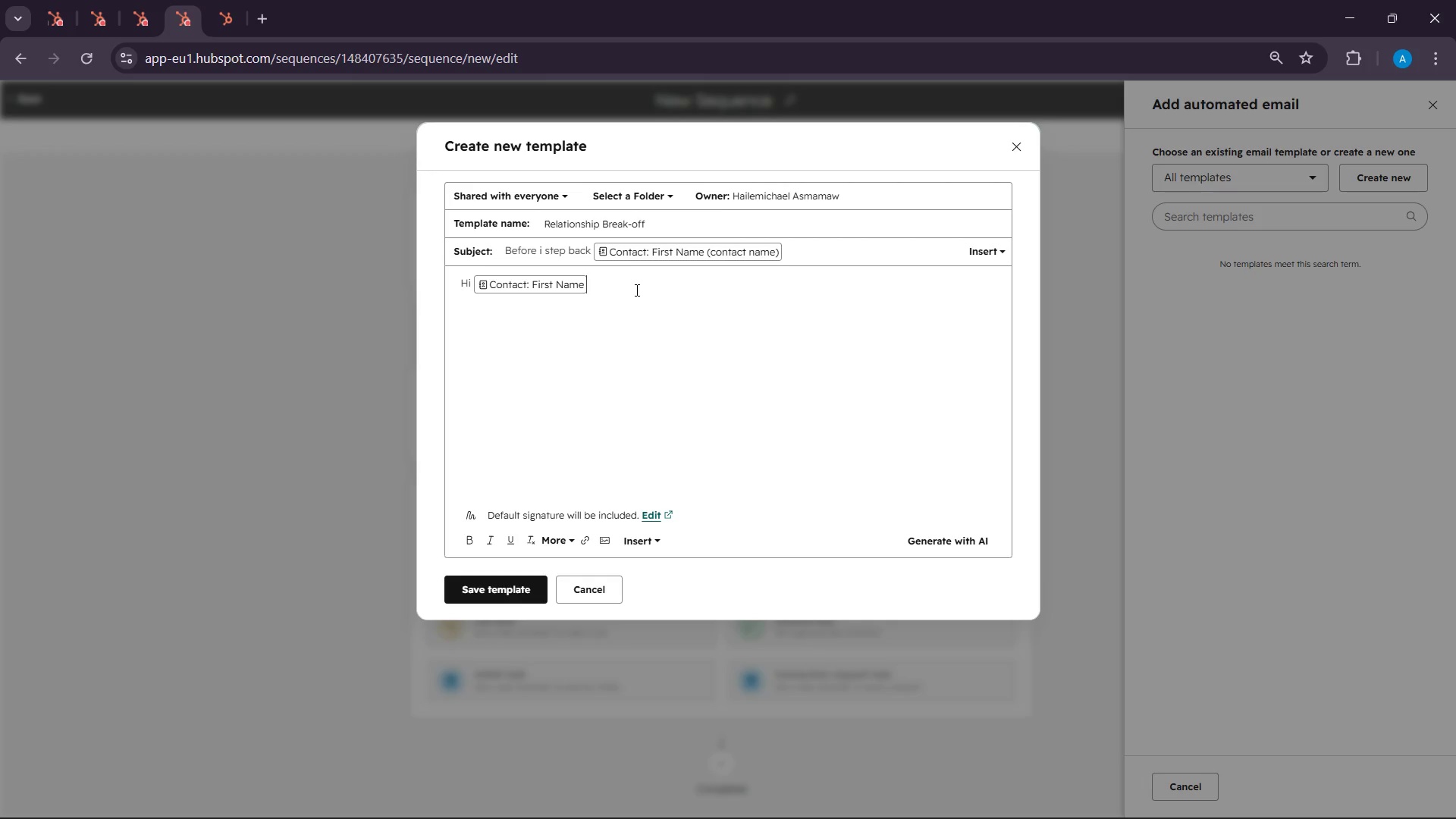 
key(Space)
 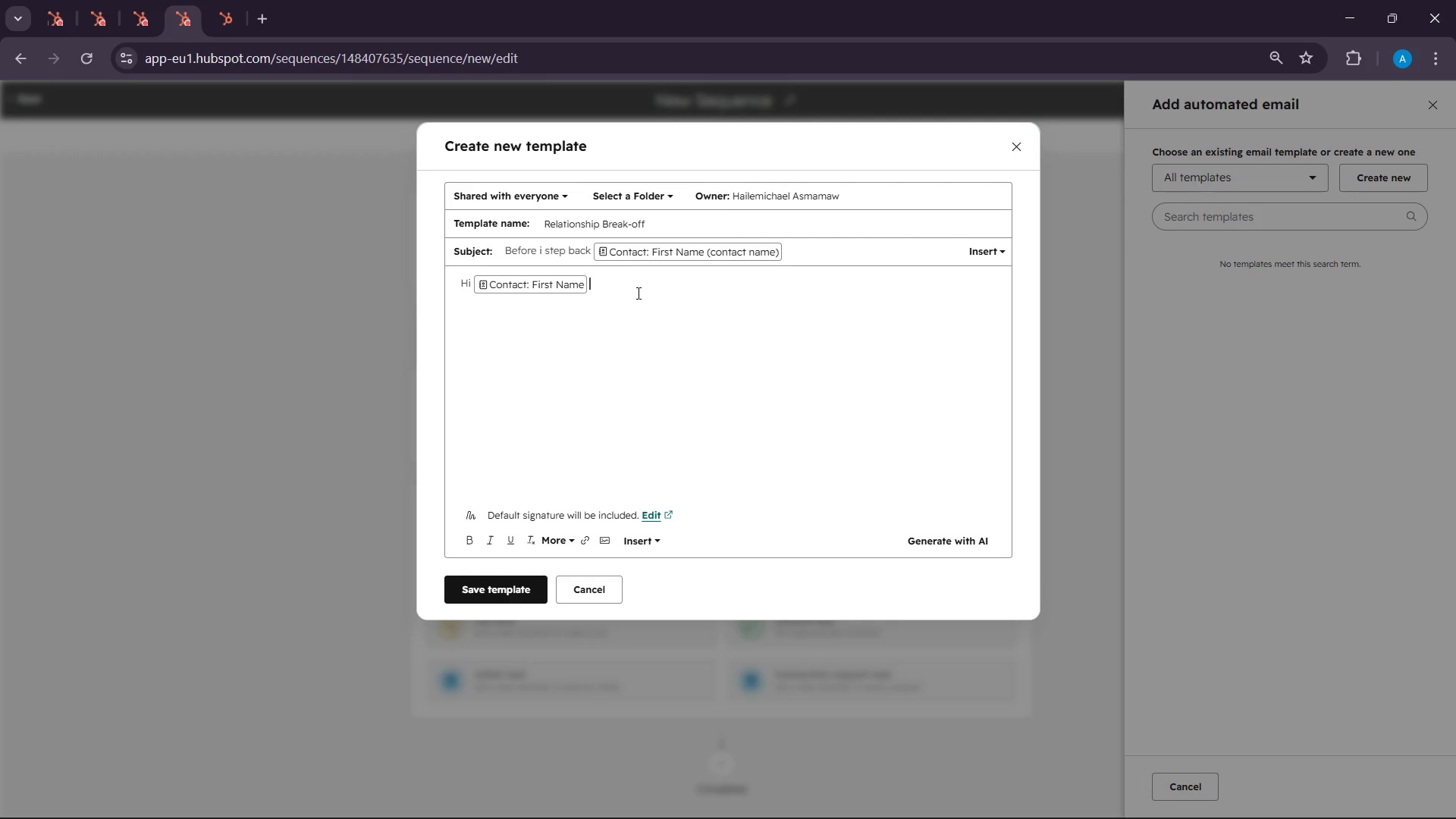 
key(Enter)
 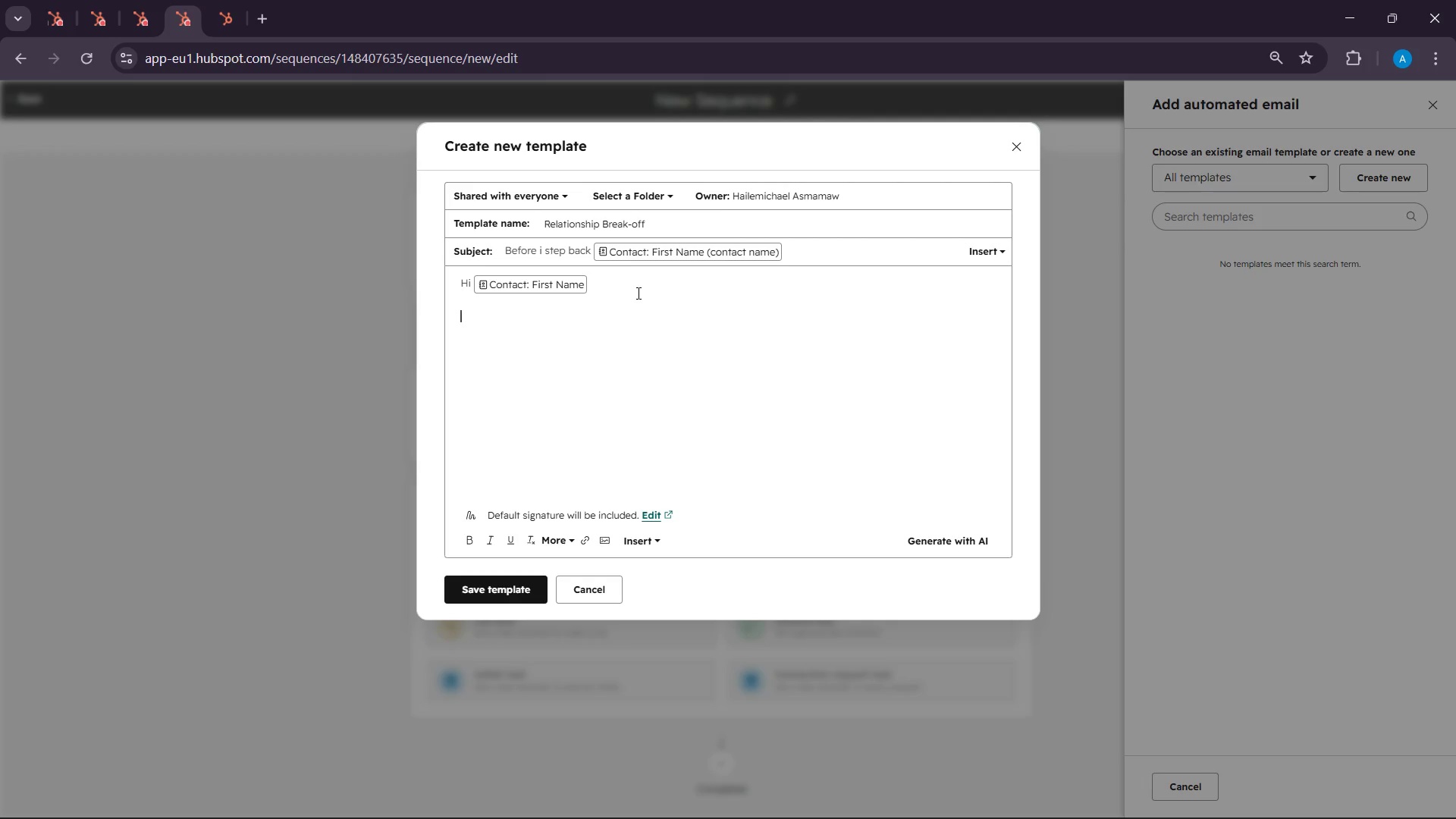 
key(Enter)
 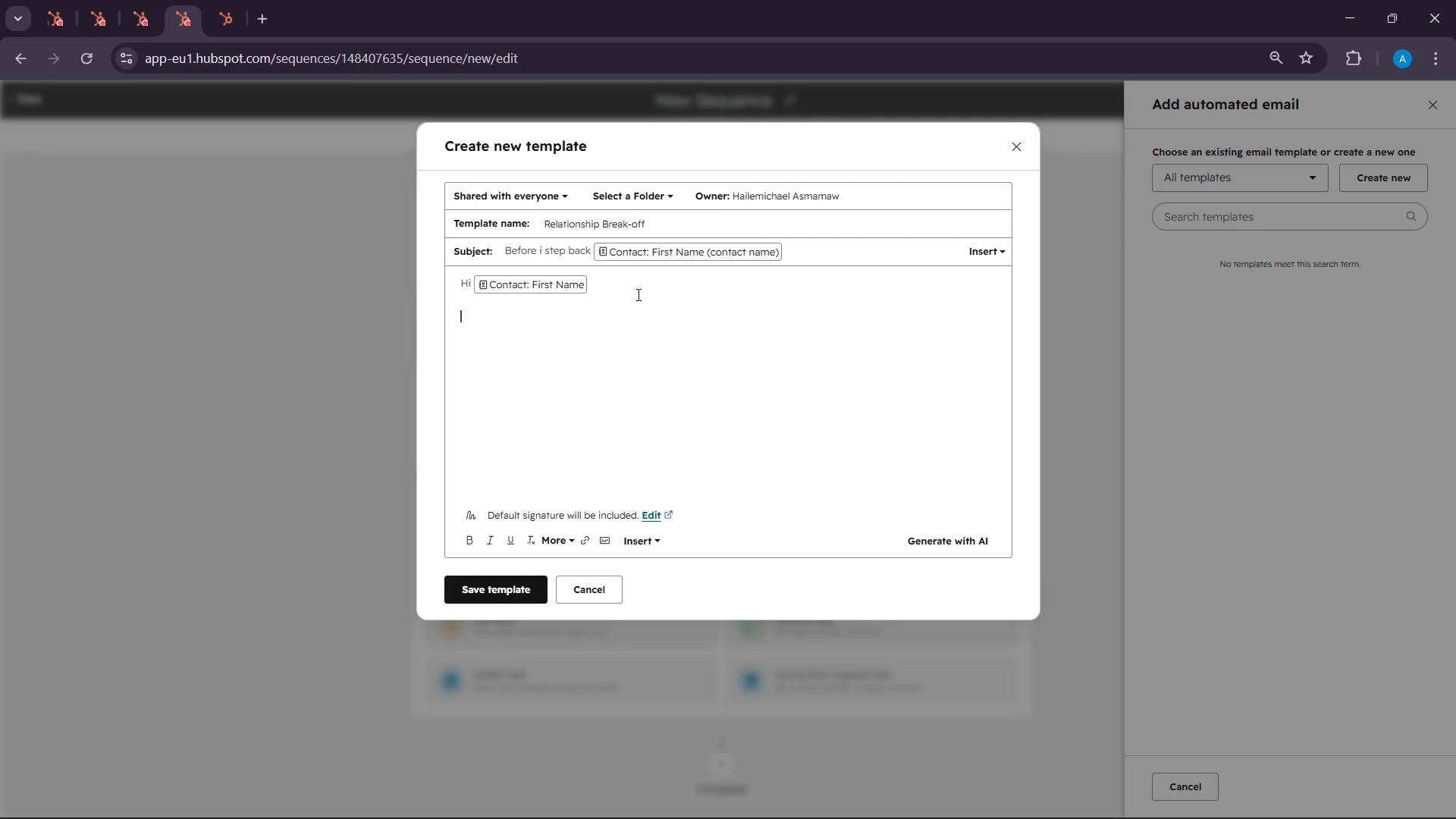 
type(I wanted to reach our)
key(Backspace)
type(t one last time before sr)
key(Backspace)
type(tepping back)
 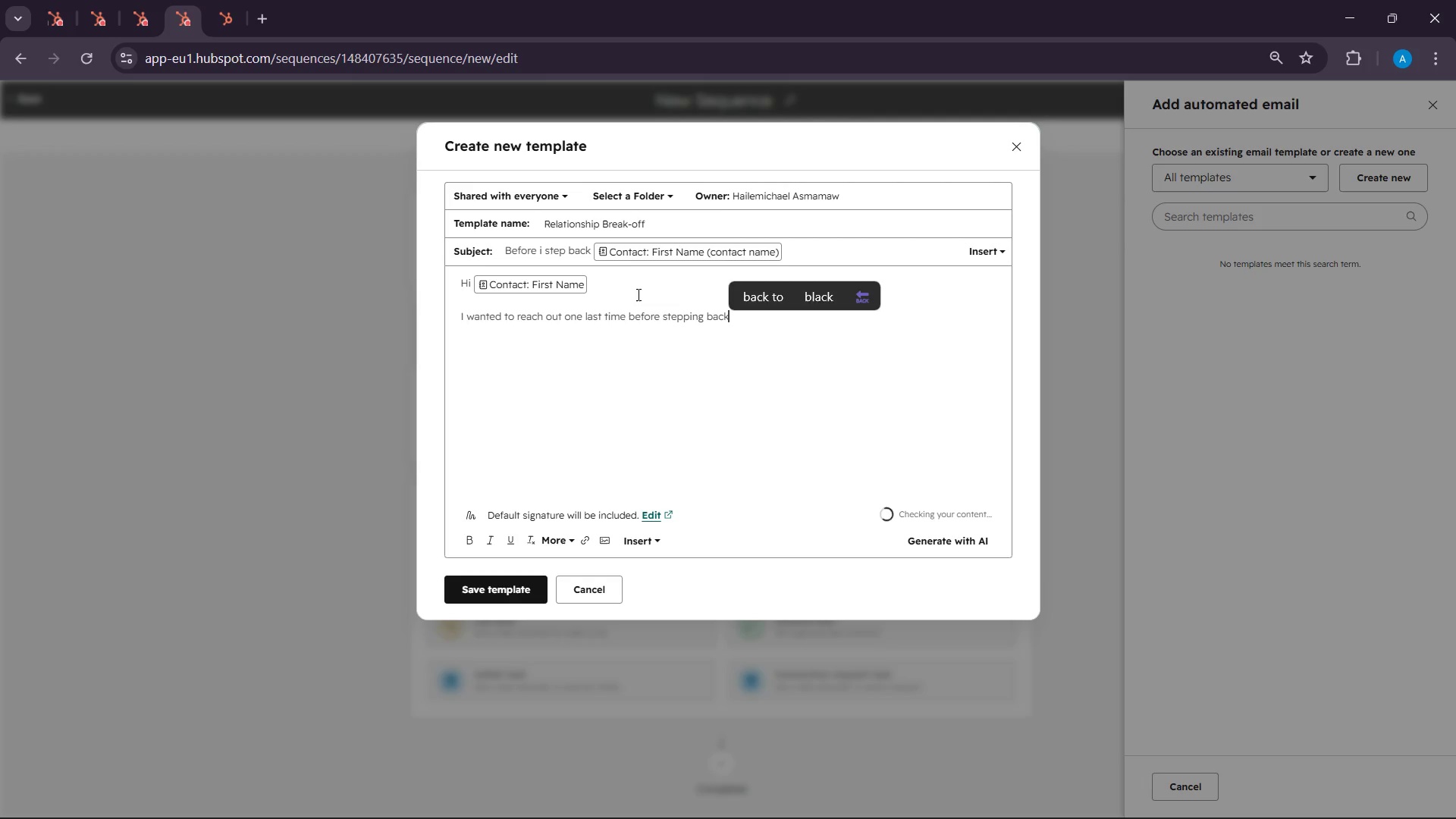 
key(Enter)
 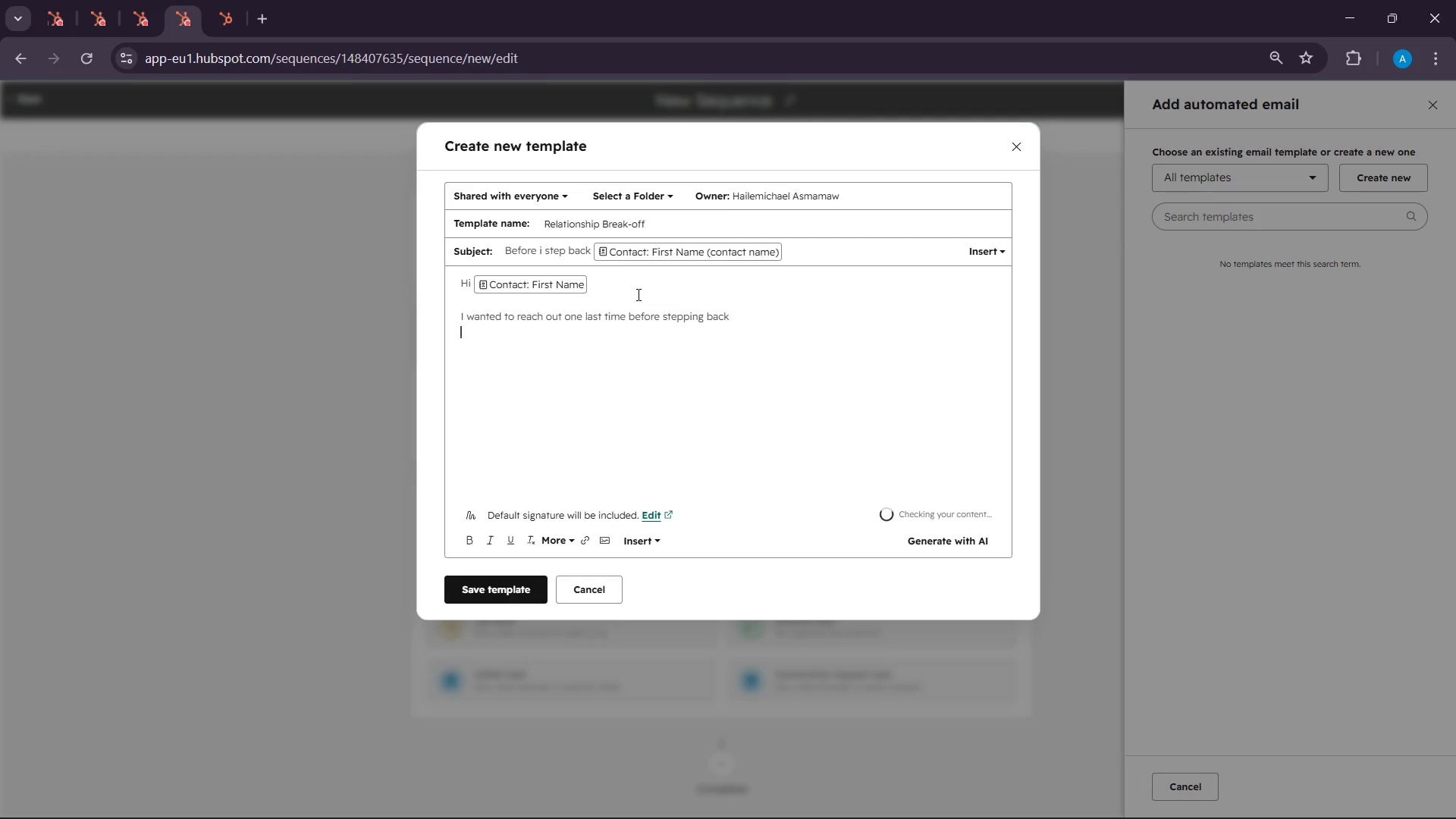 
key(Enter)
 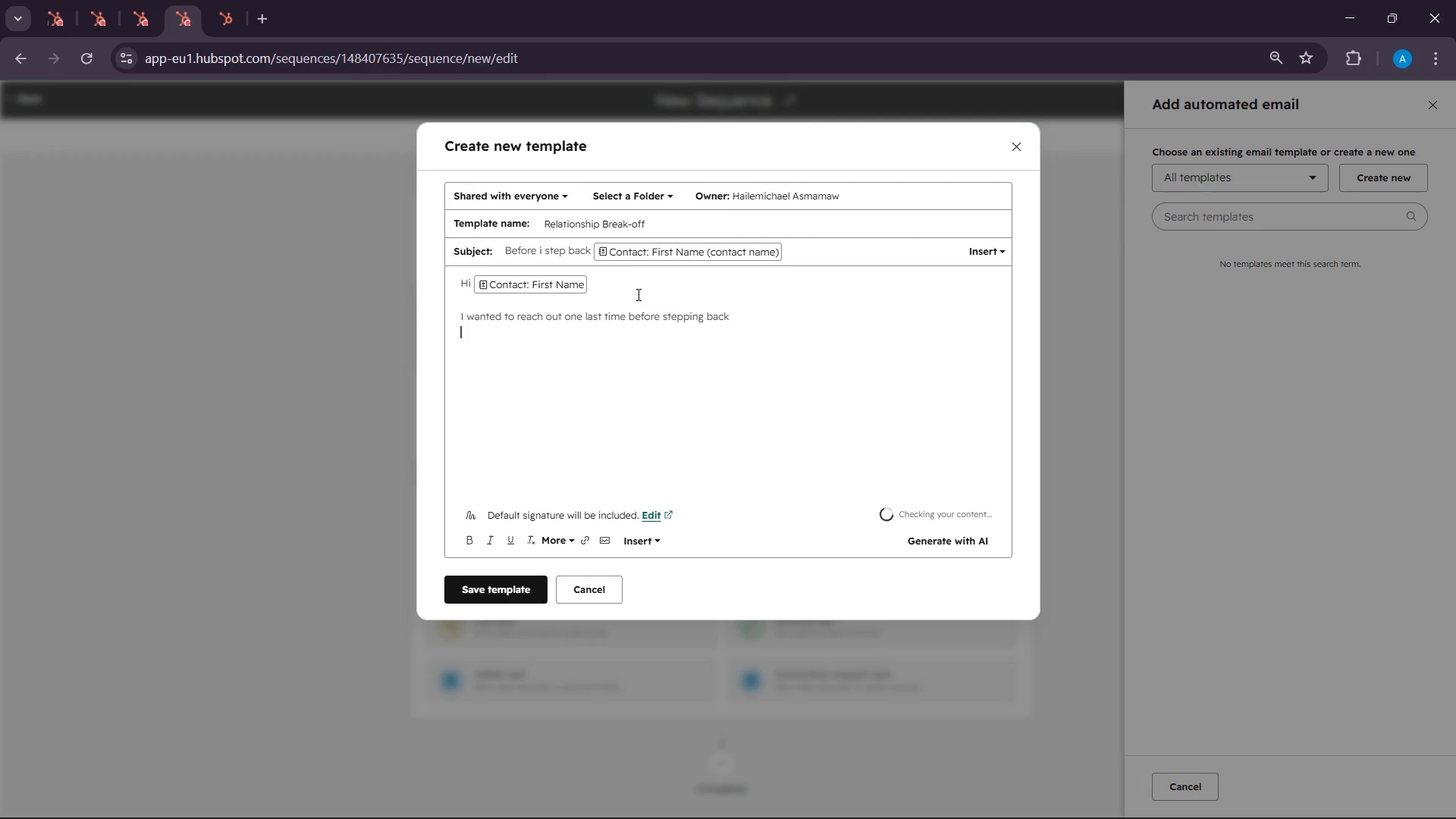 
key(Enter)
 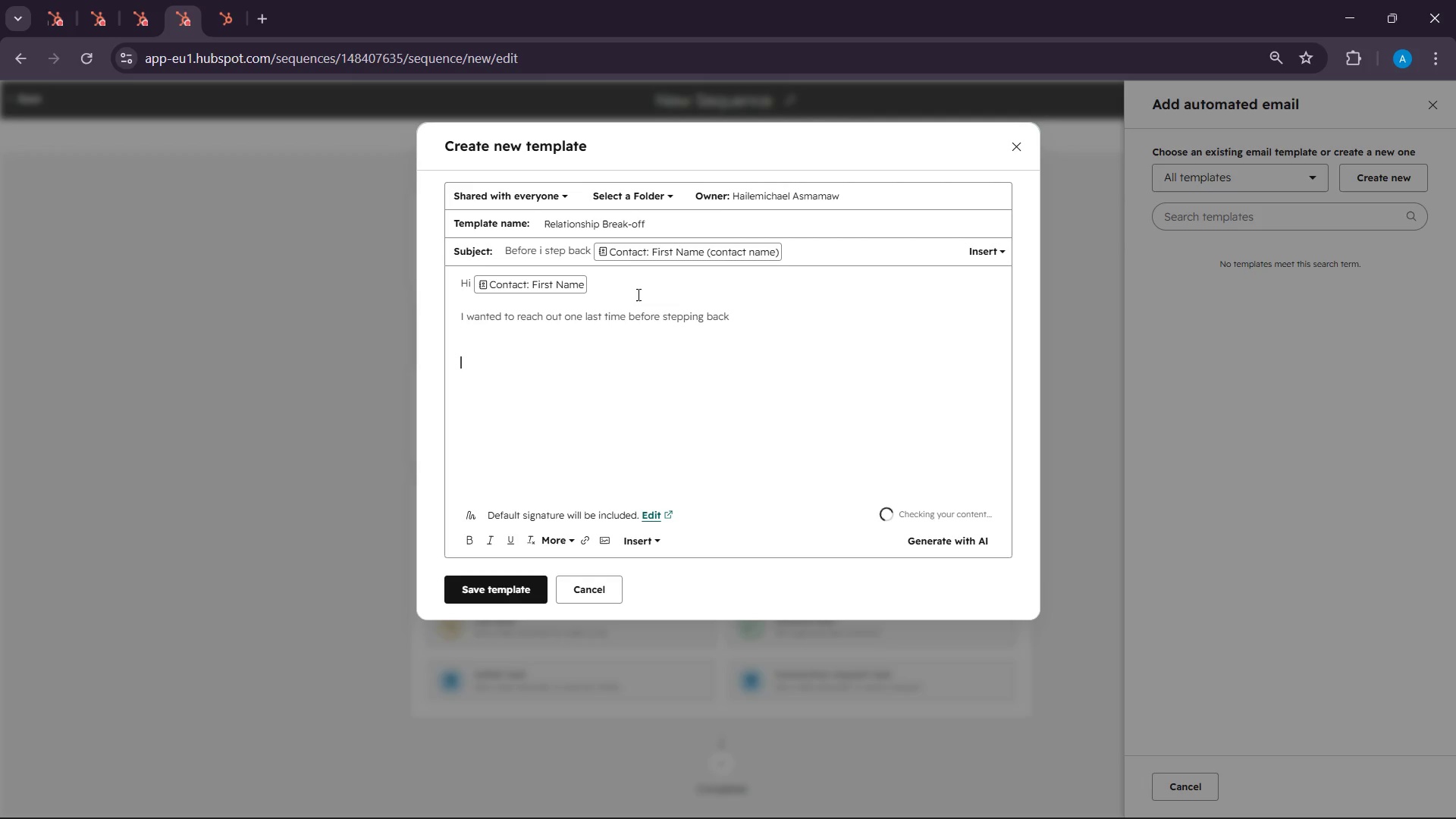 
key(Backspace)
 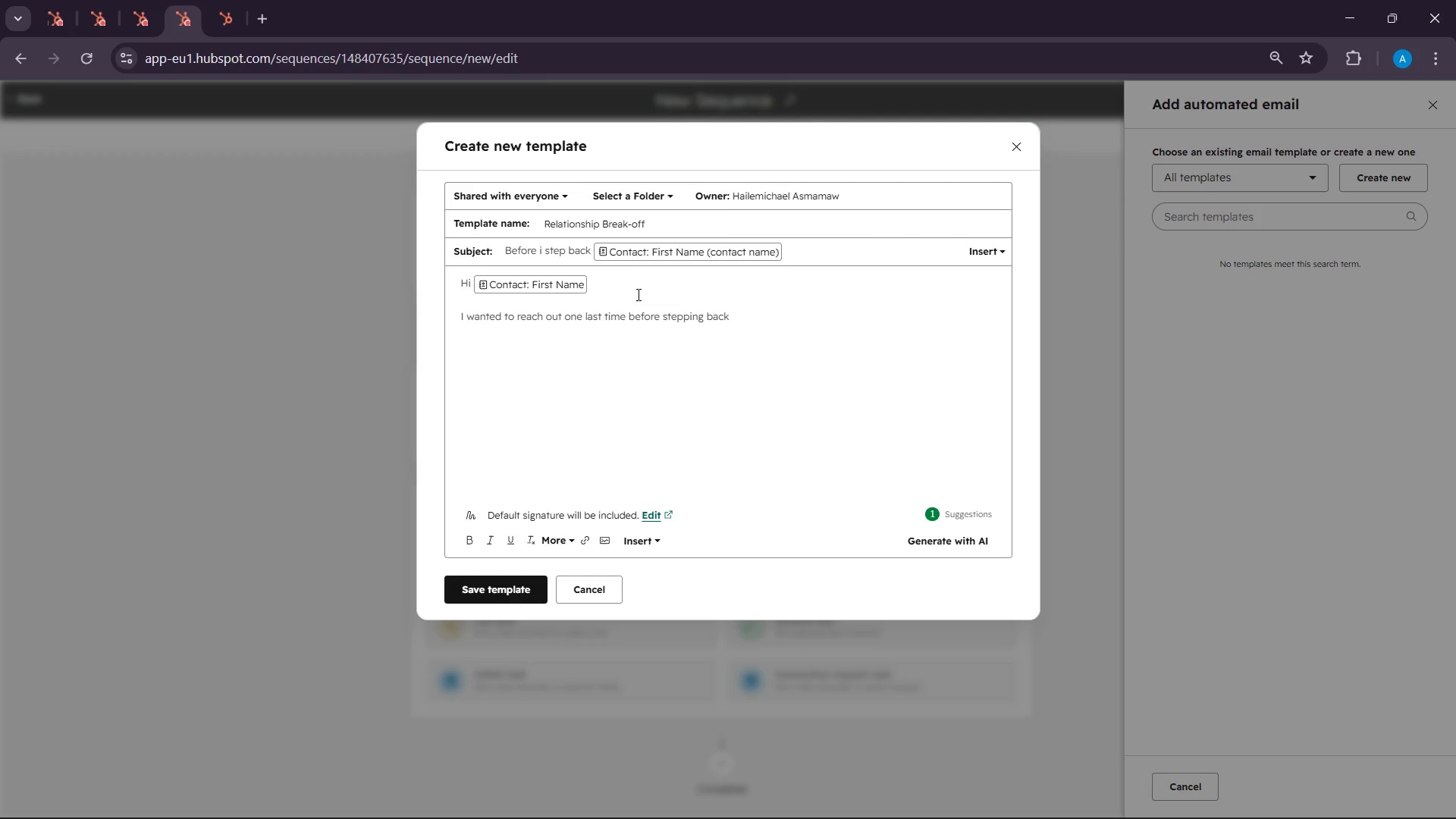 
type(We )
key(Backspace)
type('re curr)
 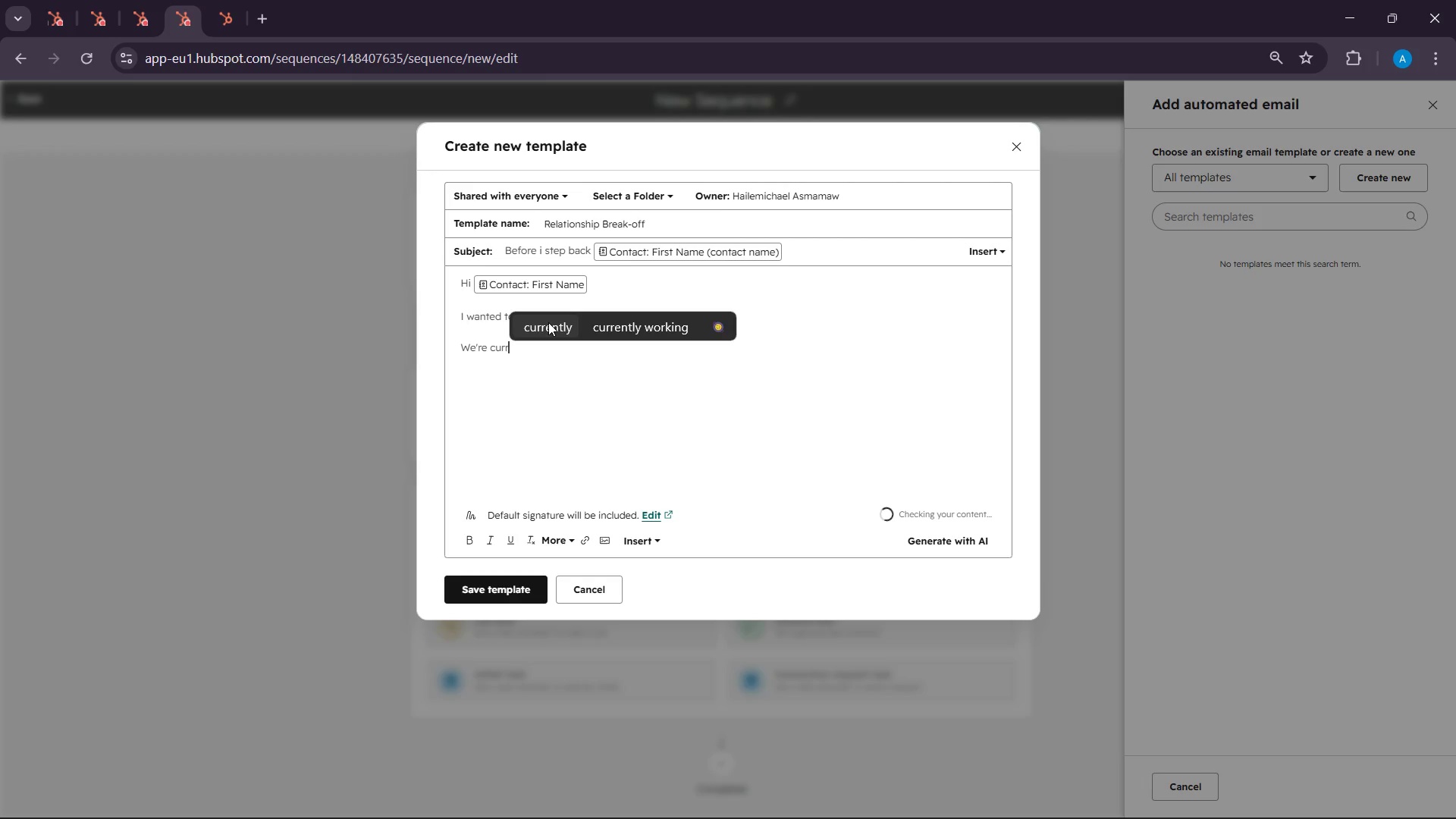 
left_click([548, 322])
 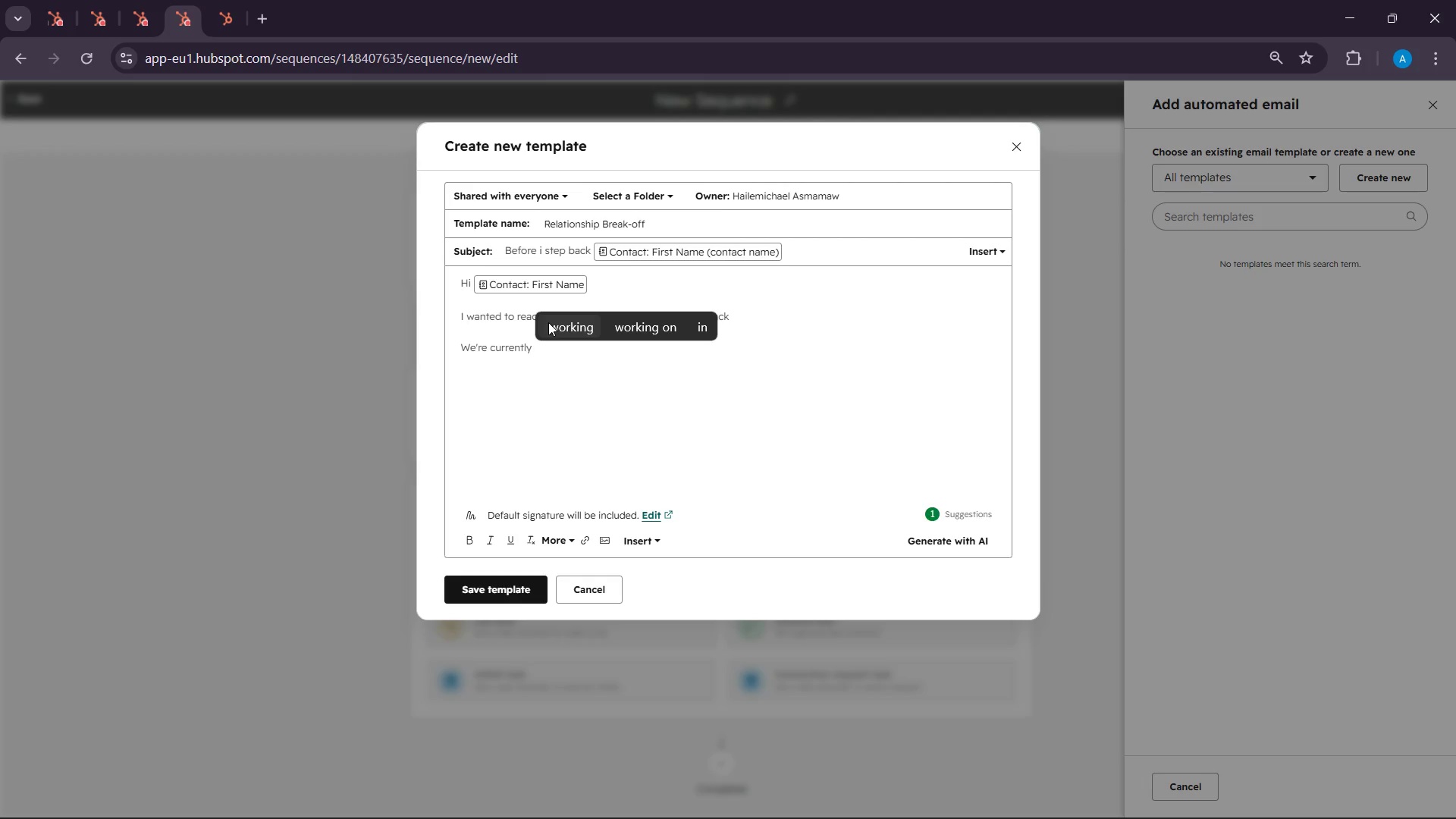 
type(selecting 20 inter)
 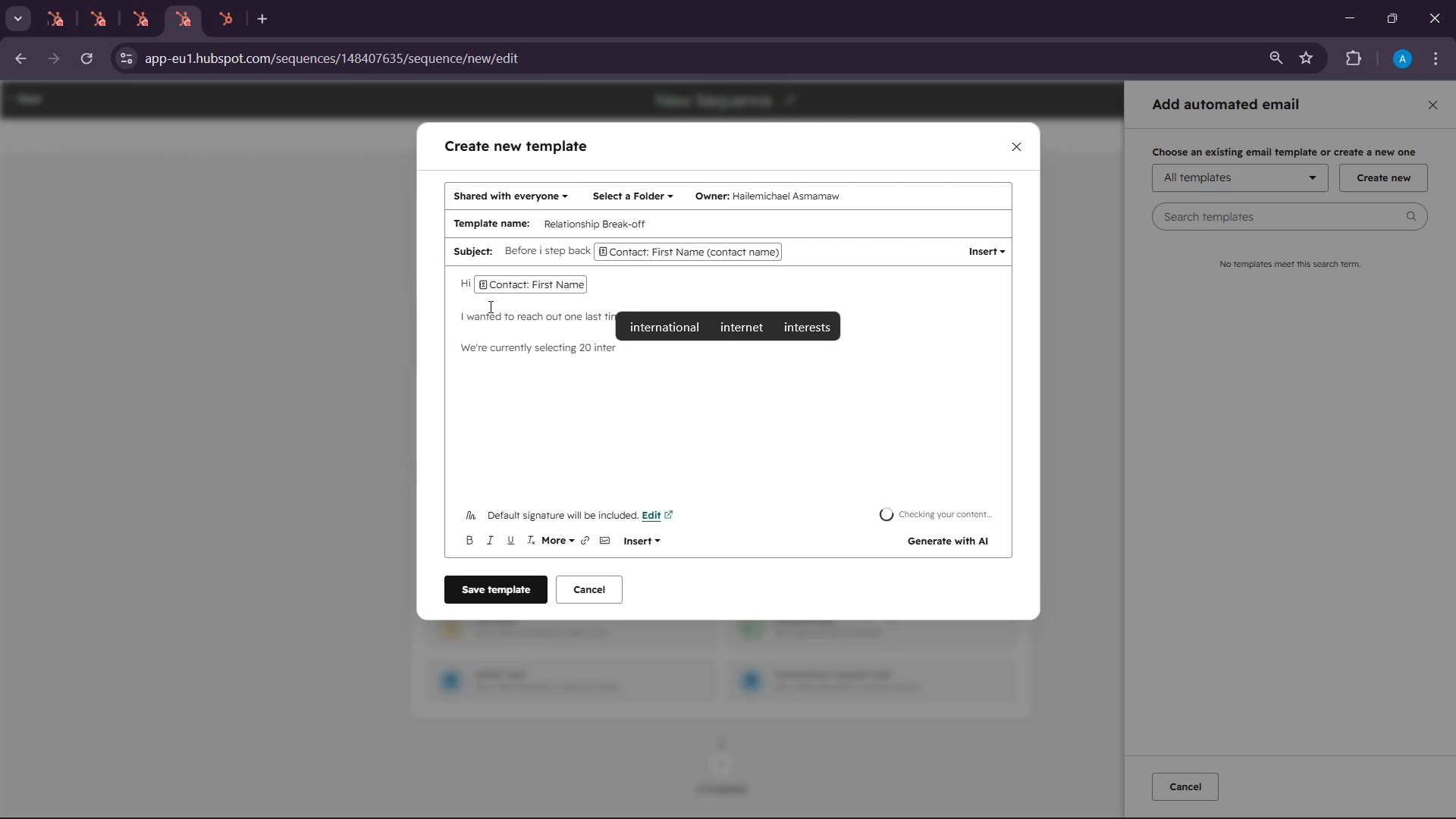 
type(ior design firm for an exclusive pilot of our designer )
key(Backspace)
key(Backspace)
key(Backspace)
 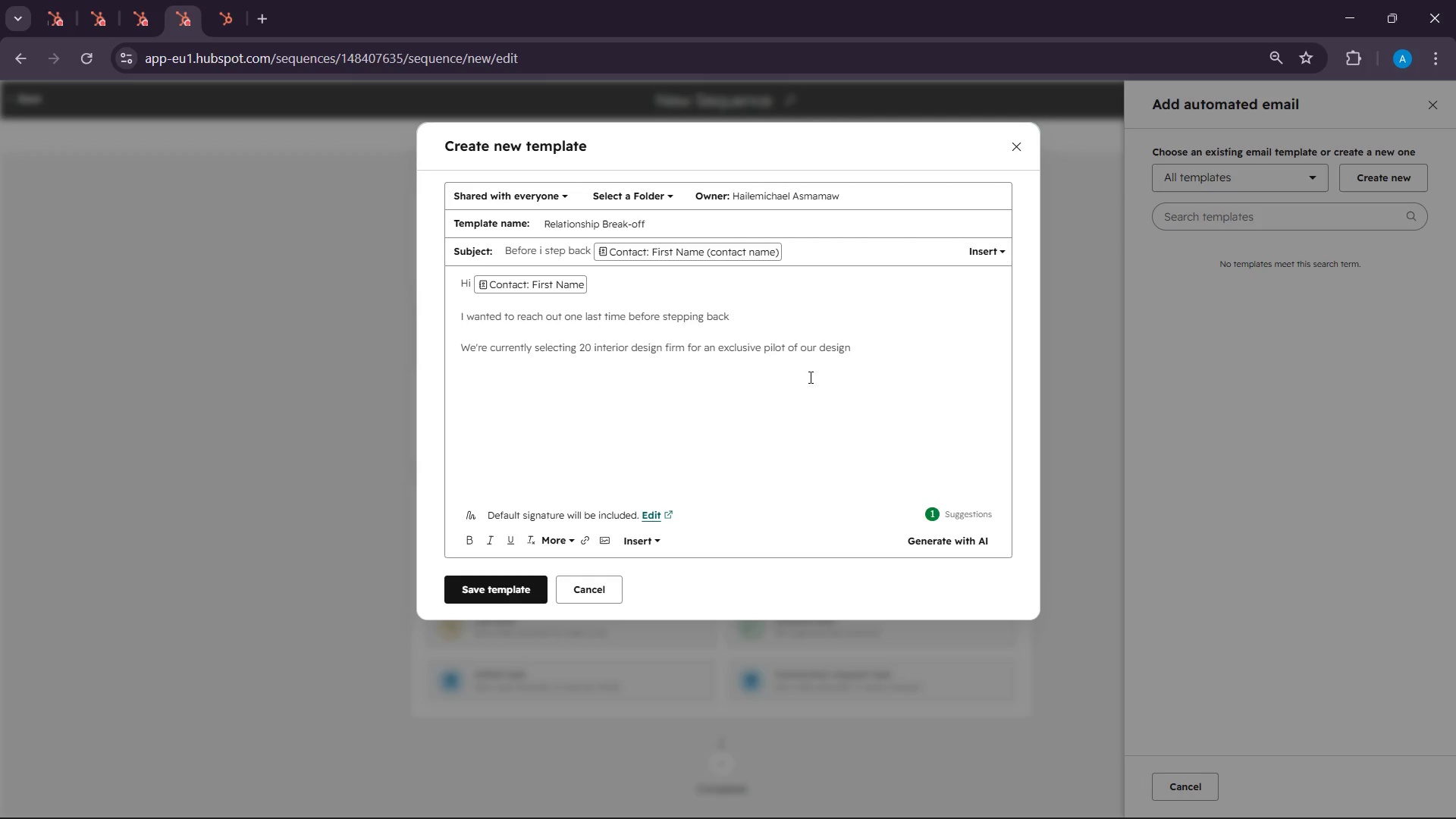 
left_click([825, 355])
 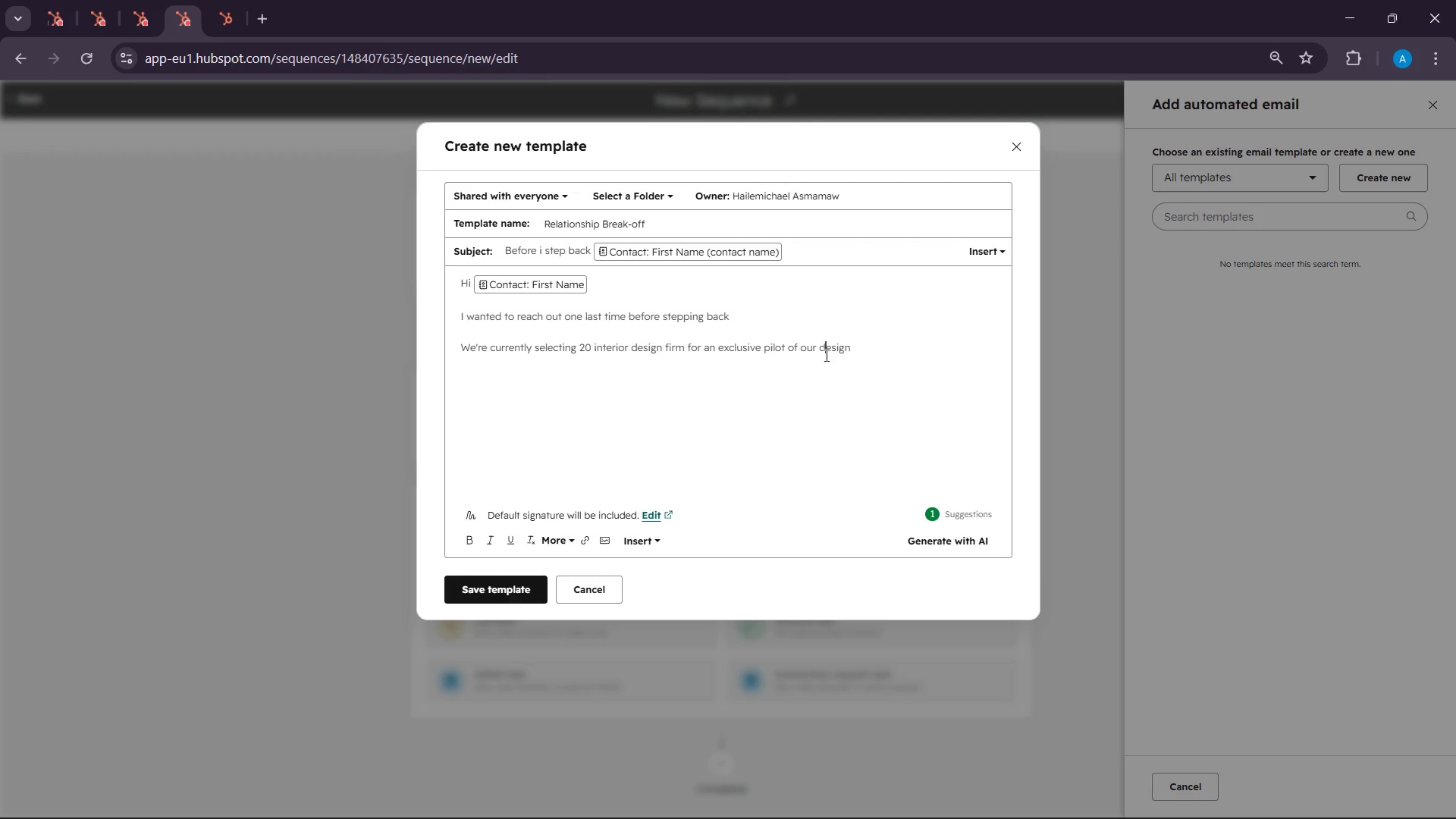 
key(Backspace)
 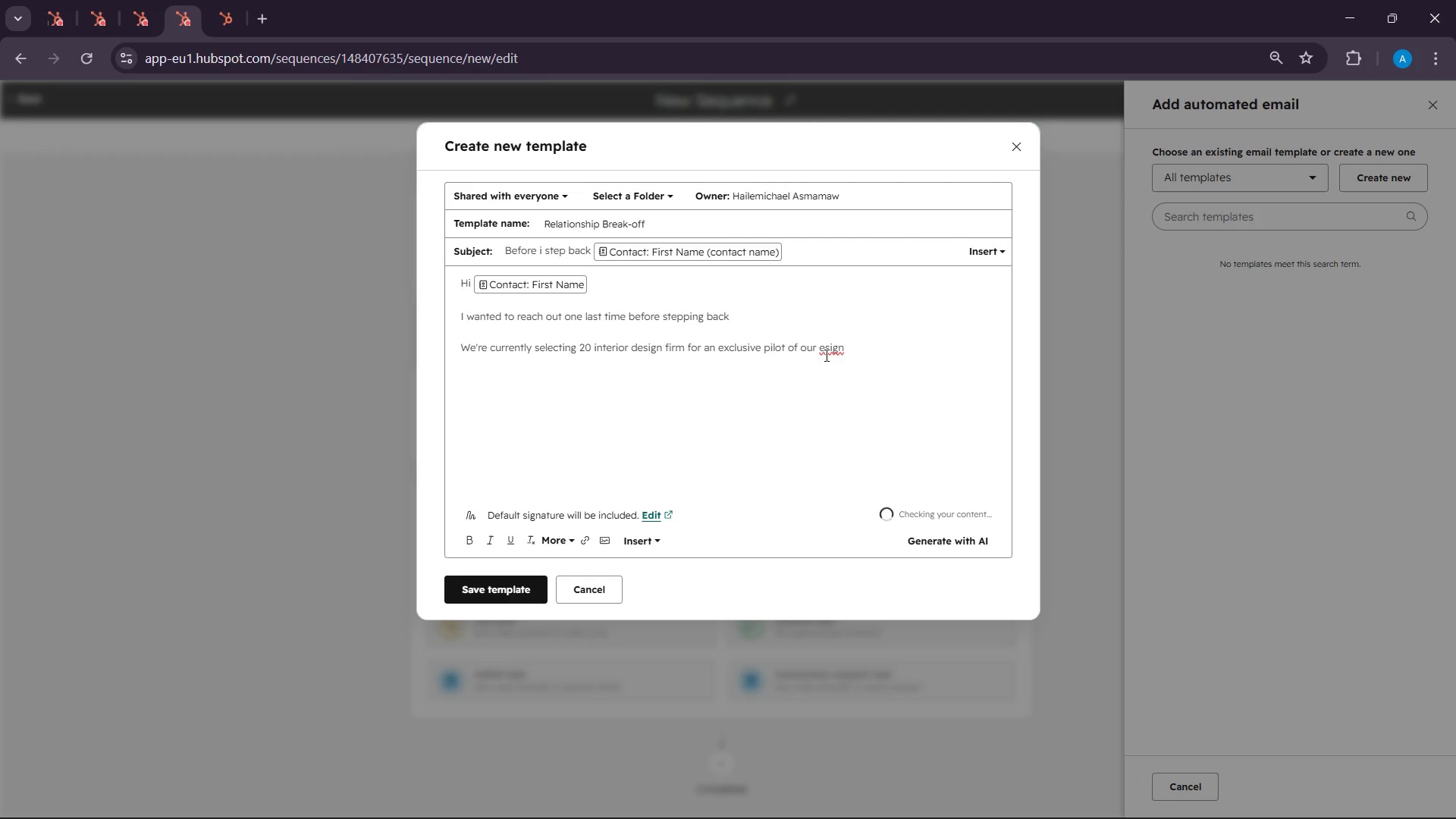 
hold_key(key=ShiftLeft, duration=0.39)
 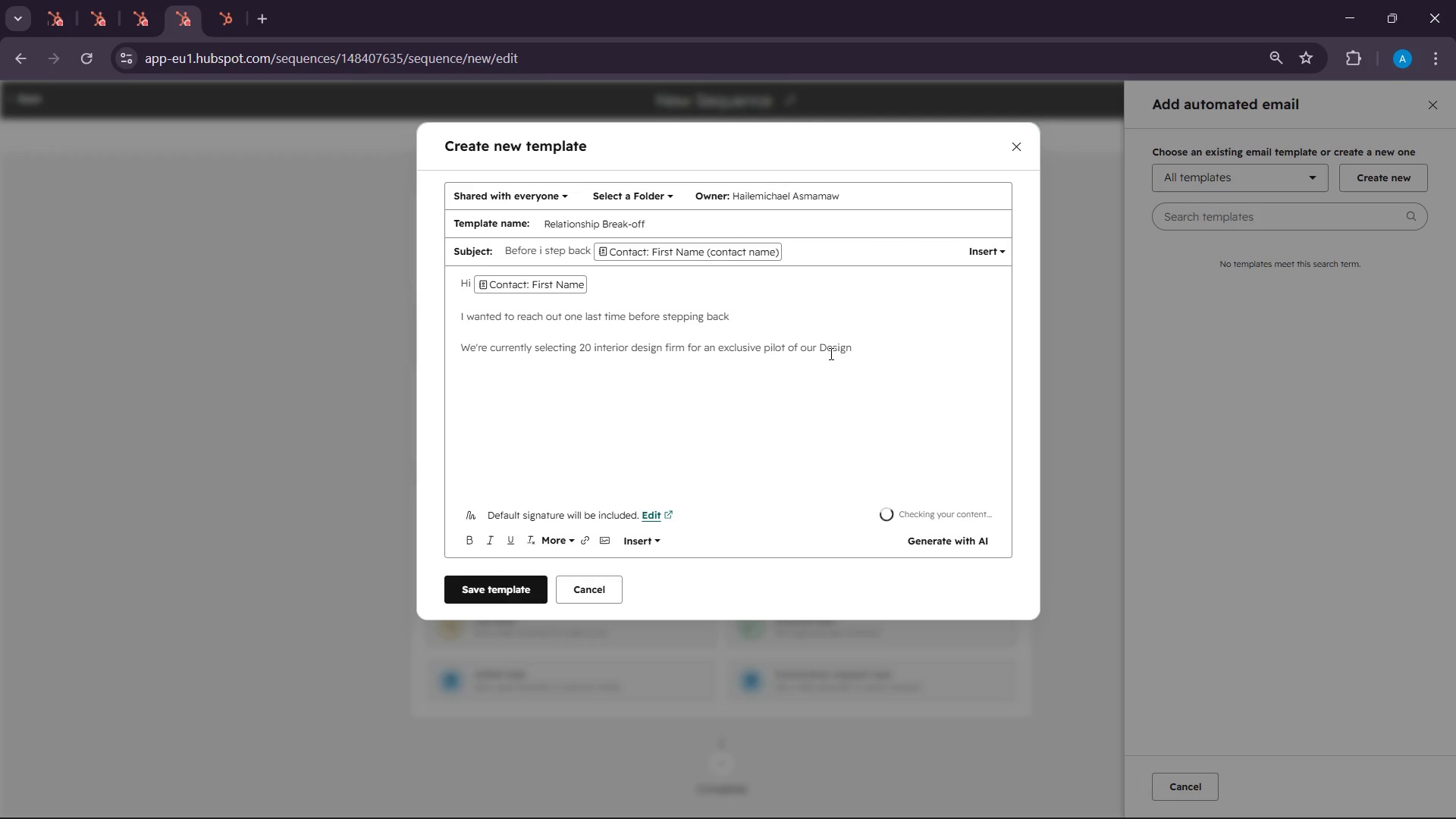 
hold_key(key=D, duration=12.36)
 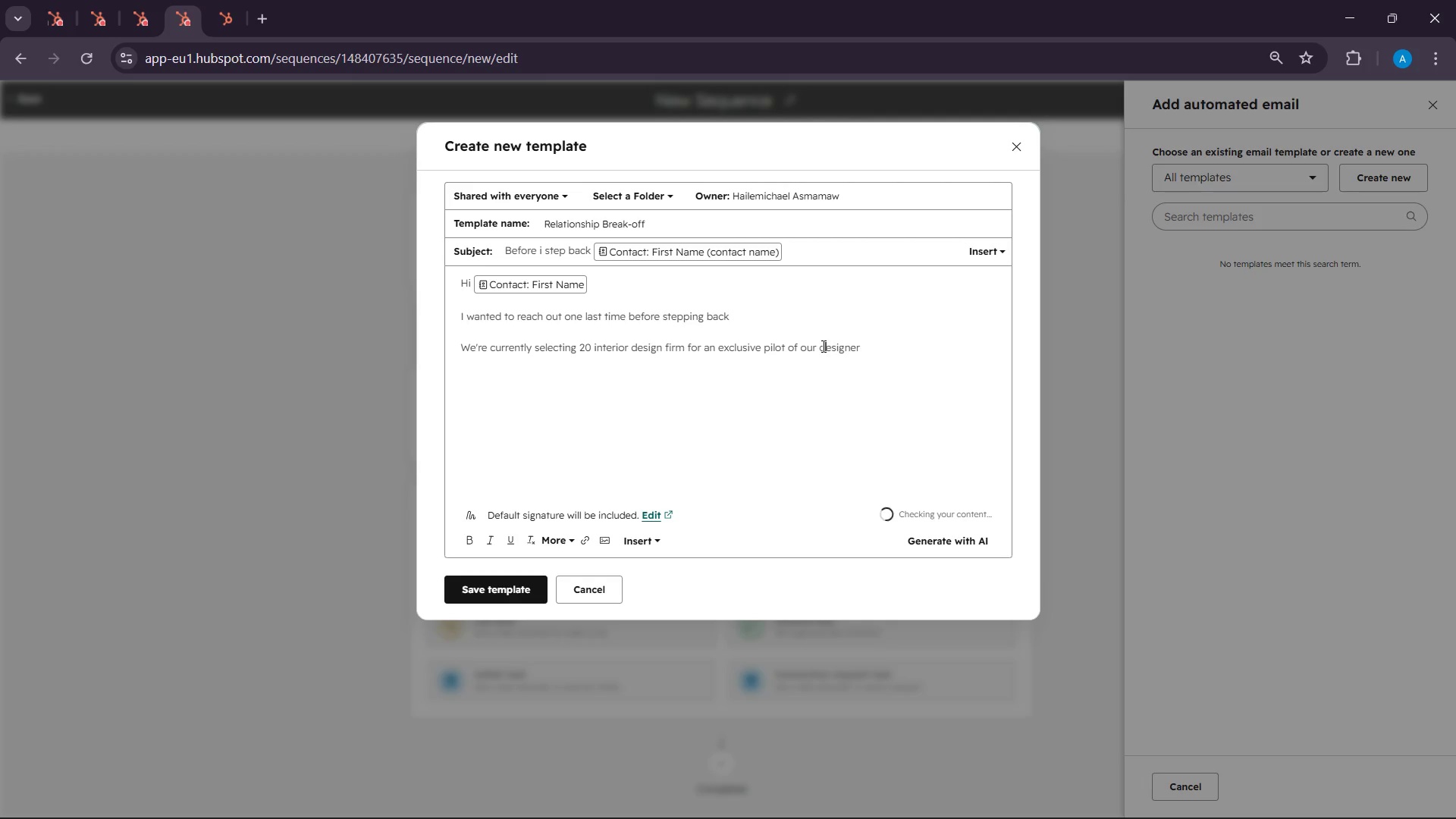 
left_click([871, 347])
 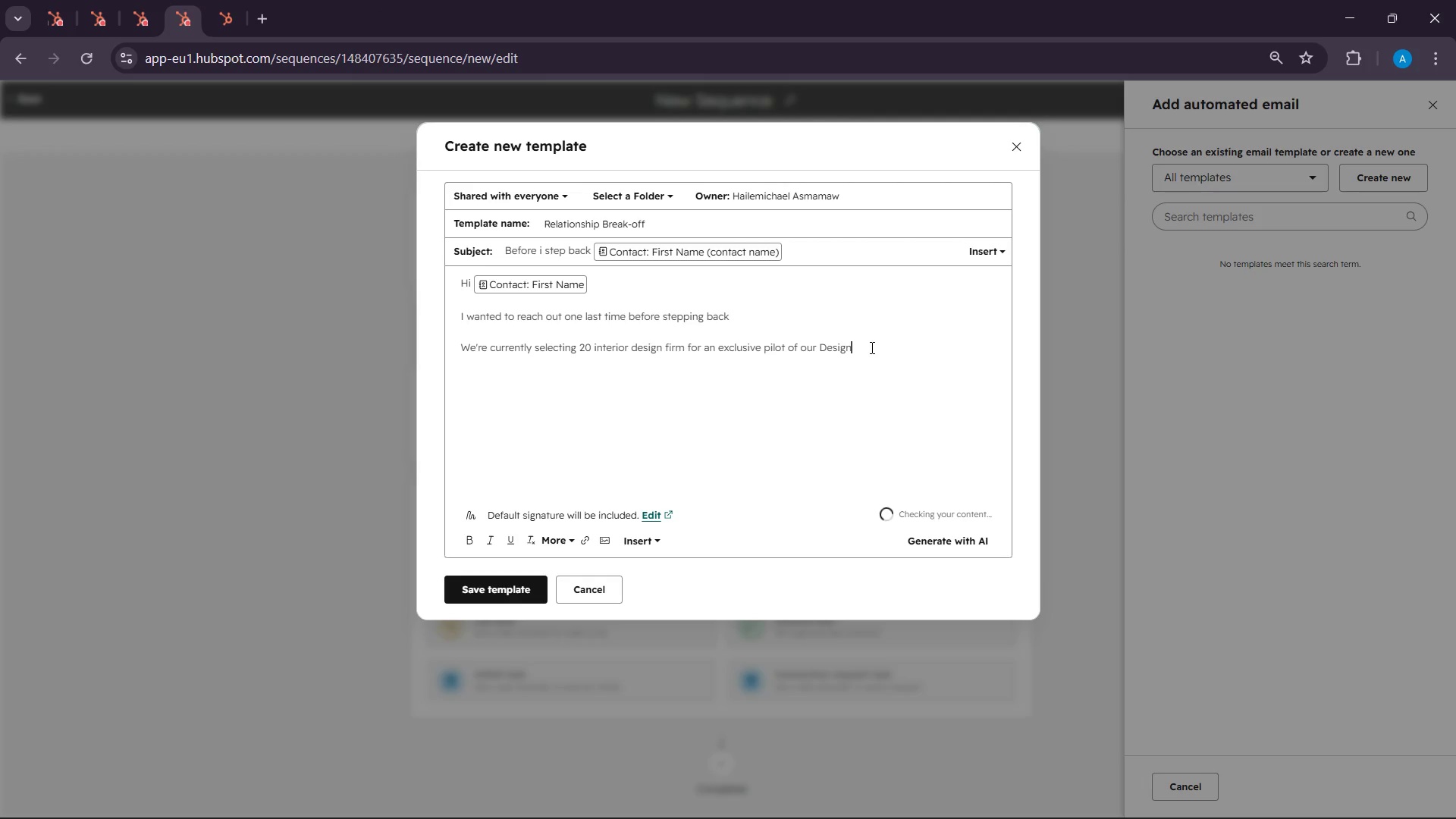 
type(er )
 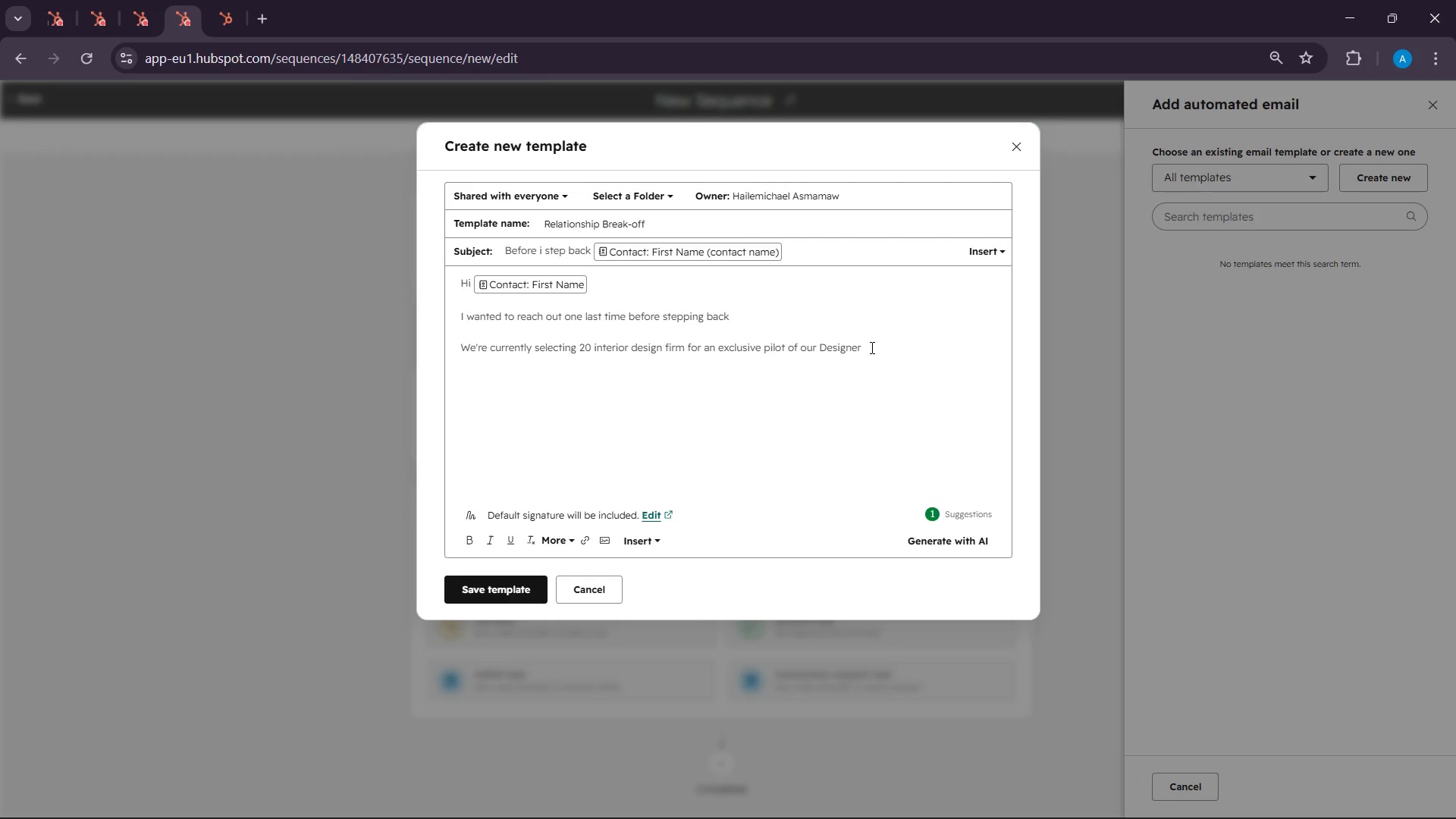 
left_click([822, 346])
 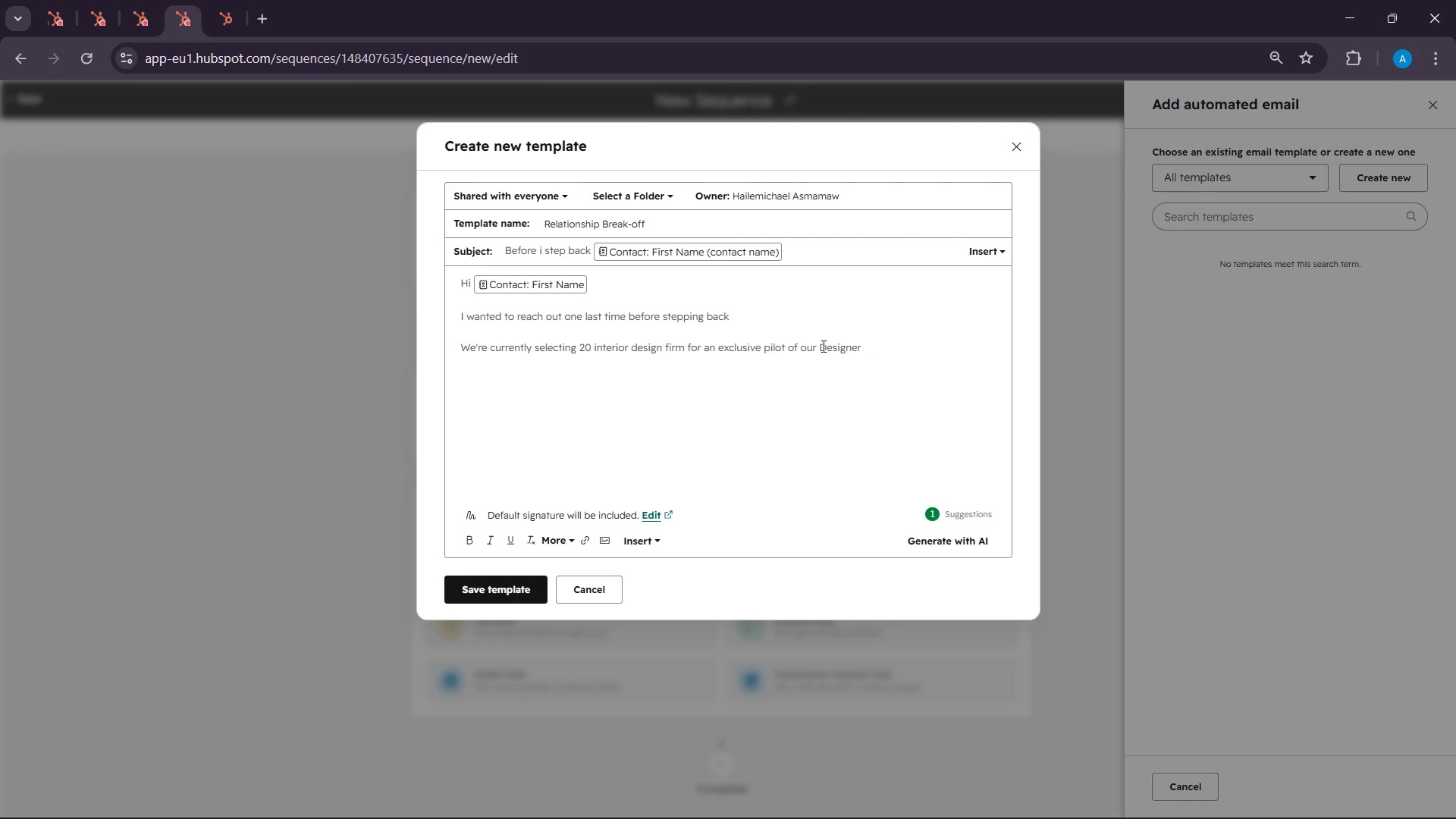 
key(Delete)
 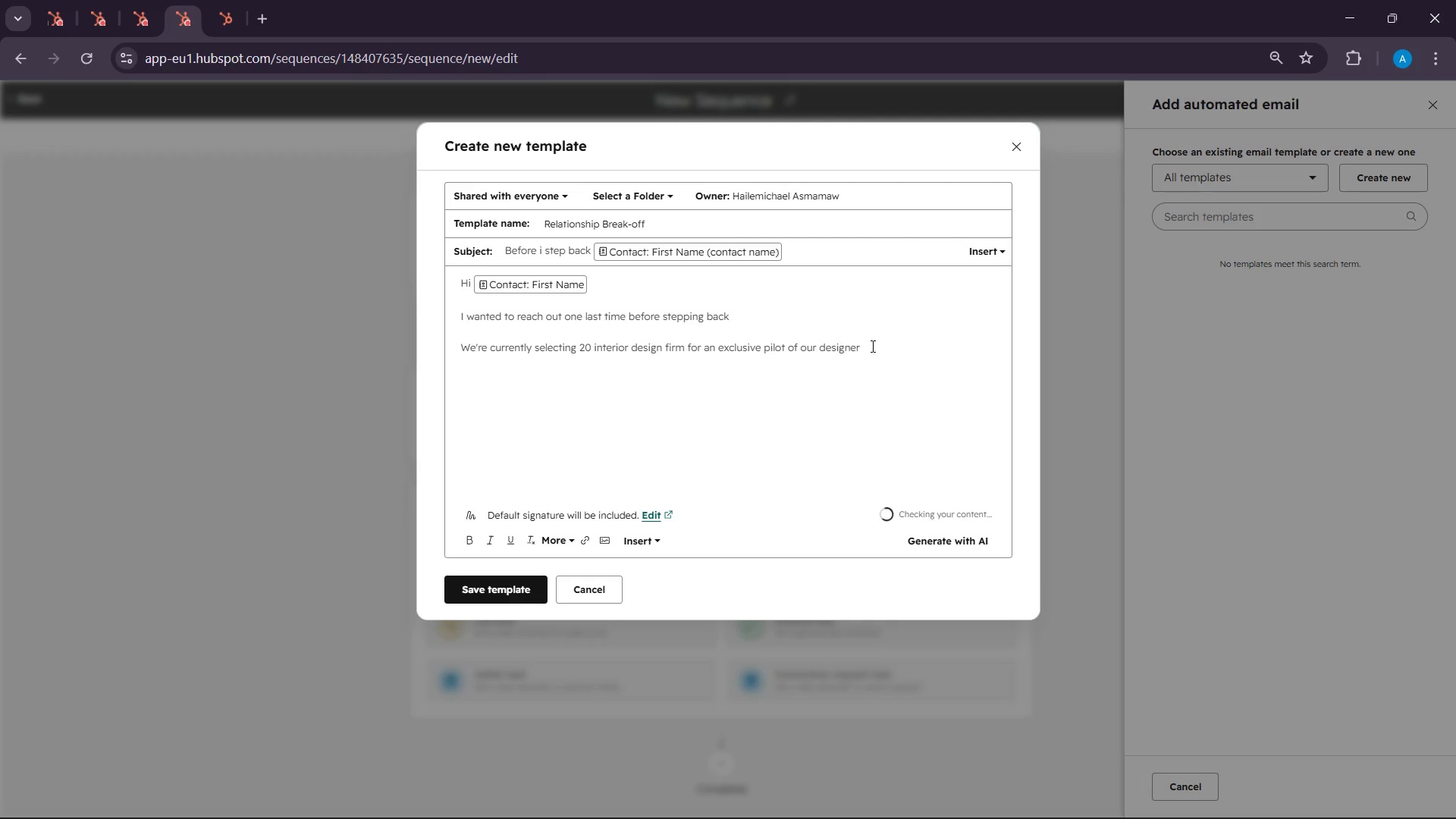 
left_click([893, 344])
 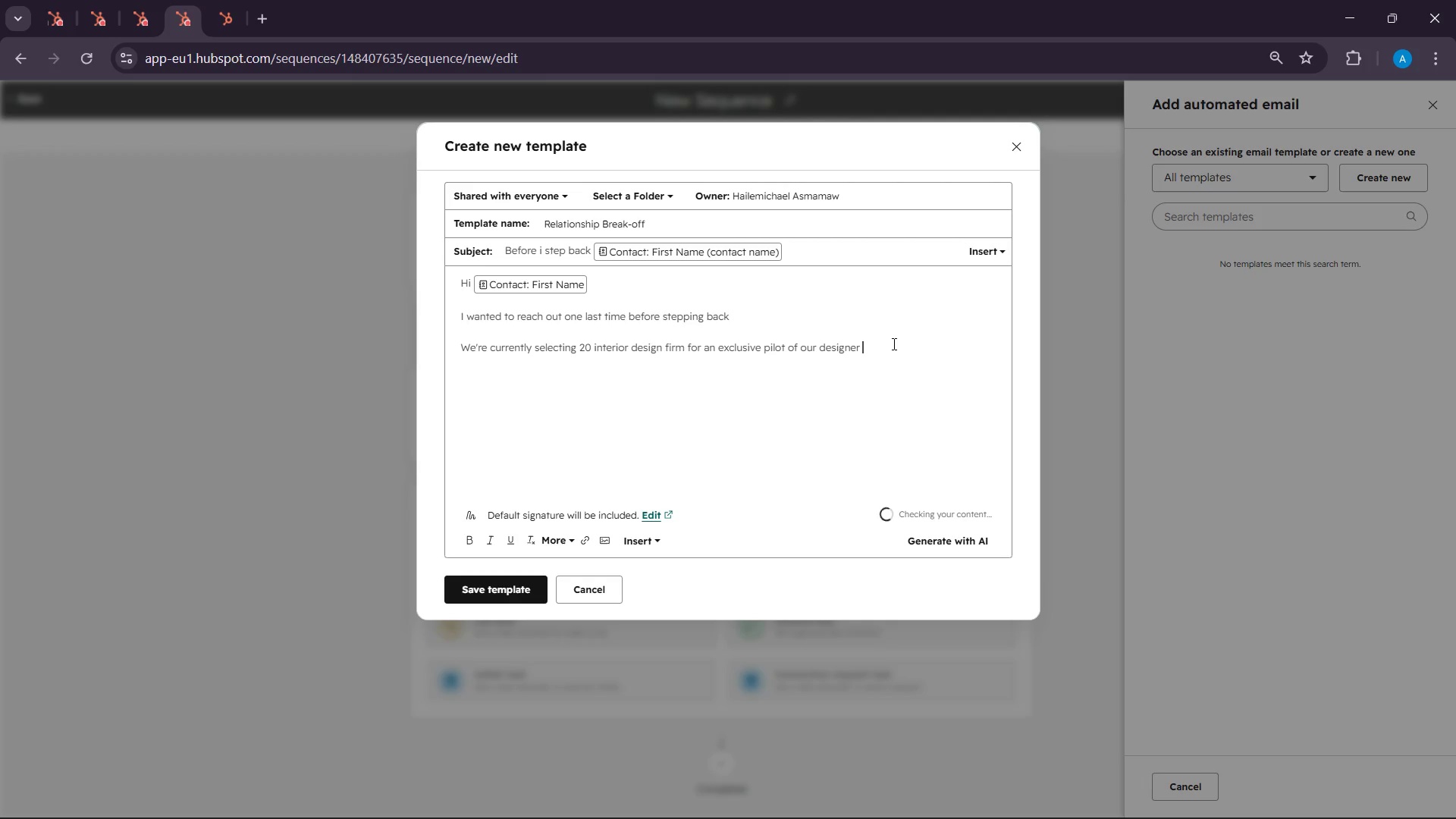 
type(exec)
 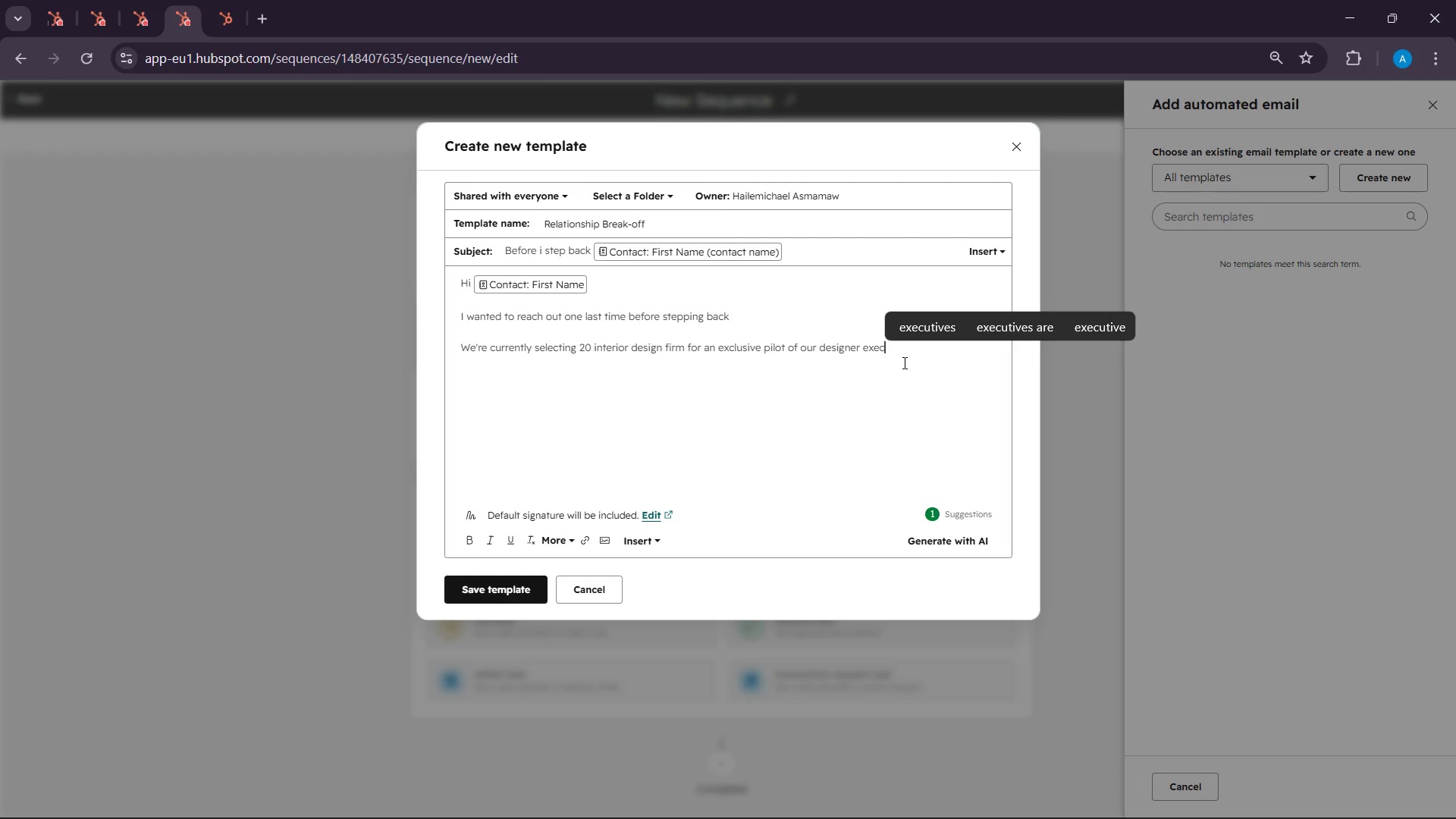 
type(lusive collection )
 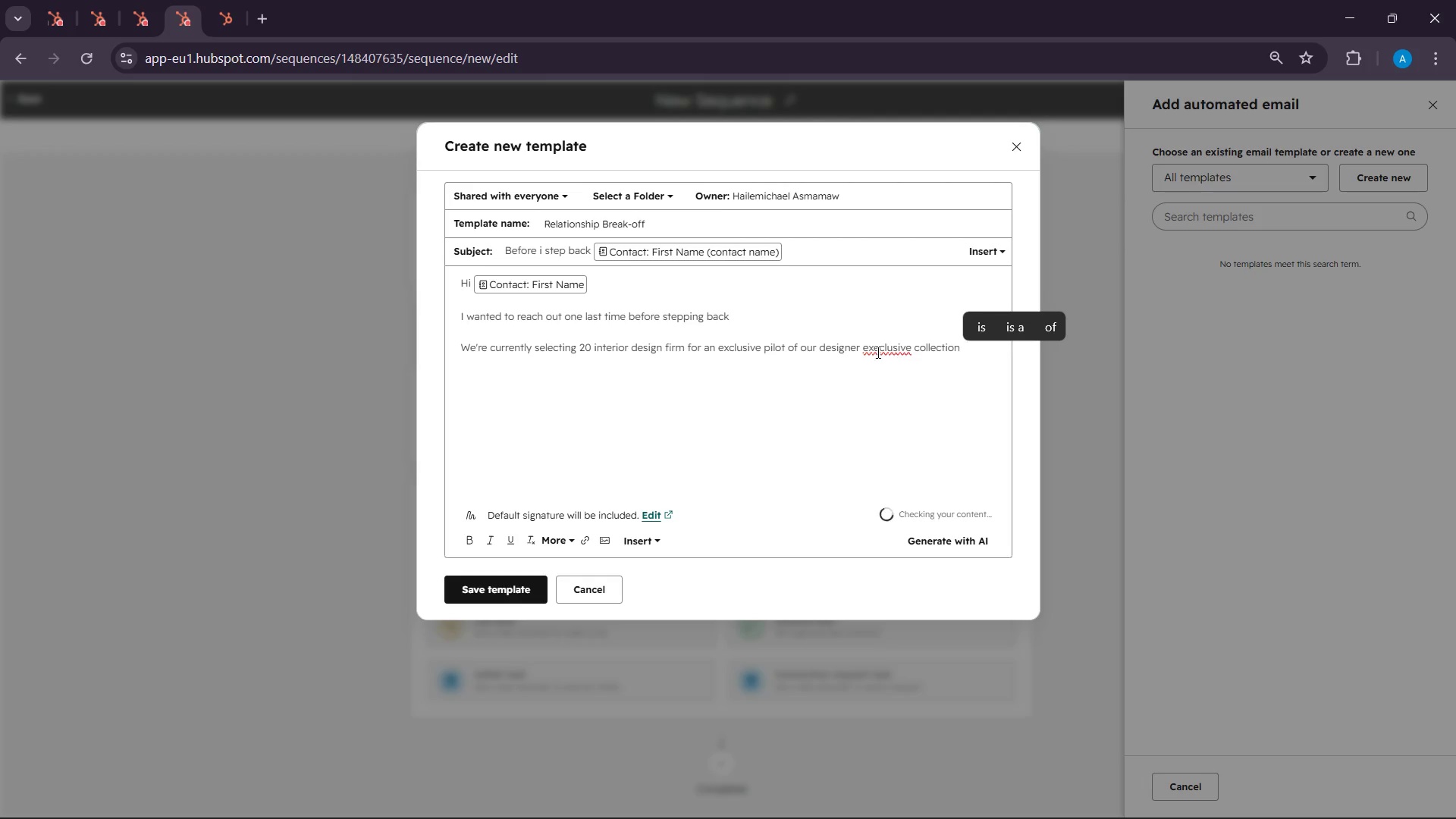 
left_click([879, 352])
 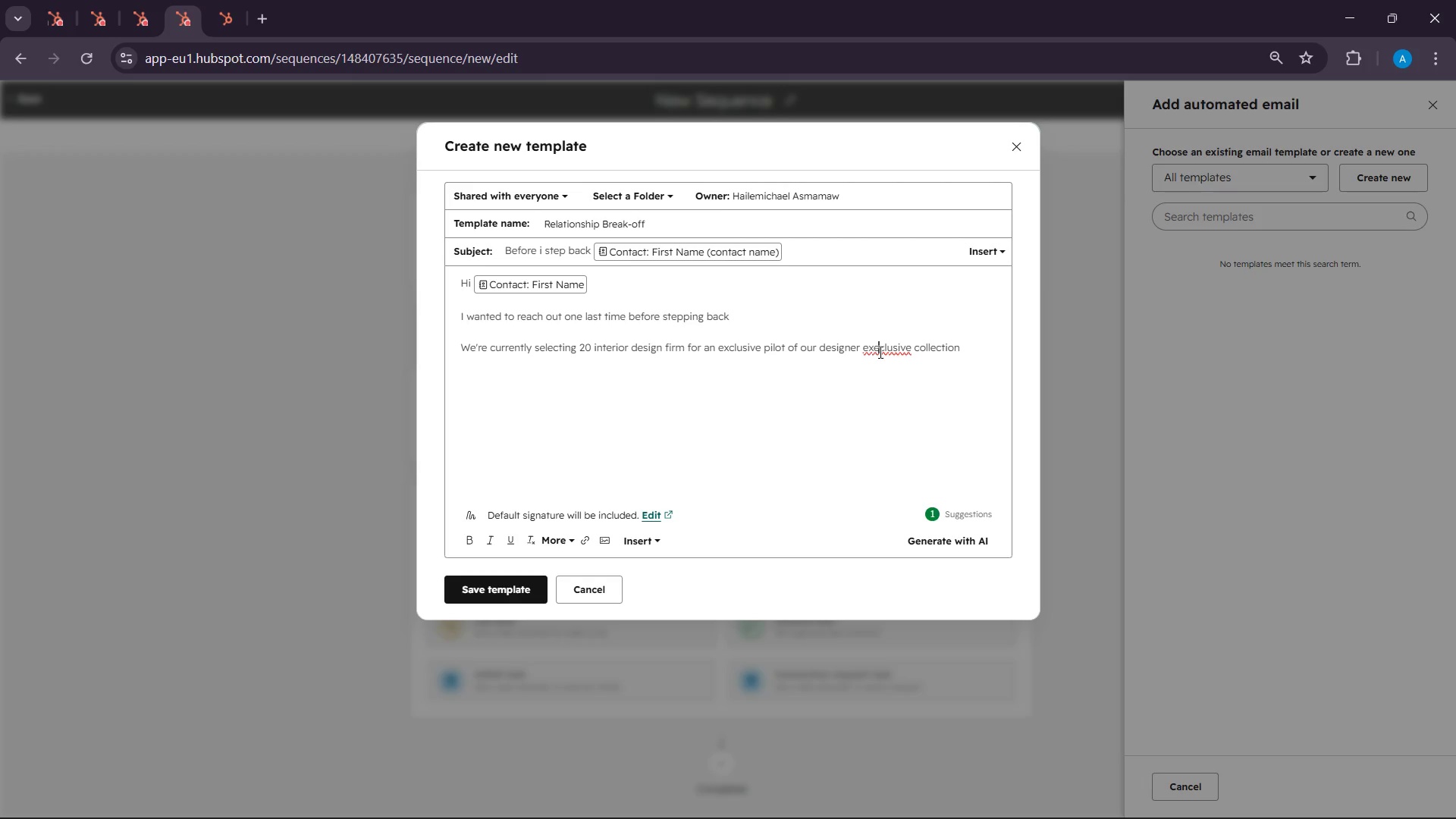 
key(Backspace)
 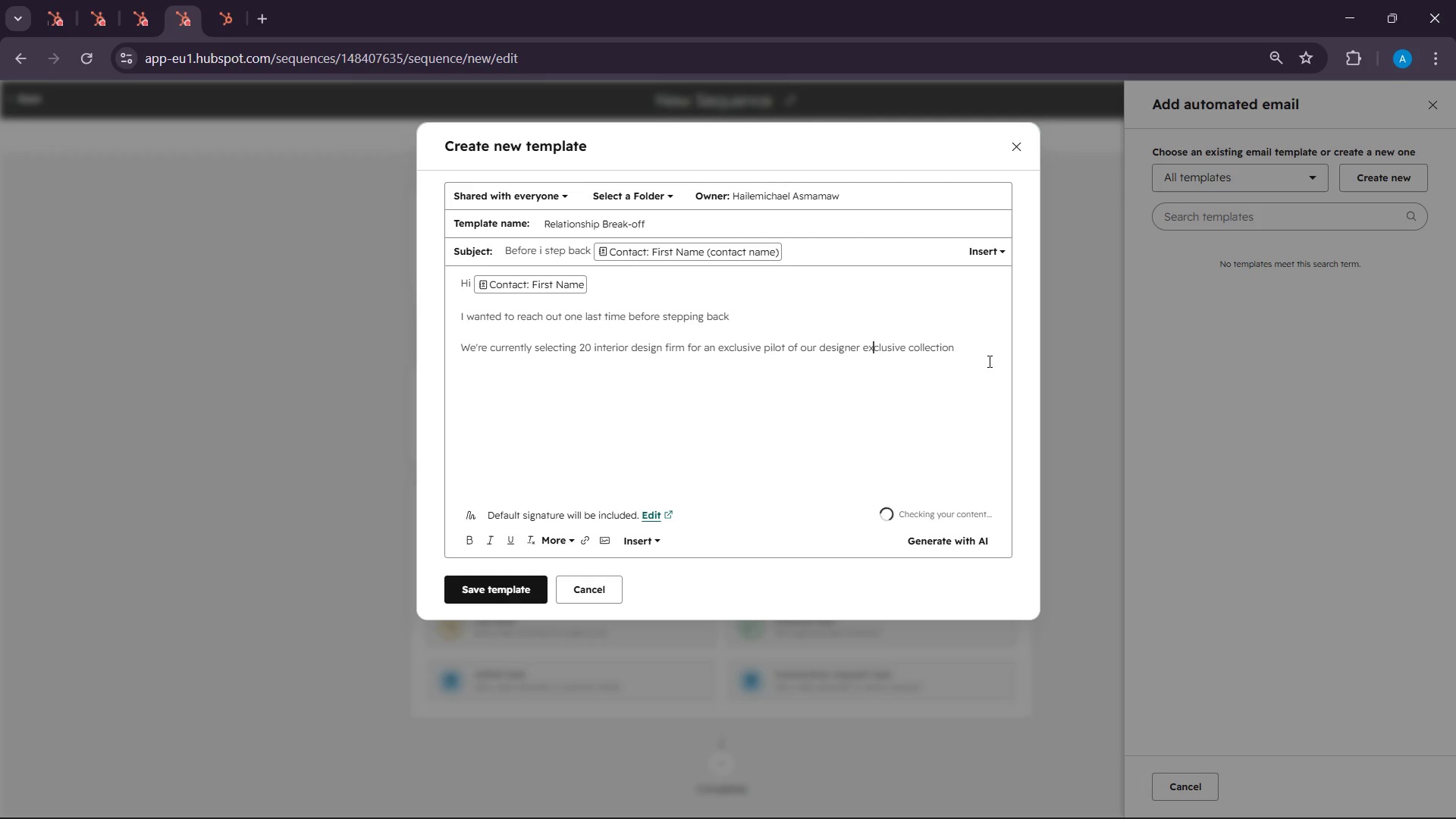 
left_click([988, 361])
 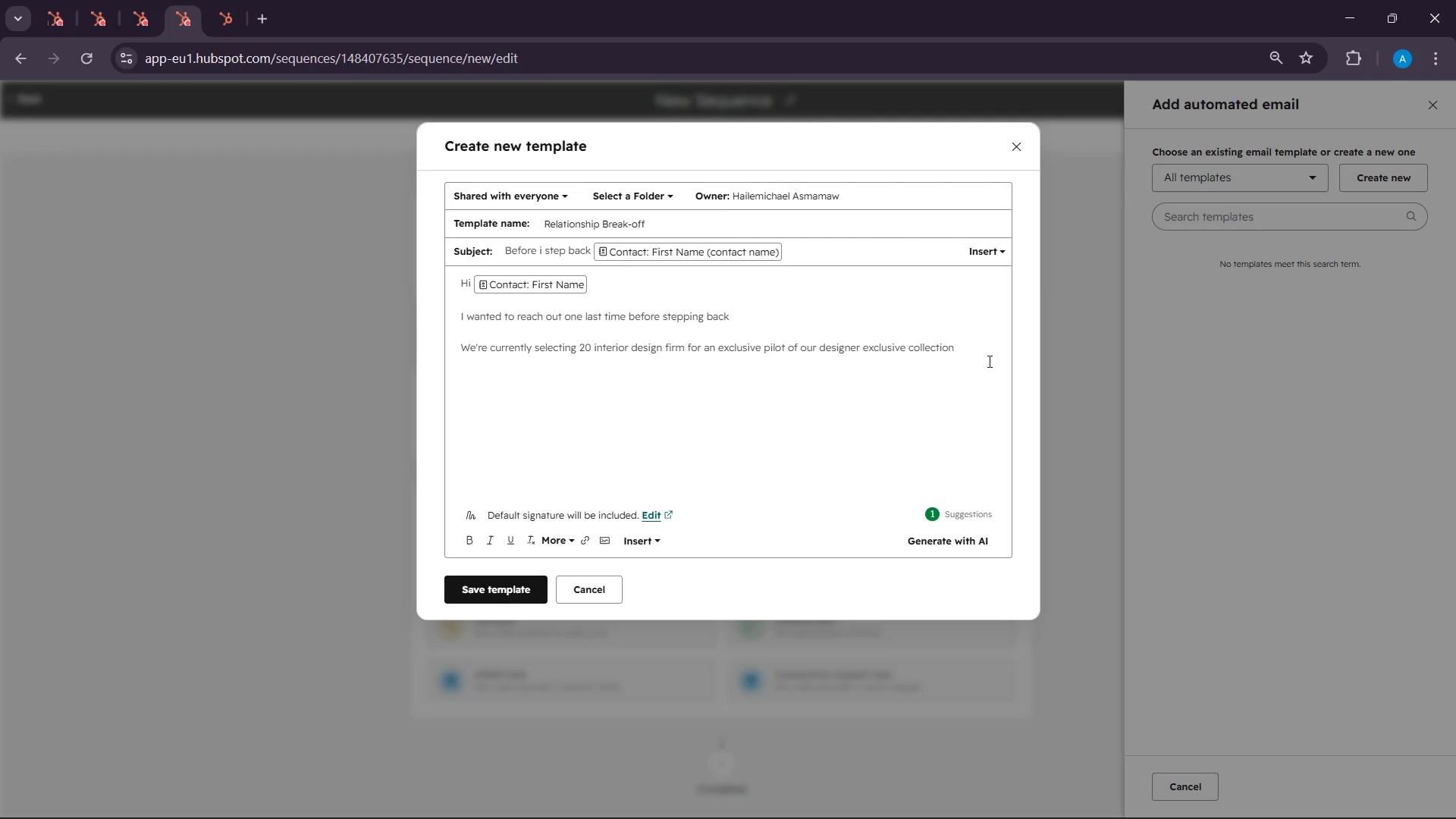 
type(at )
 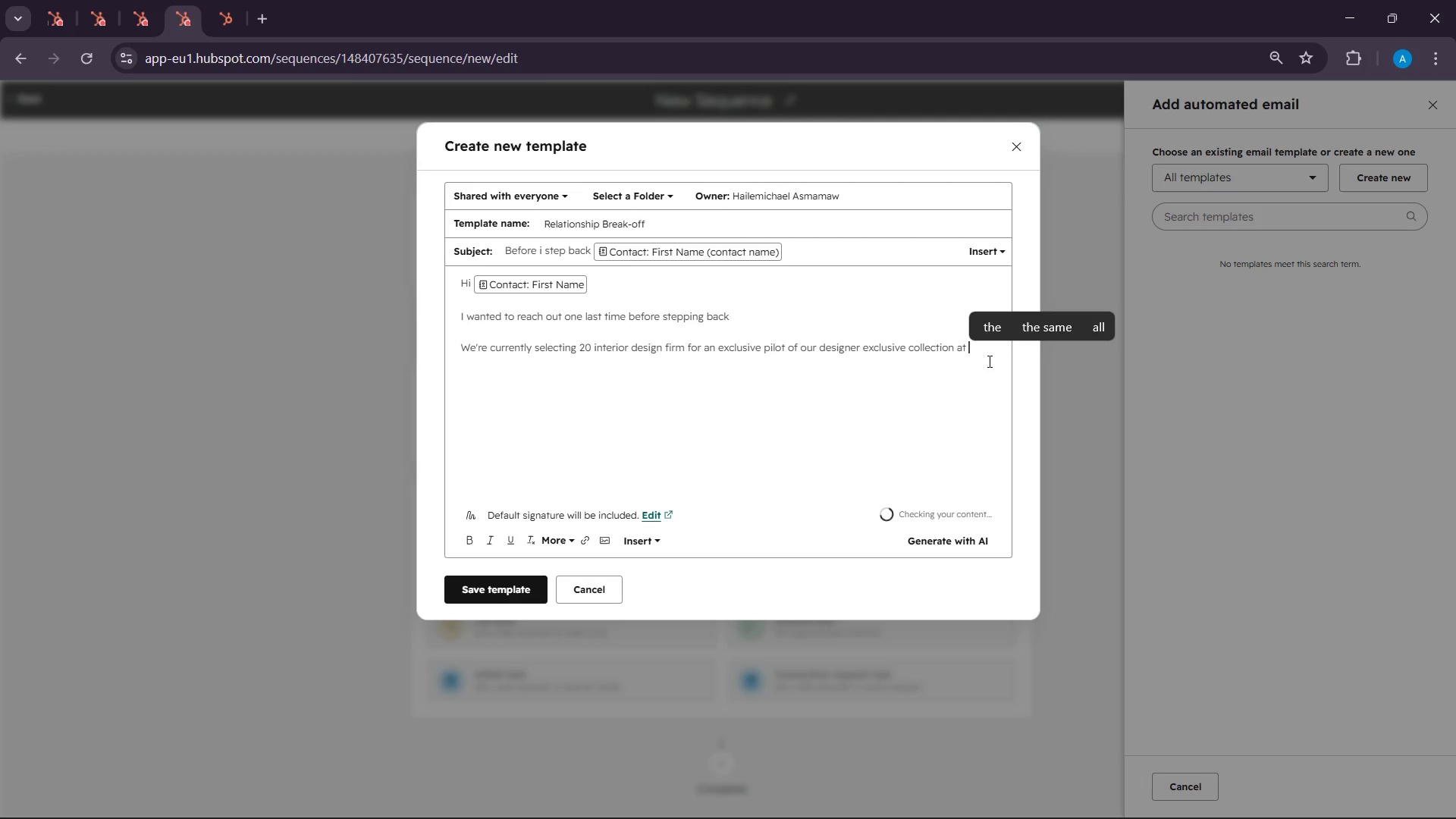 
key(Enter)
 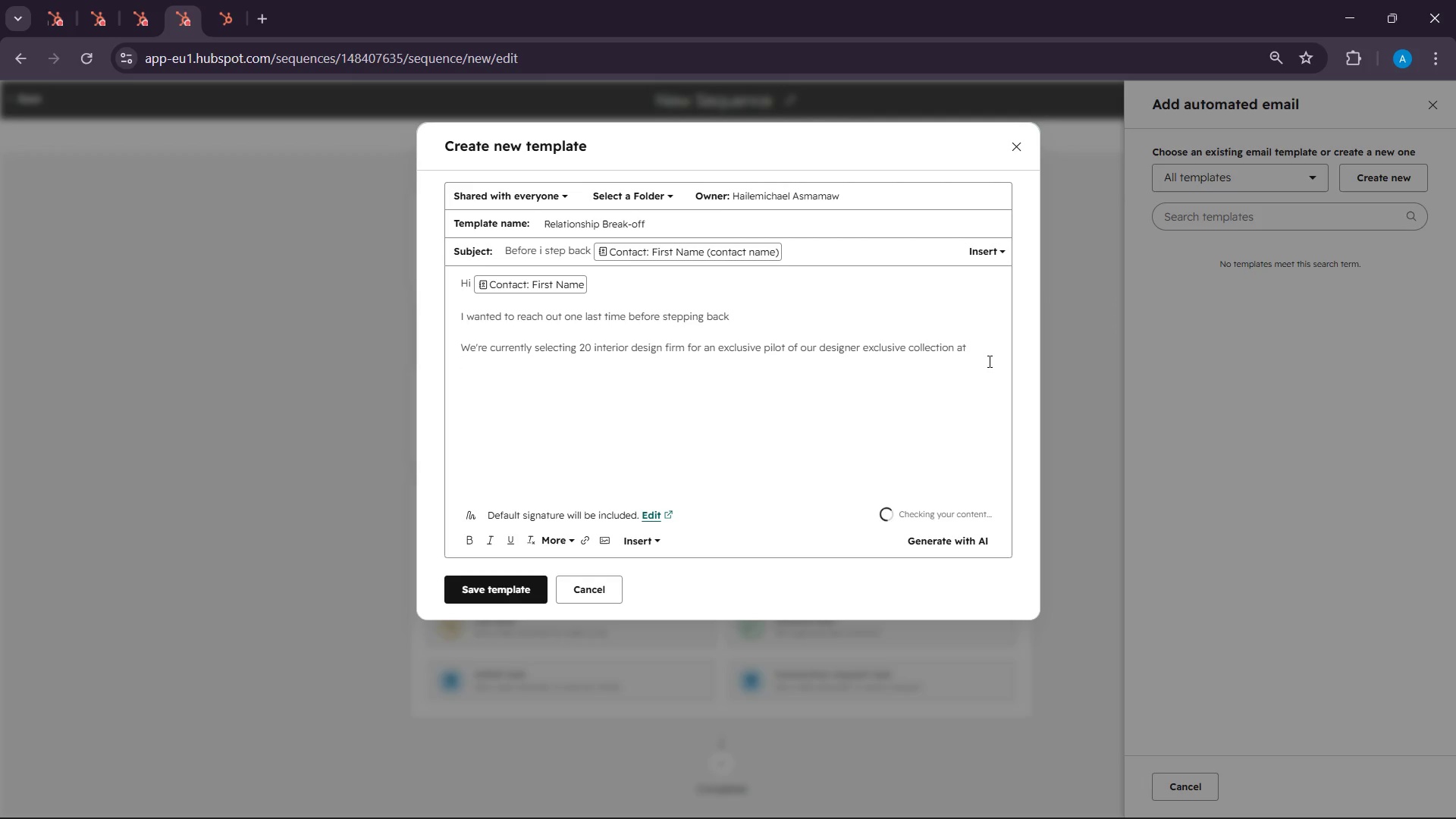 
type(Art)
 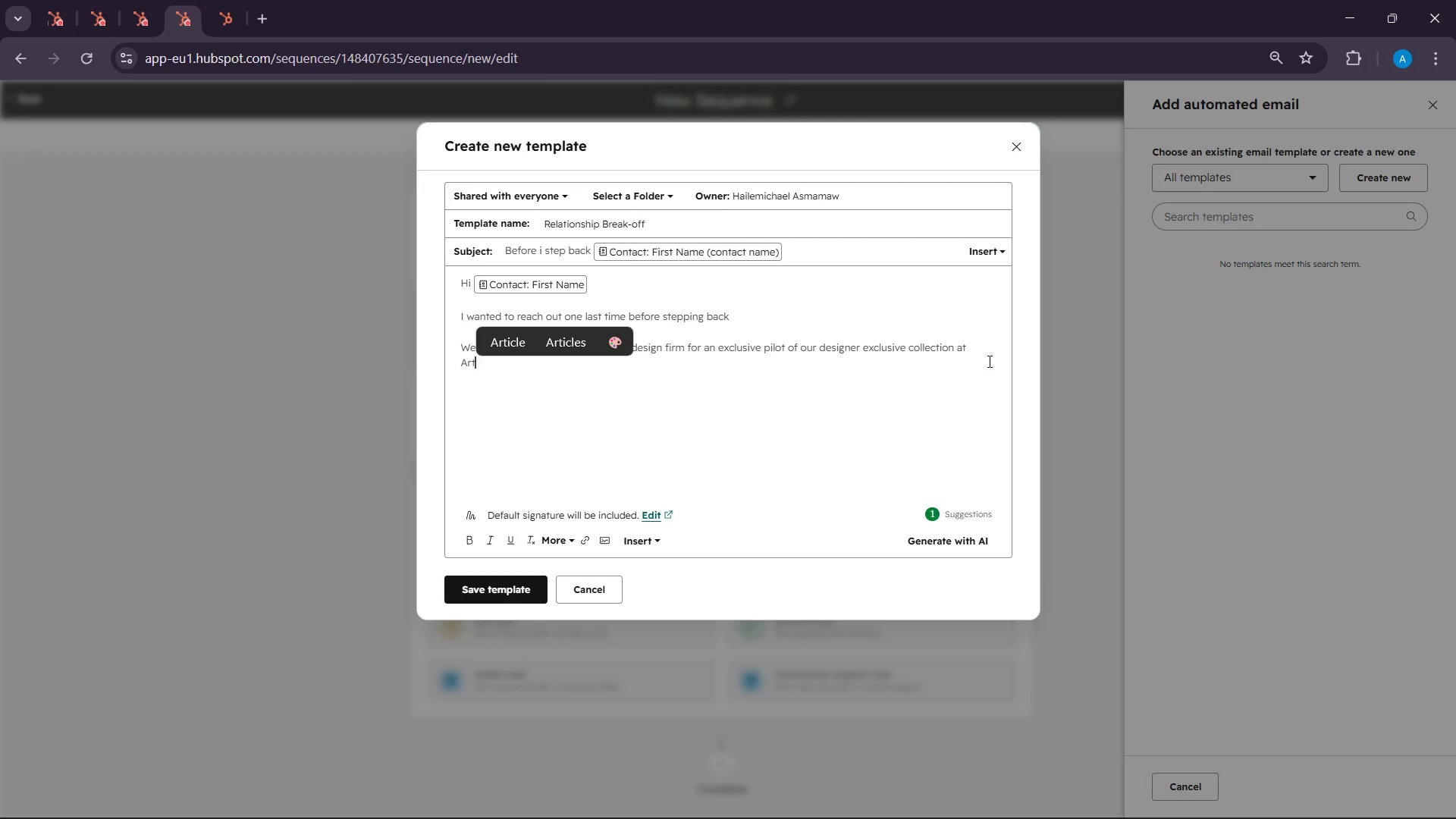 
type(isan Woof)
key(Backspace)
type(d & esin .)
 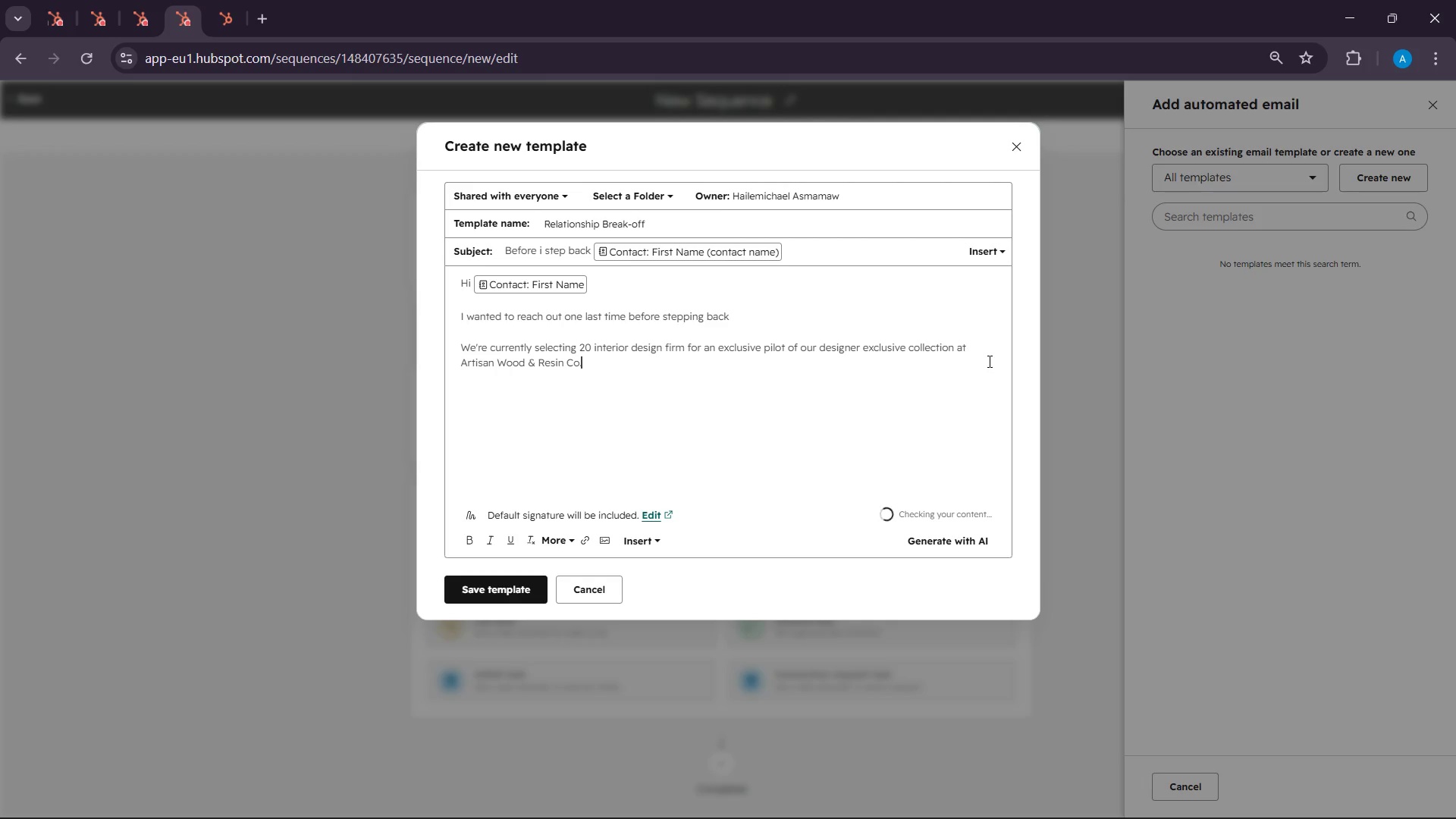 
hold_key(key=R, duration=13.92)
 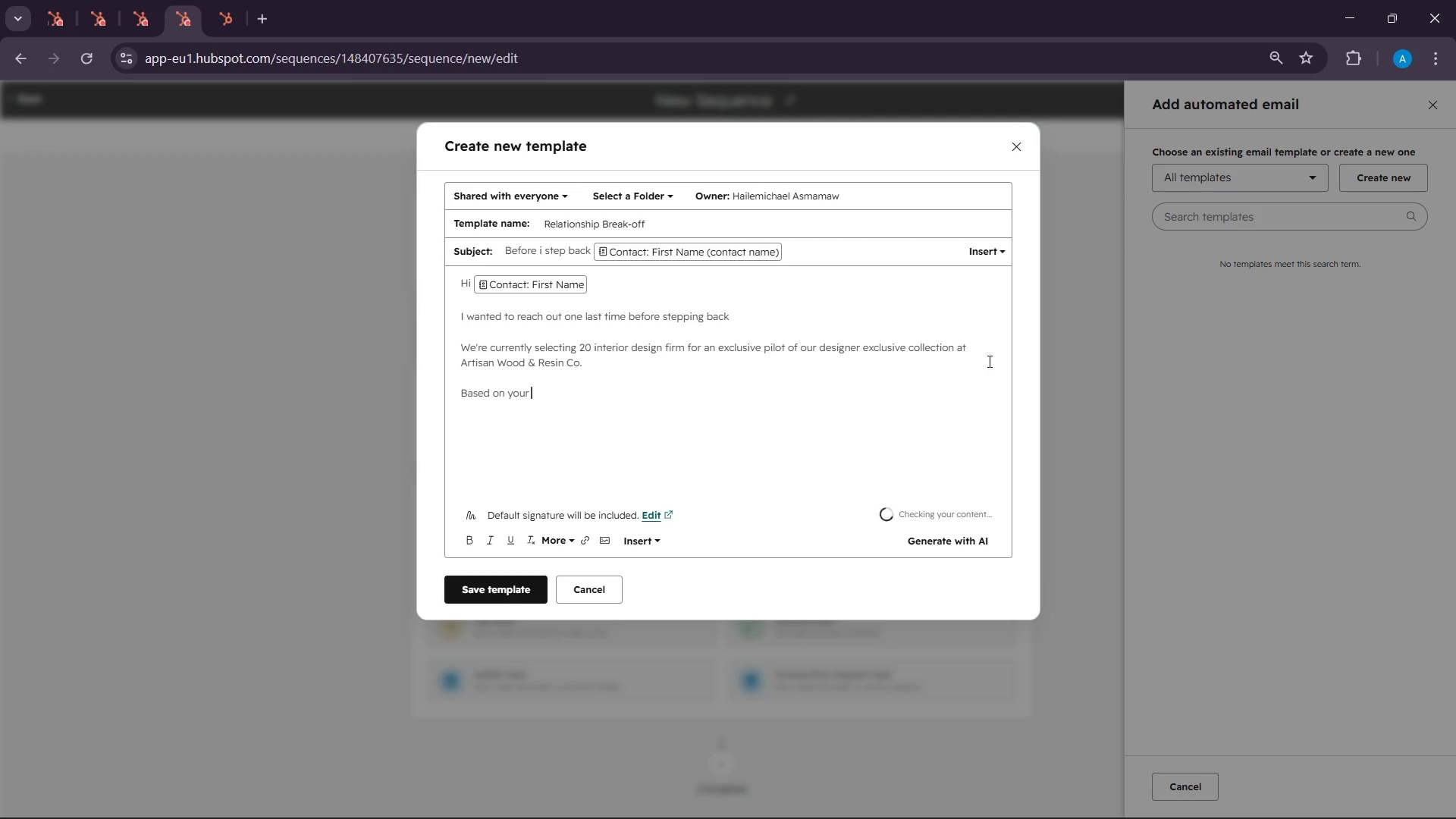 
hold_key(key=C, duration=25.27)
 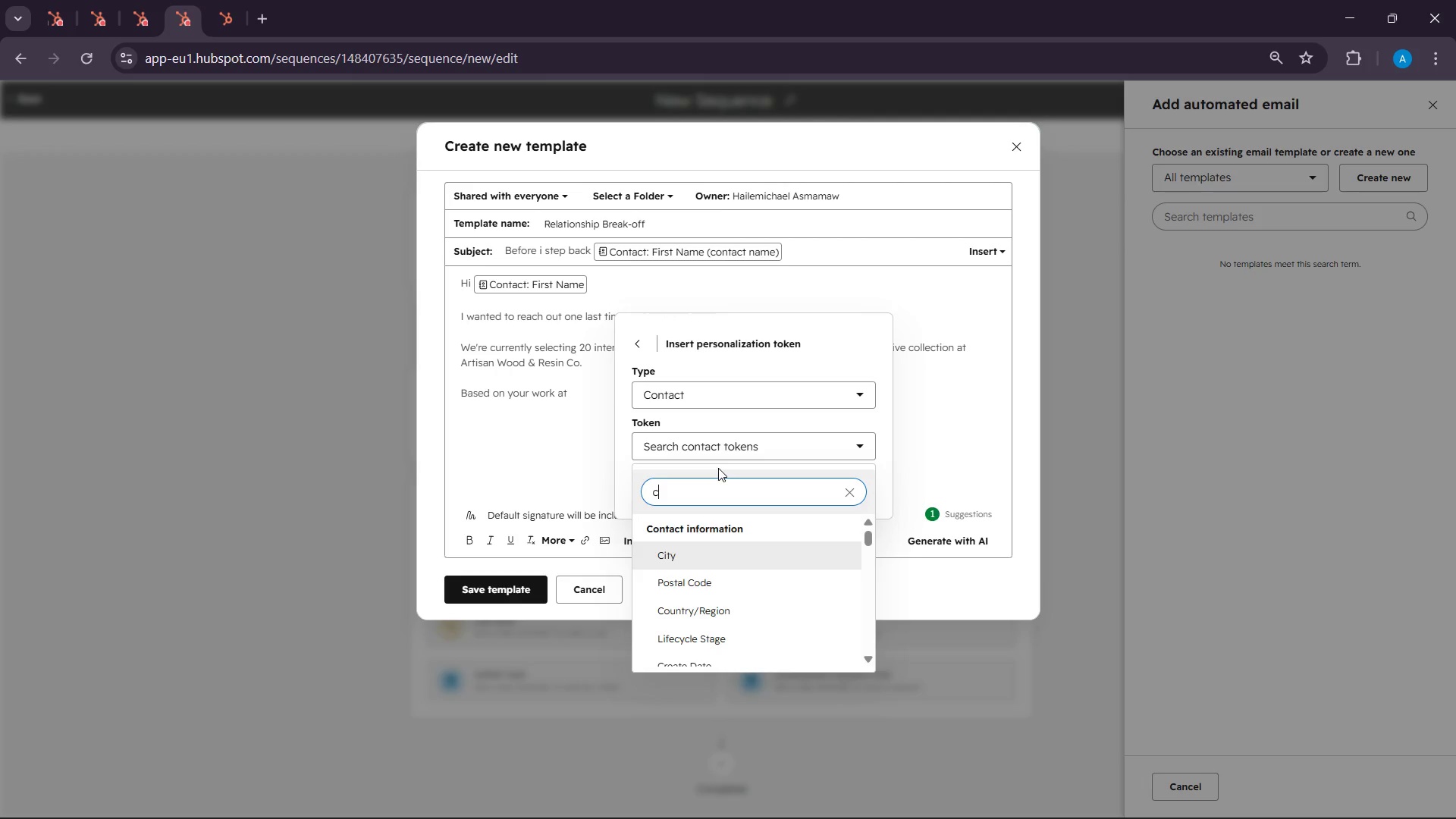 
key(Enter)
 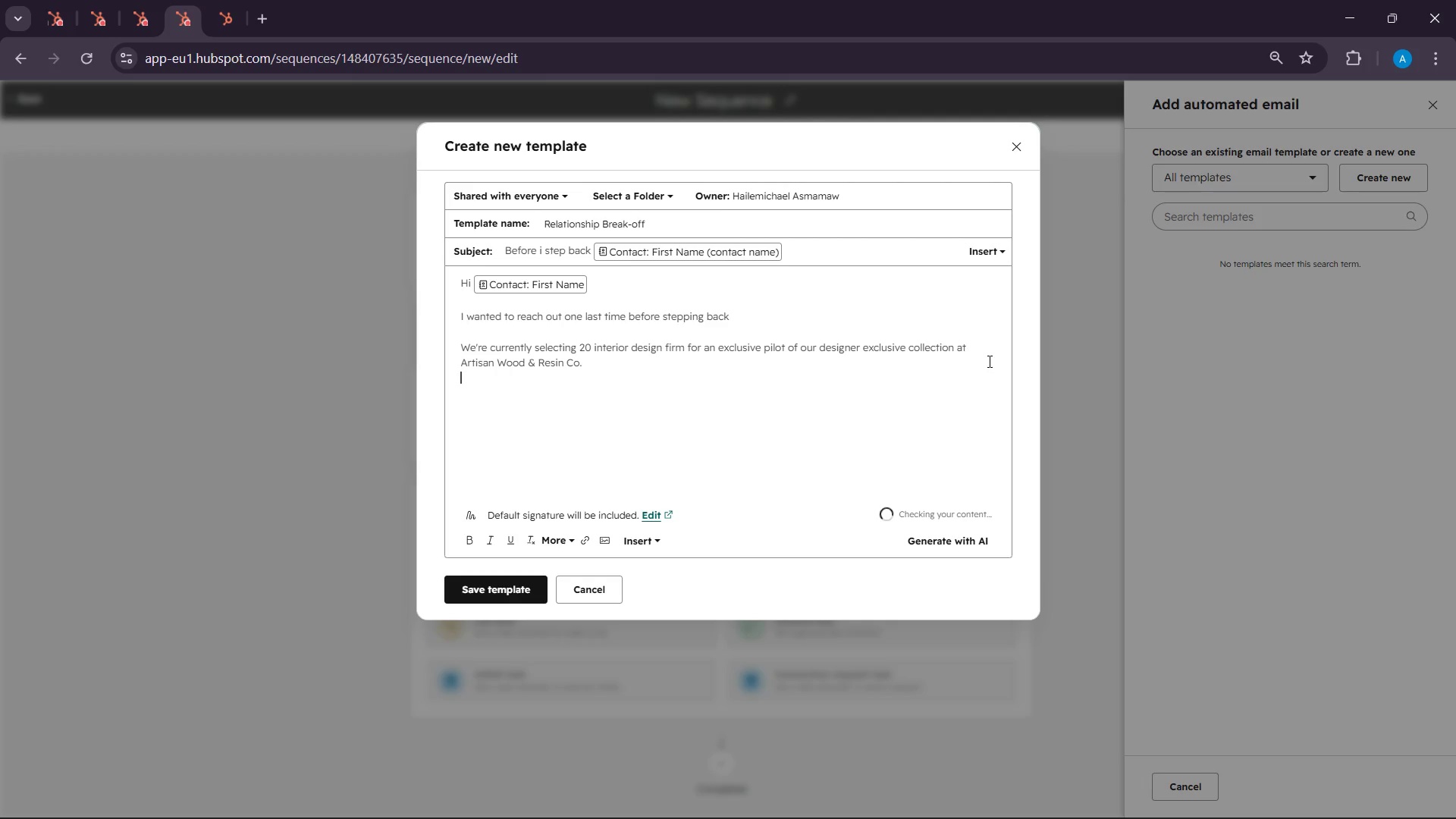 
key(Enter)
 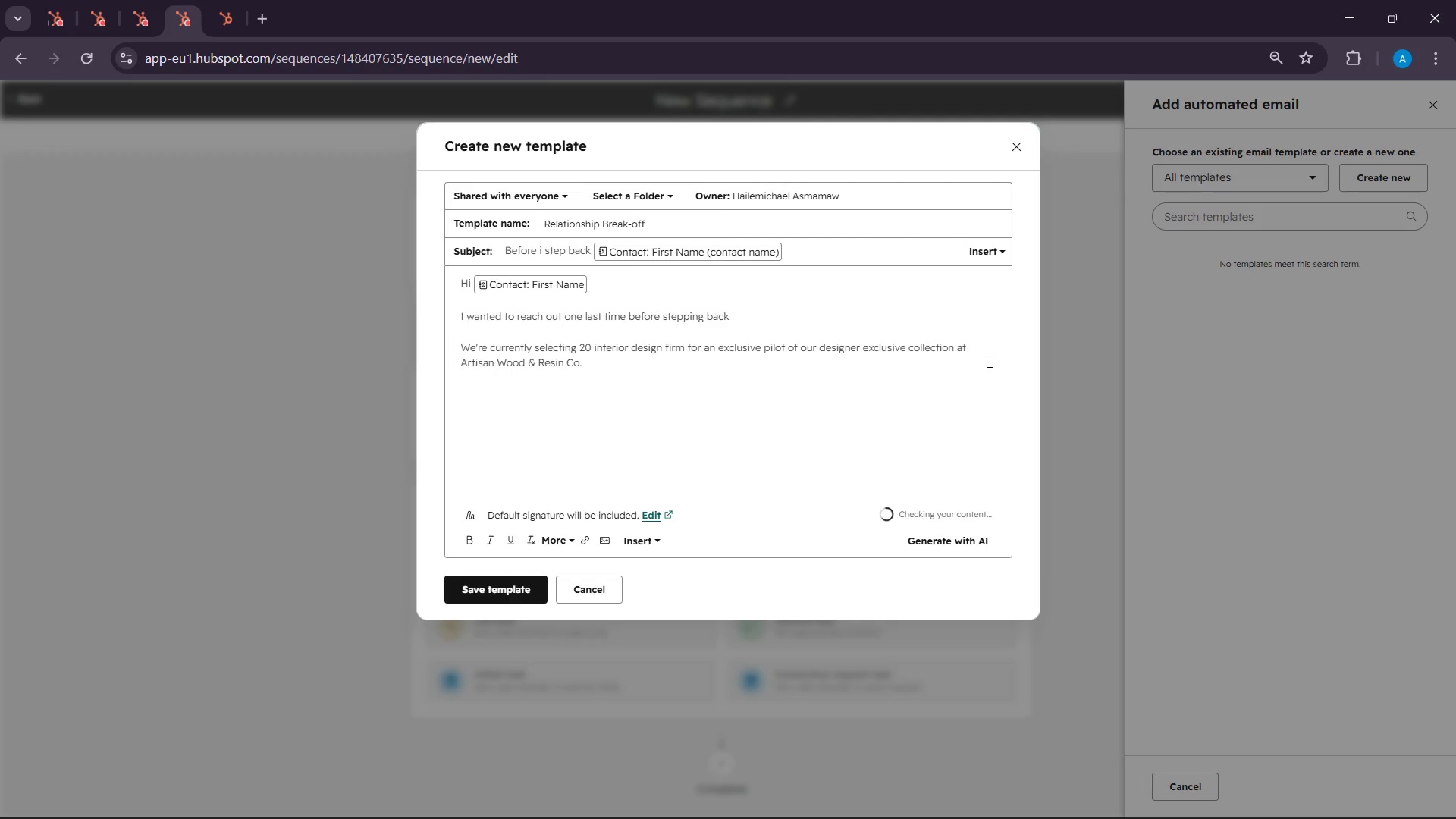 
type(Based on you work at )
 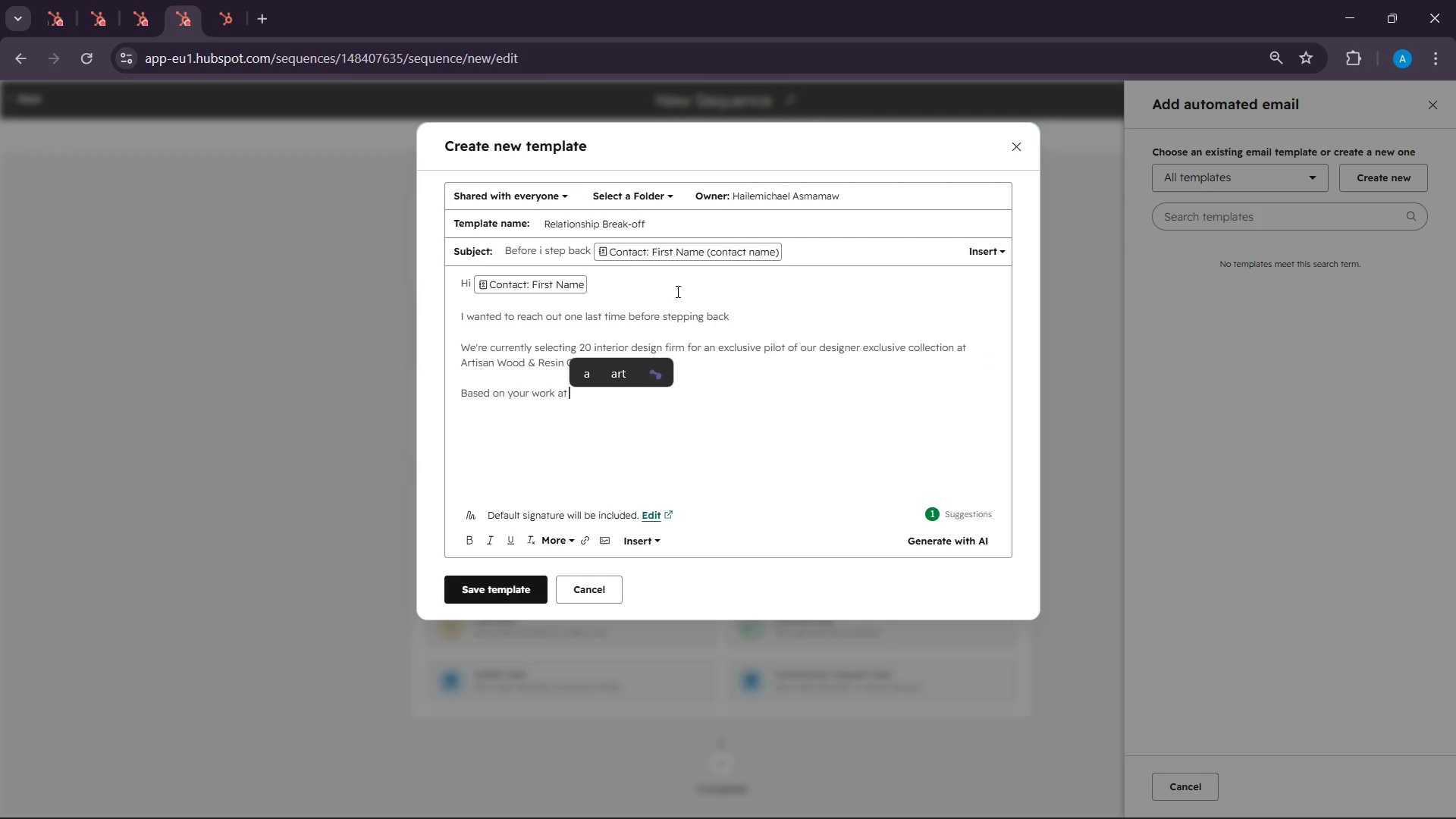 
left_click([639, 538])
 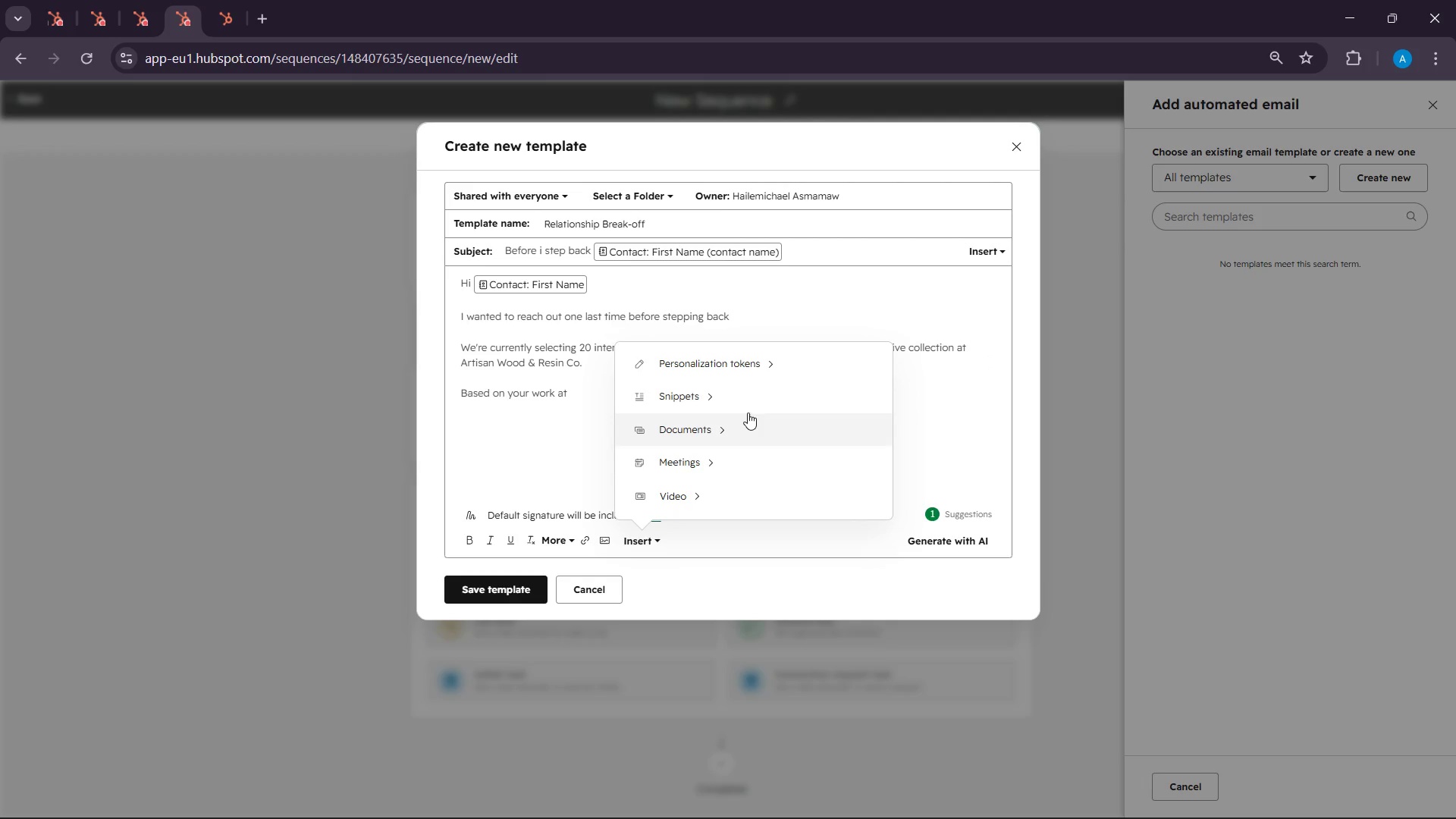 
left_click([748, 395])
 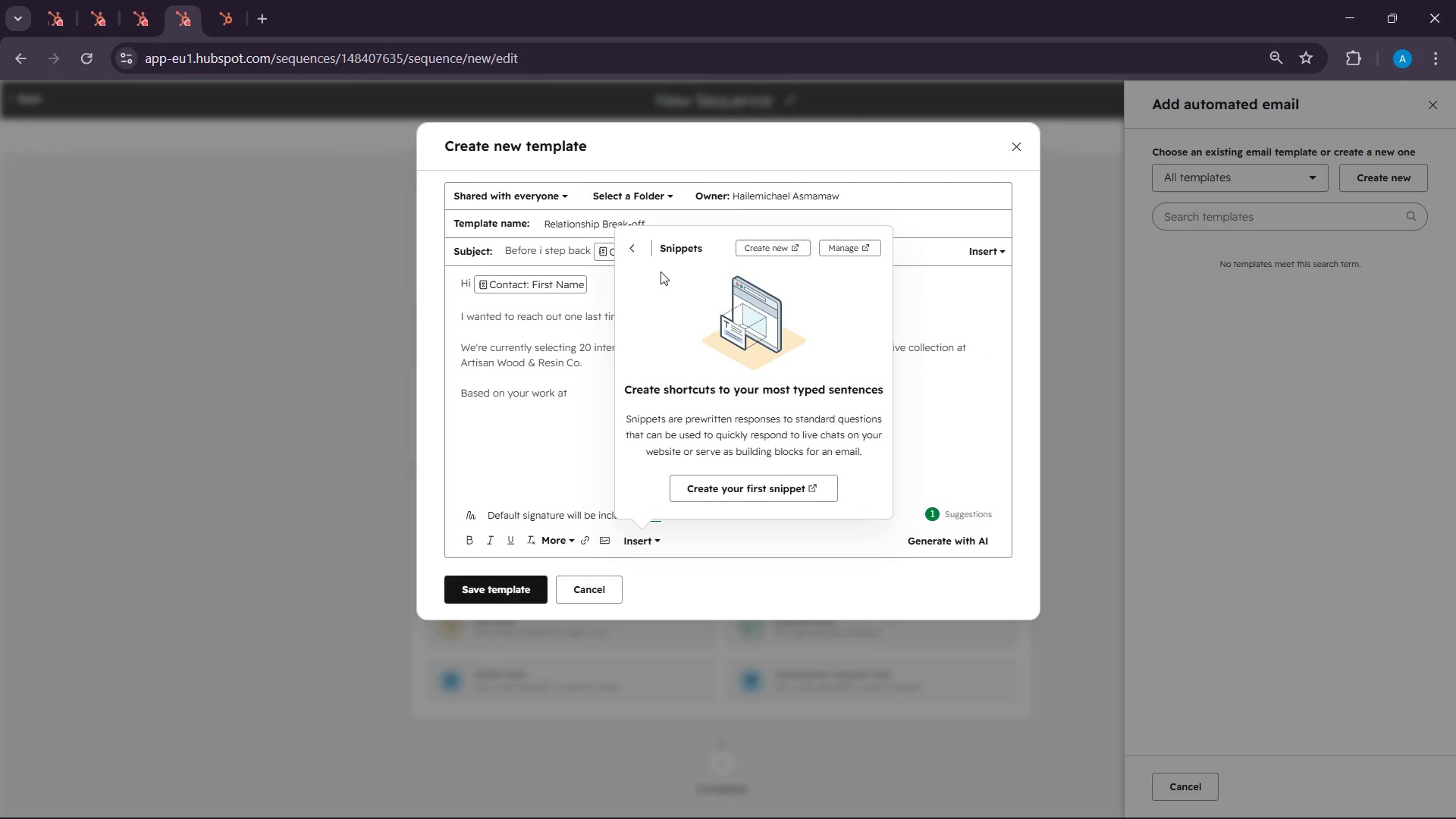 
left_click([633, 243])
 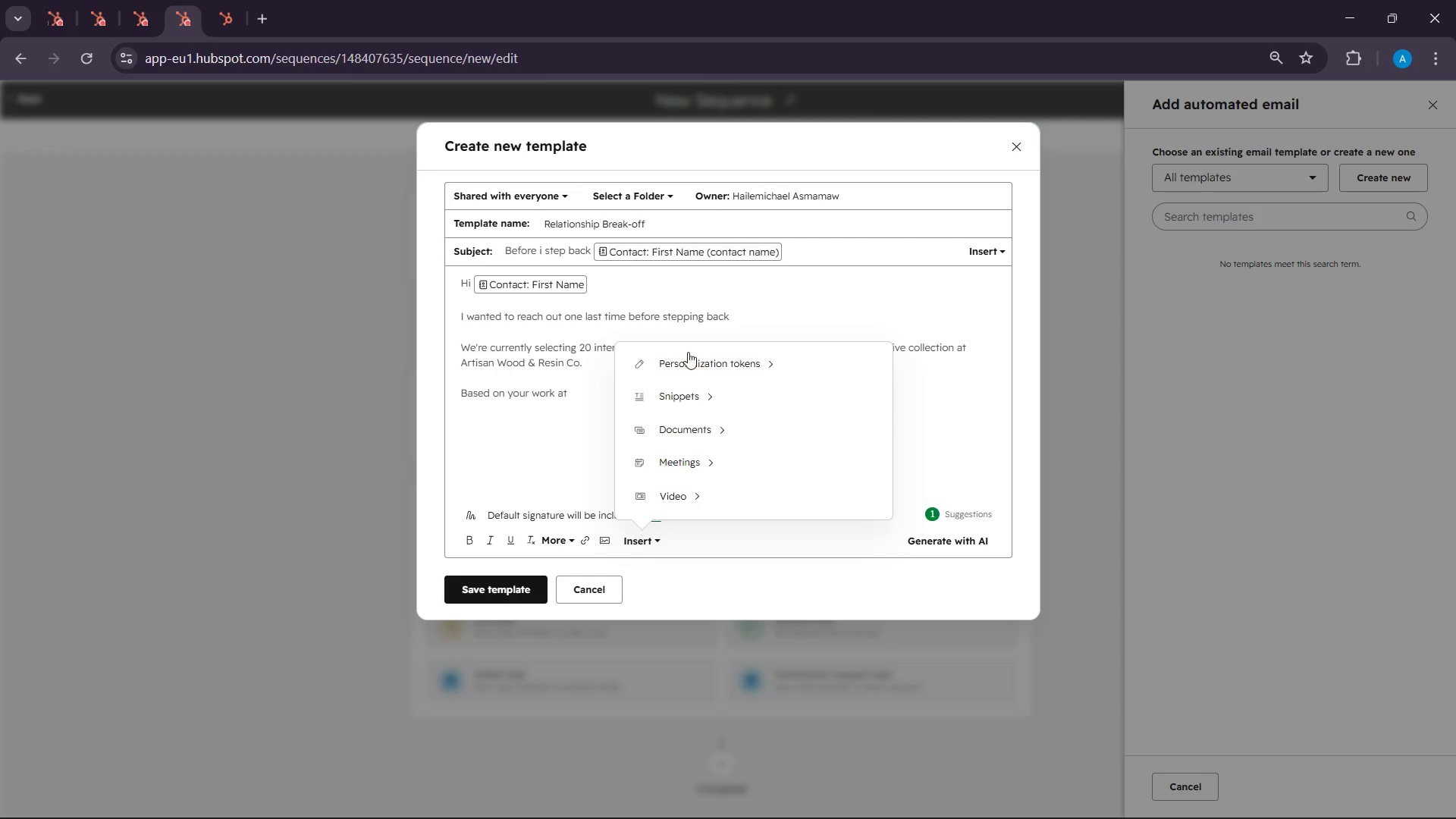 
left_click([692, 340])
 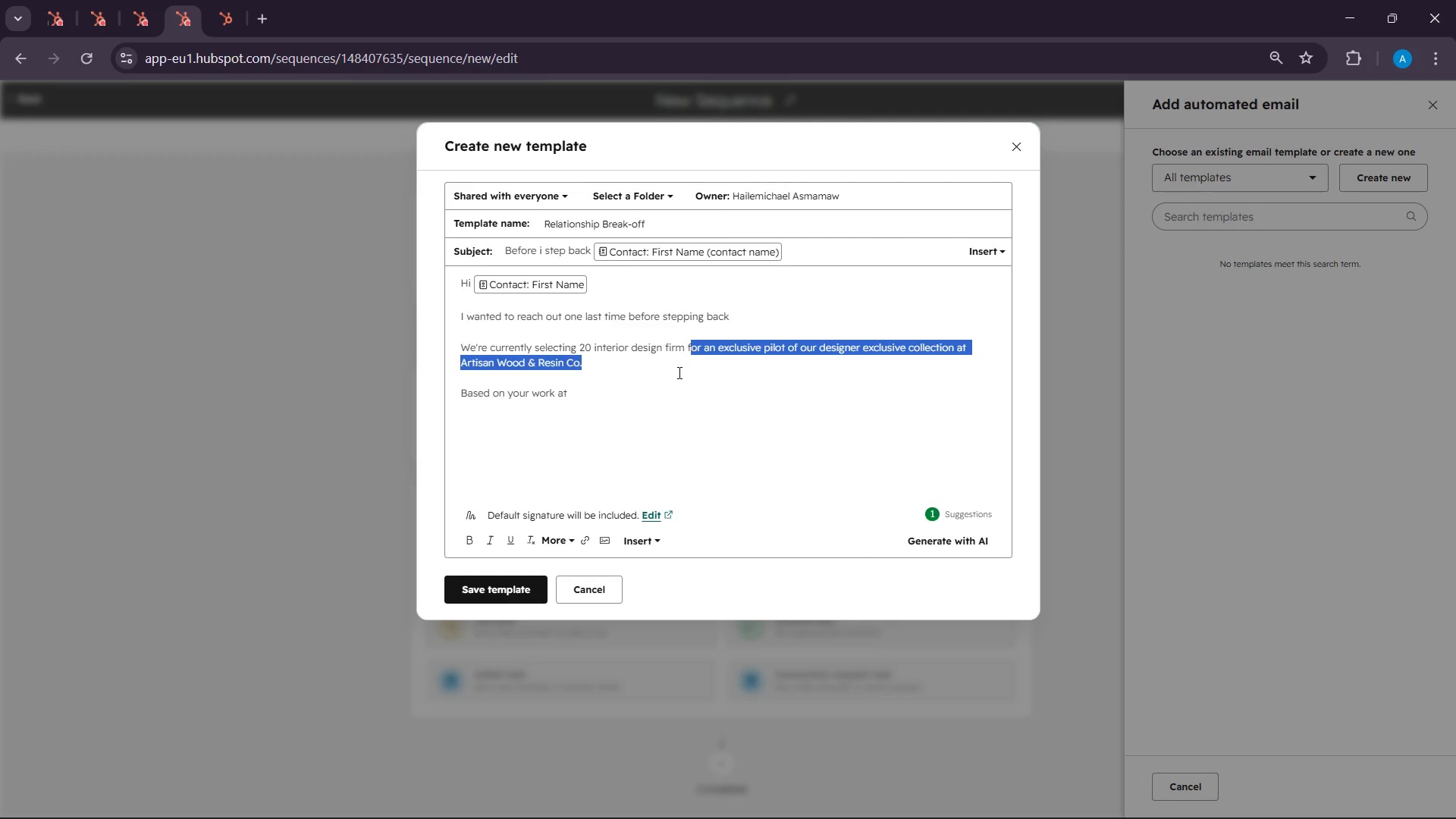 
left_click([658, 386])
 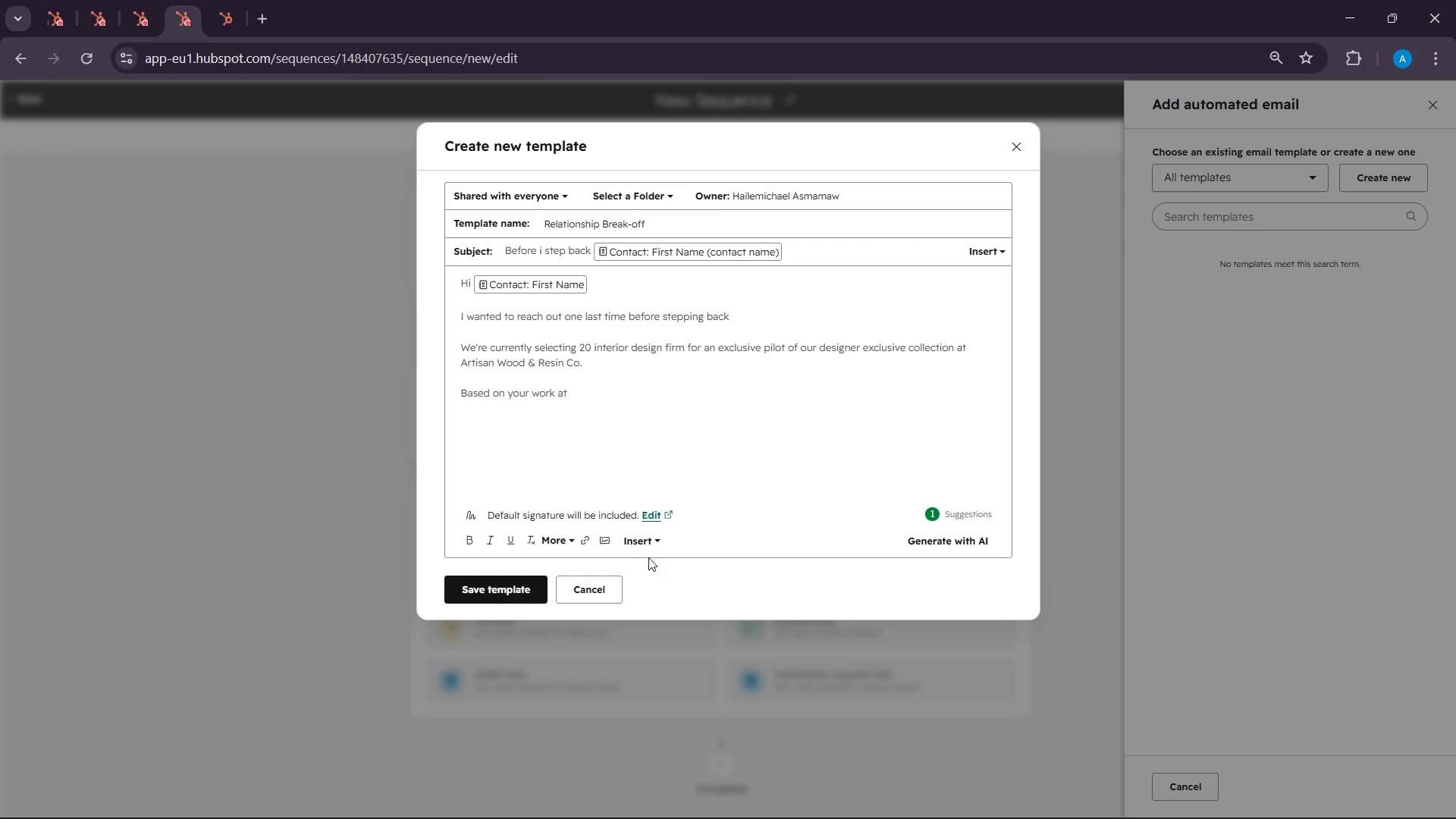 
left_click([648, 548])
 